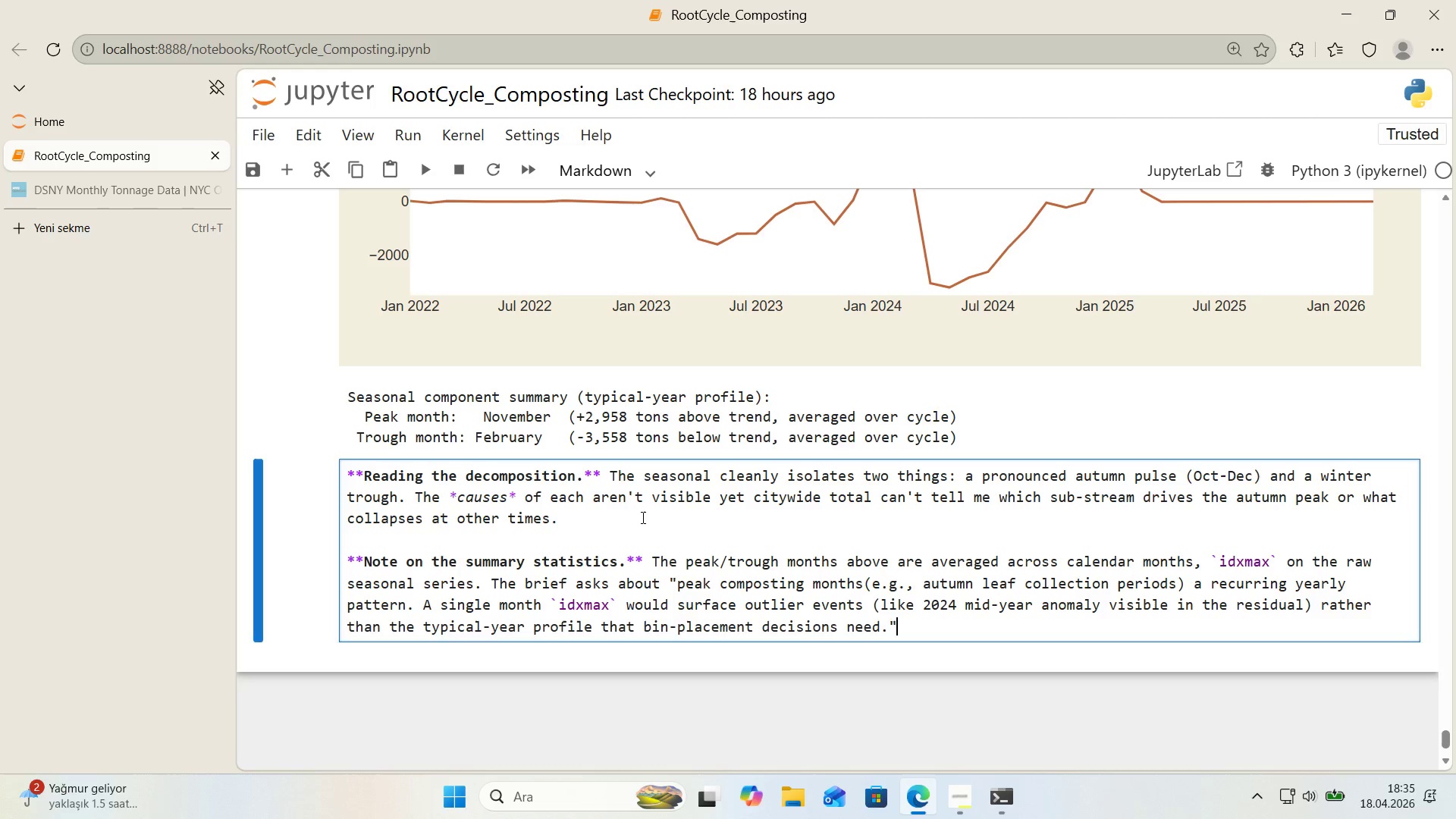 
key(Enter)
 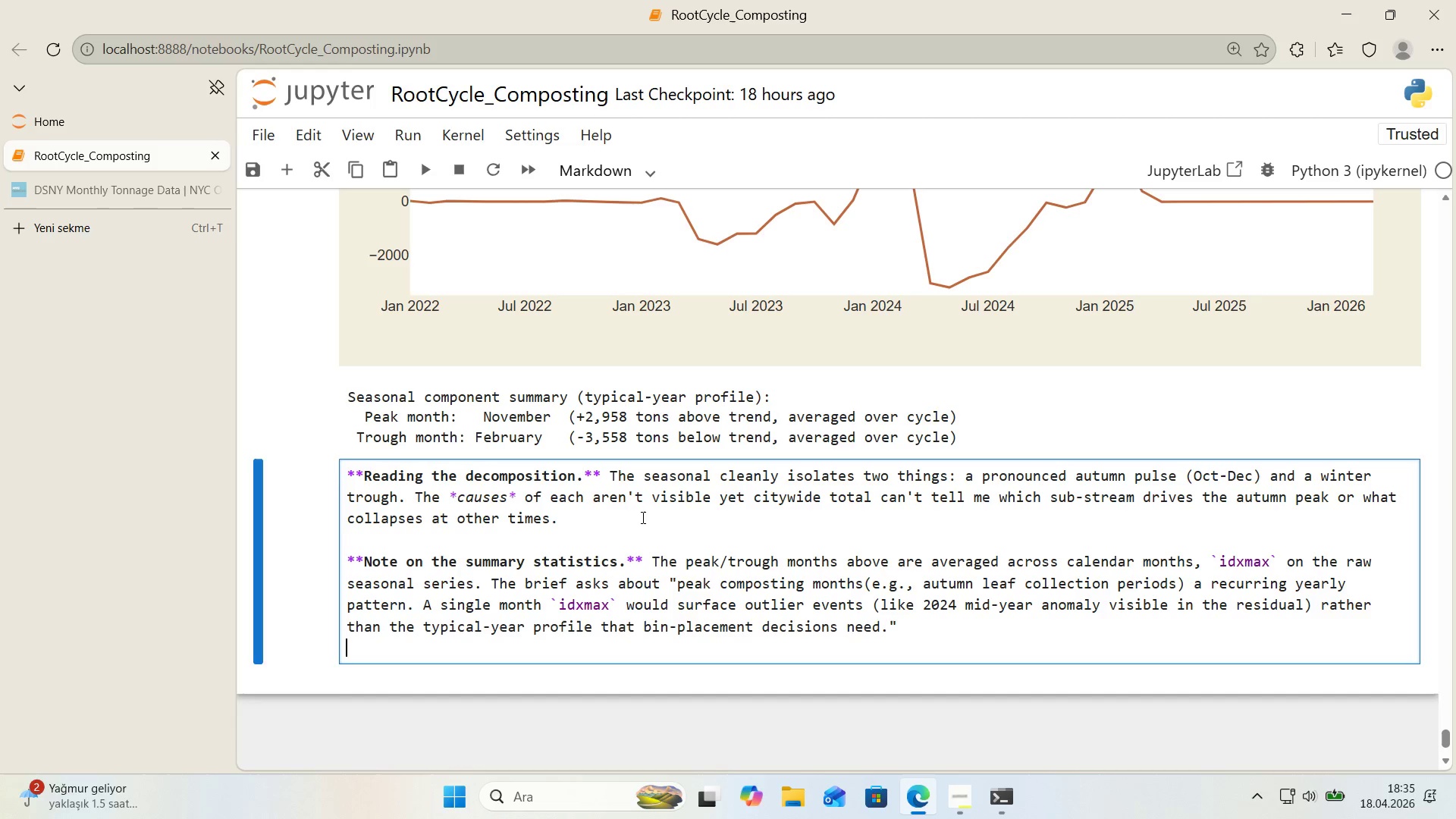 
key(Enter)
 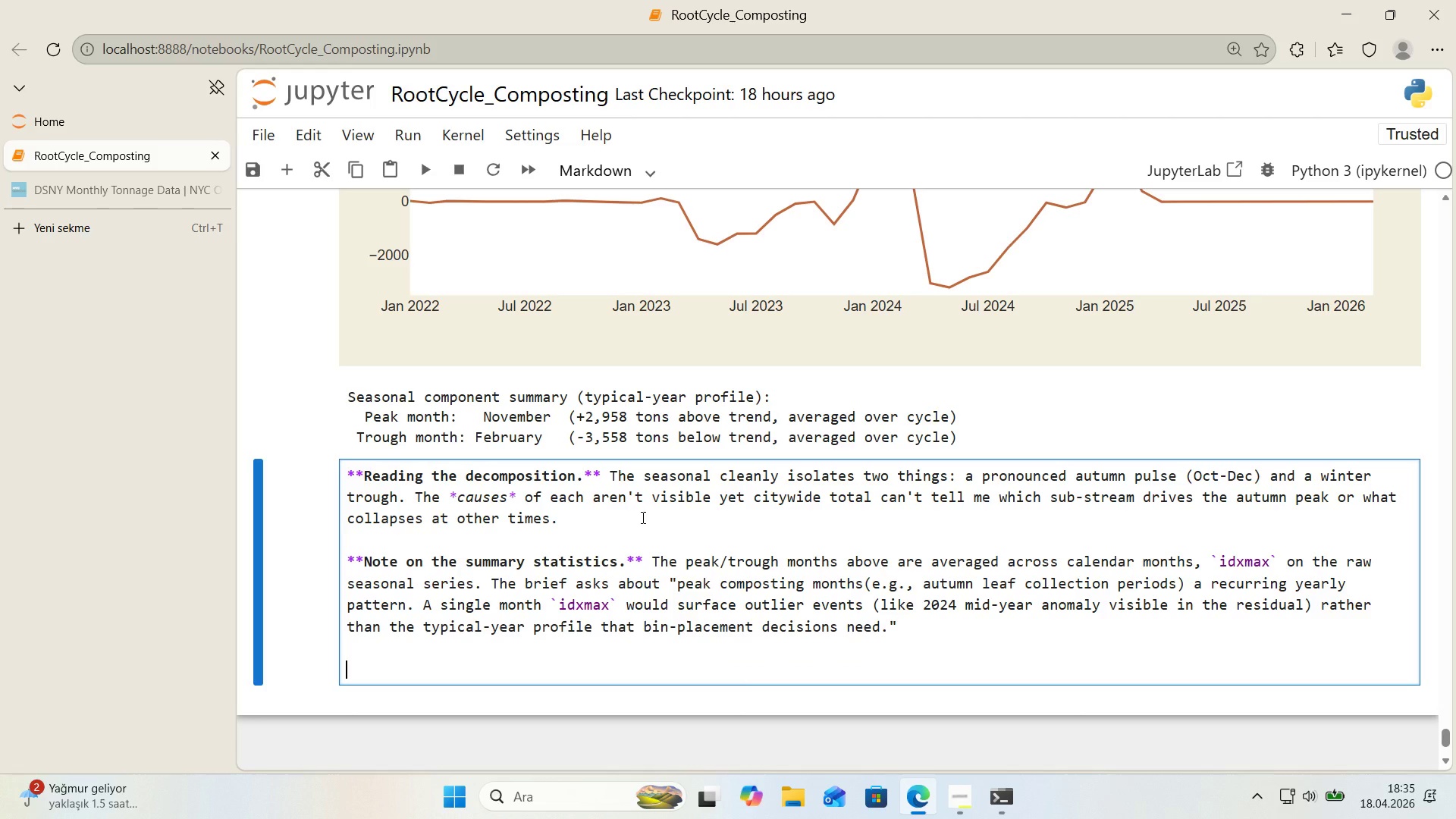 
type(**A scope note.** The STL f't above uses full 2022-01+ clena )
key(Backspace)
key(Backspace)
key(Backspace)
type(an 'nd)
key(Backspace)
key(Backspace)
key(Backspace)
type(w'ndow *()
 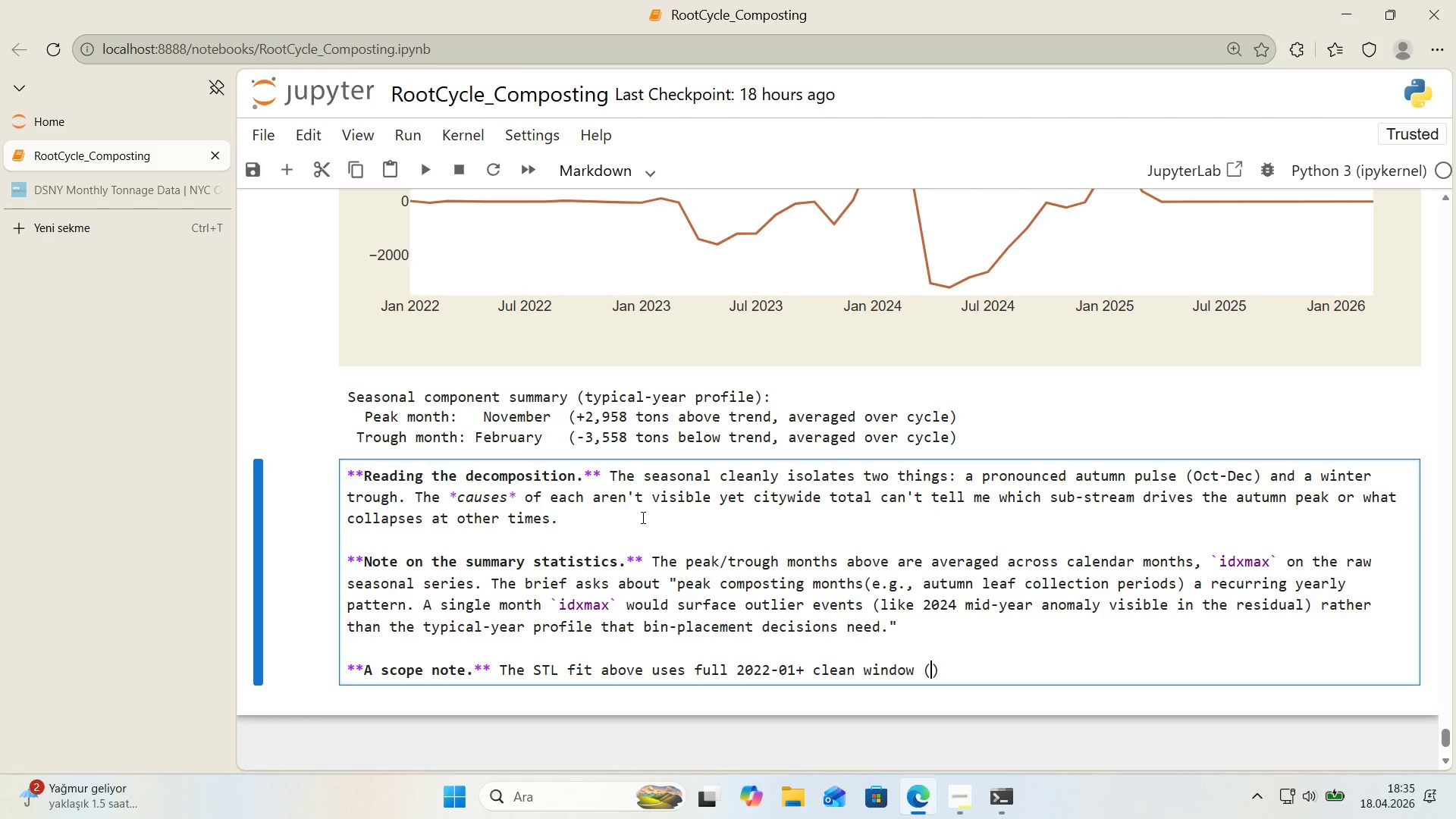 
 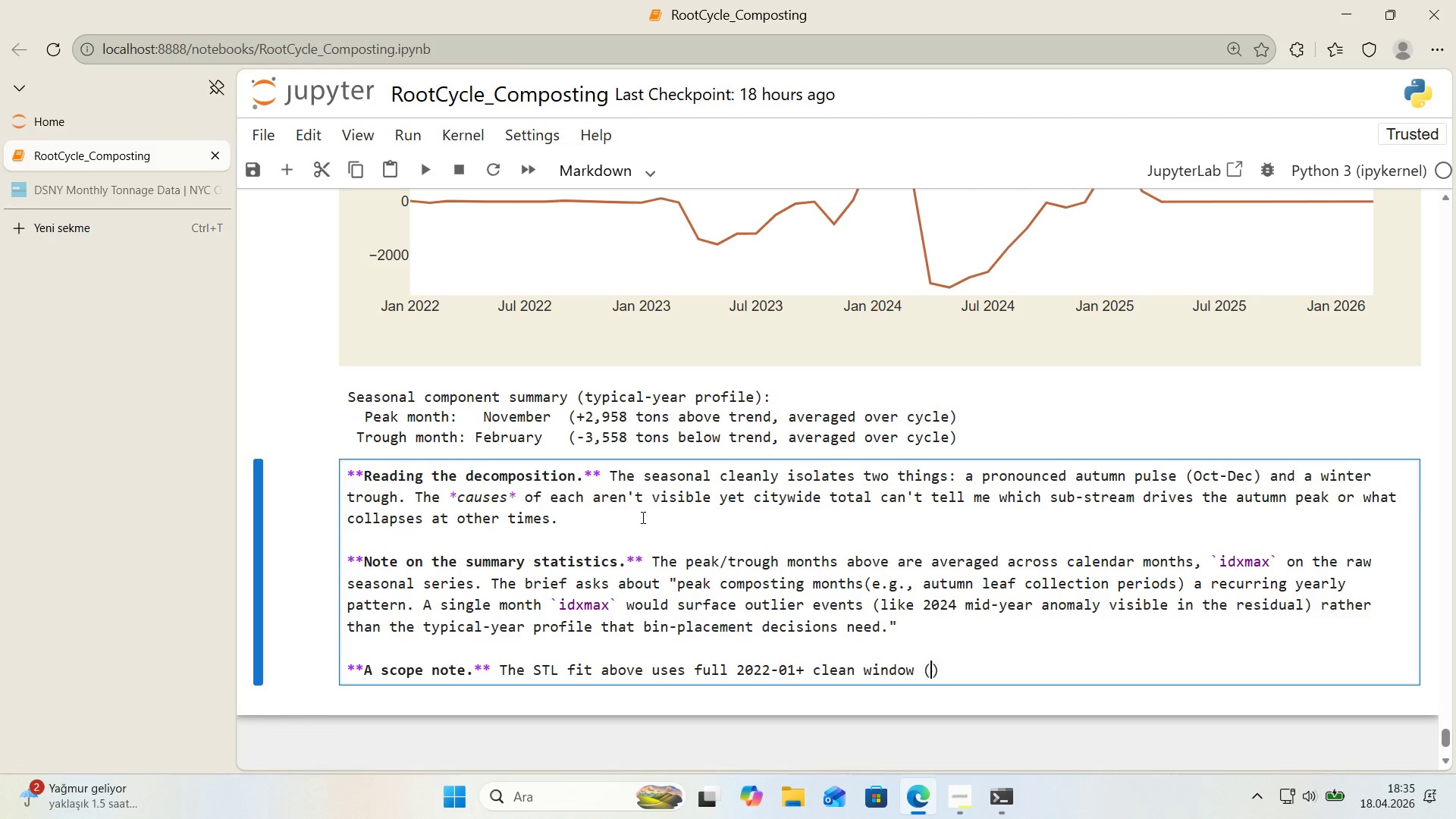 
key(ArrowLeft)
 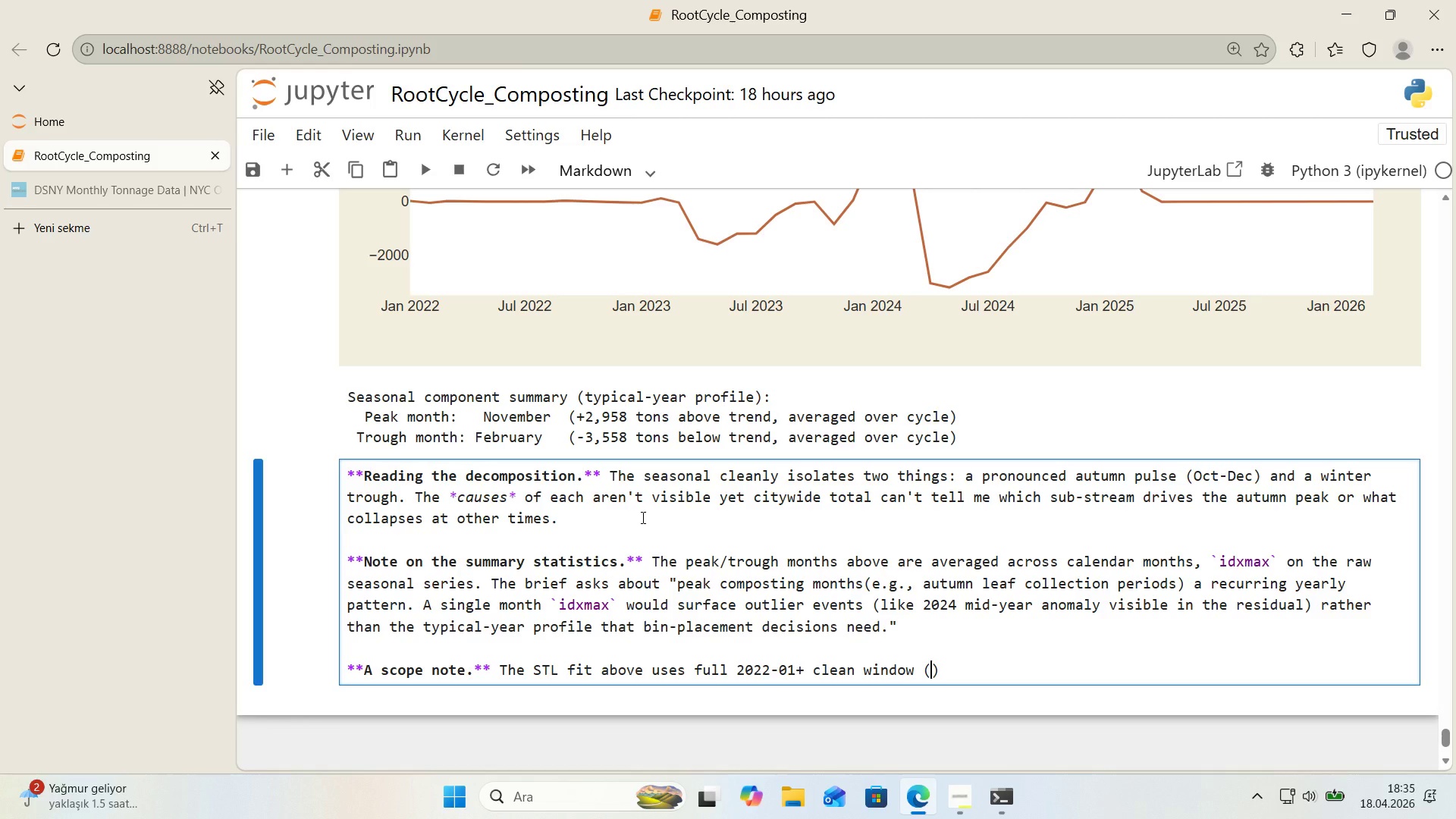 
key(Alt+Control+BracketRight)
 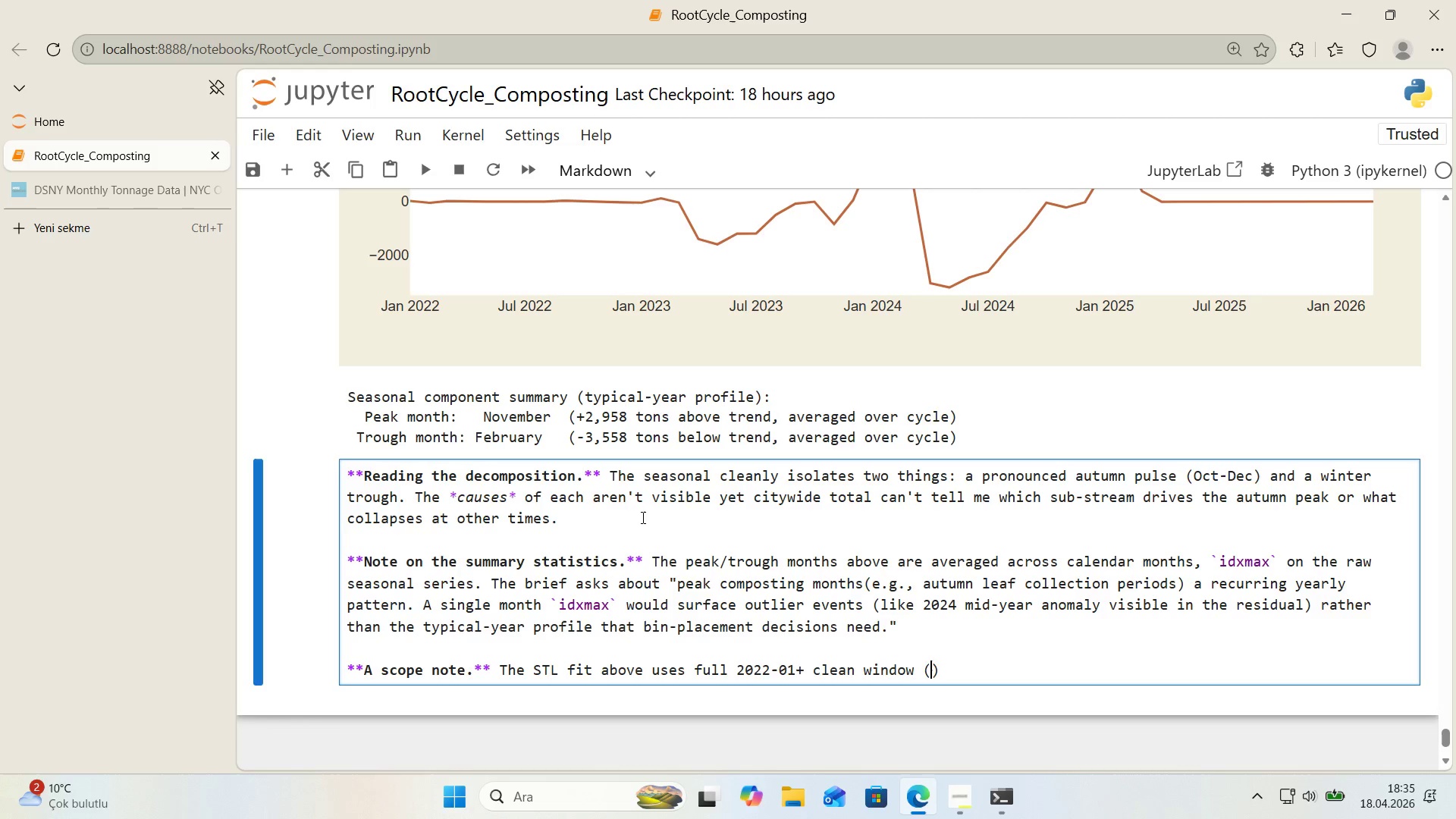 
type(50 months, per Dec's'on D11)
 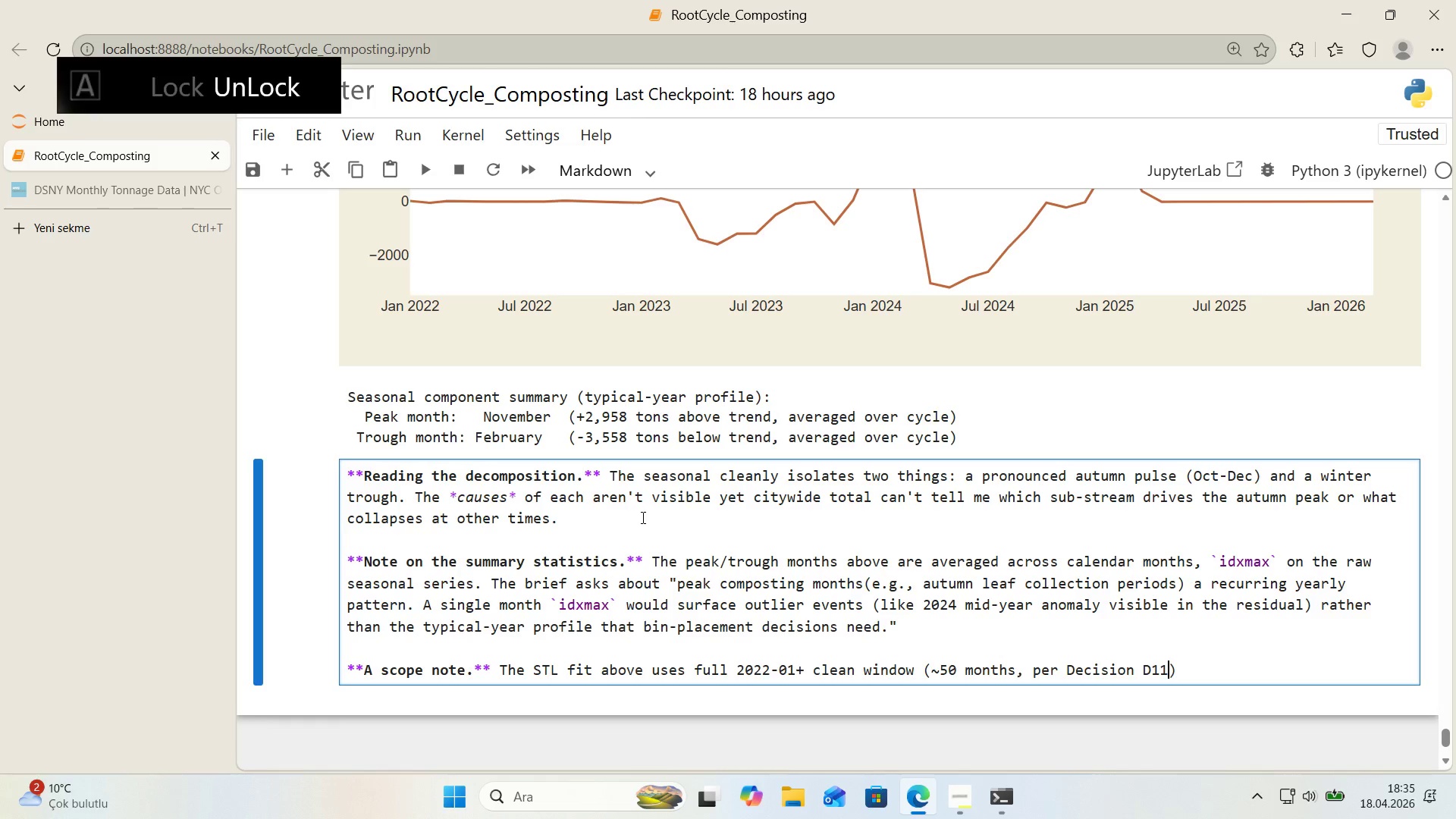 
key(ArrowRight)
 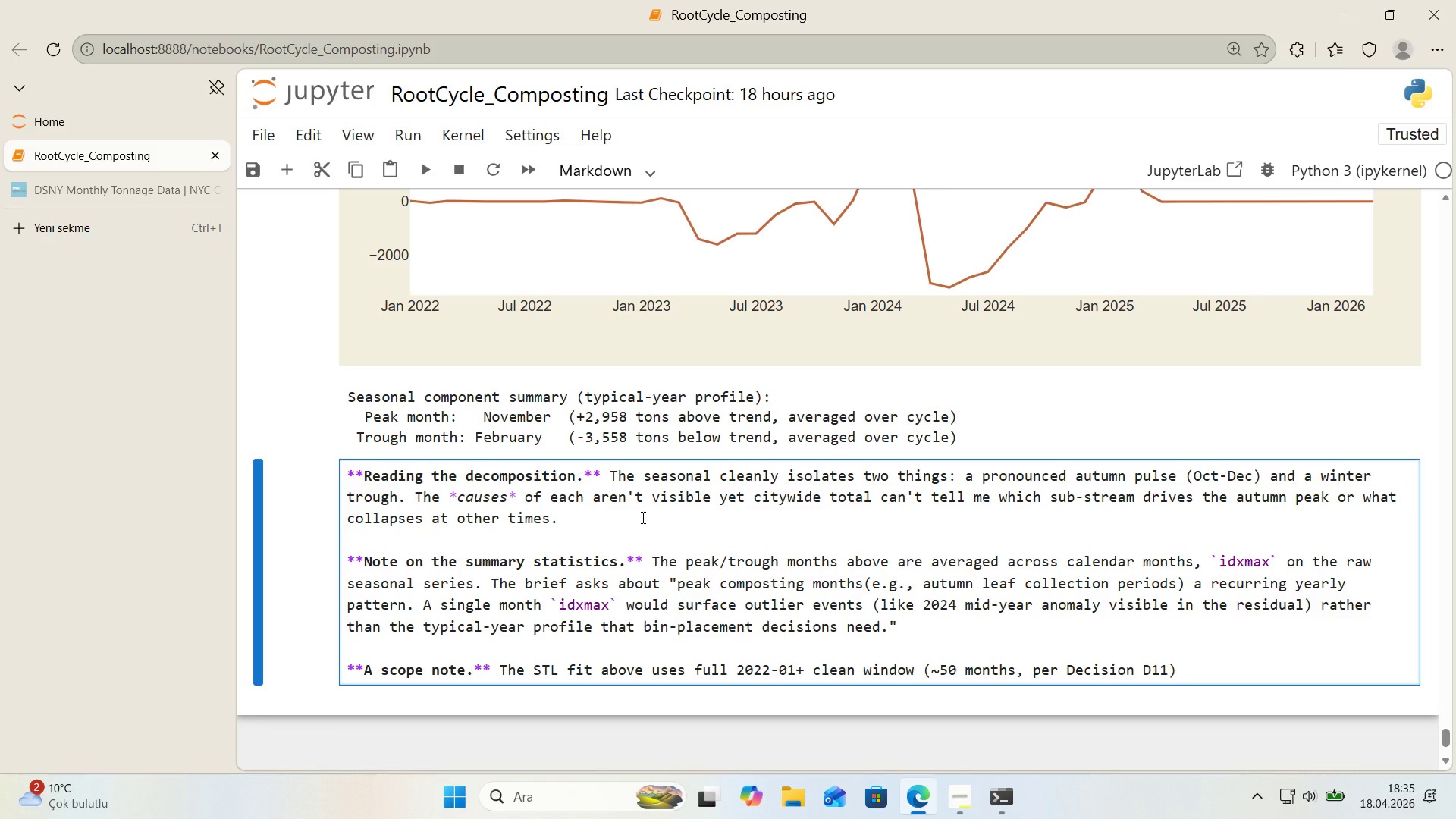 
wait(5.59)
 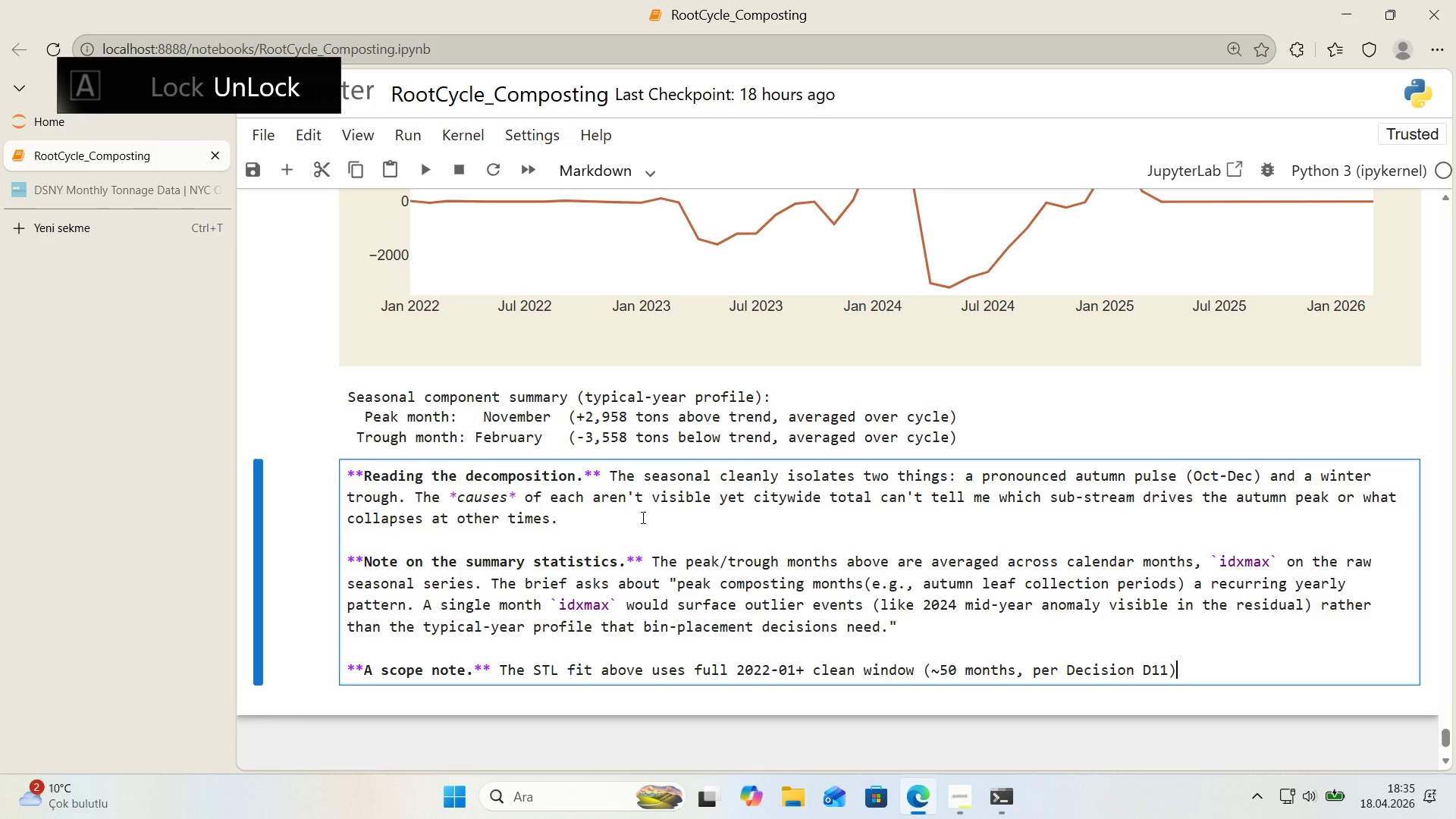 
key(Shift+Enter)
 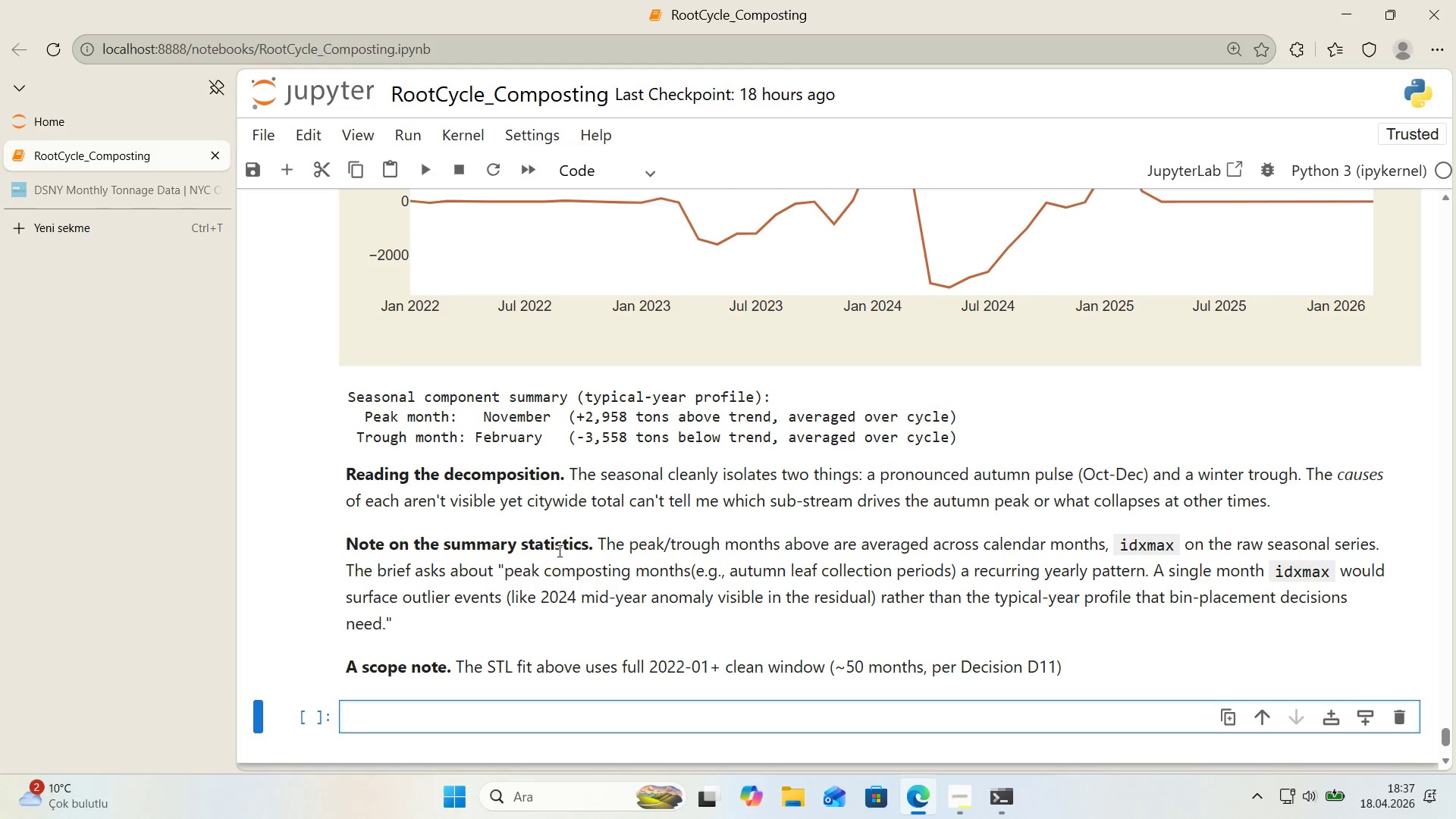 
wait(84.02)
 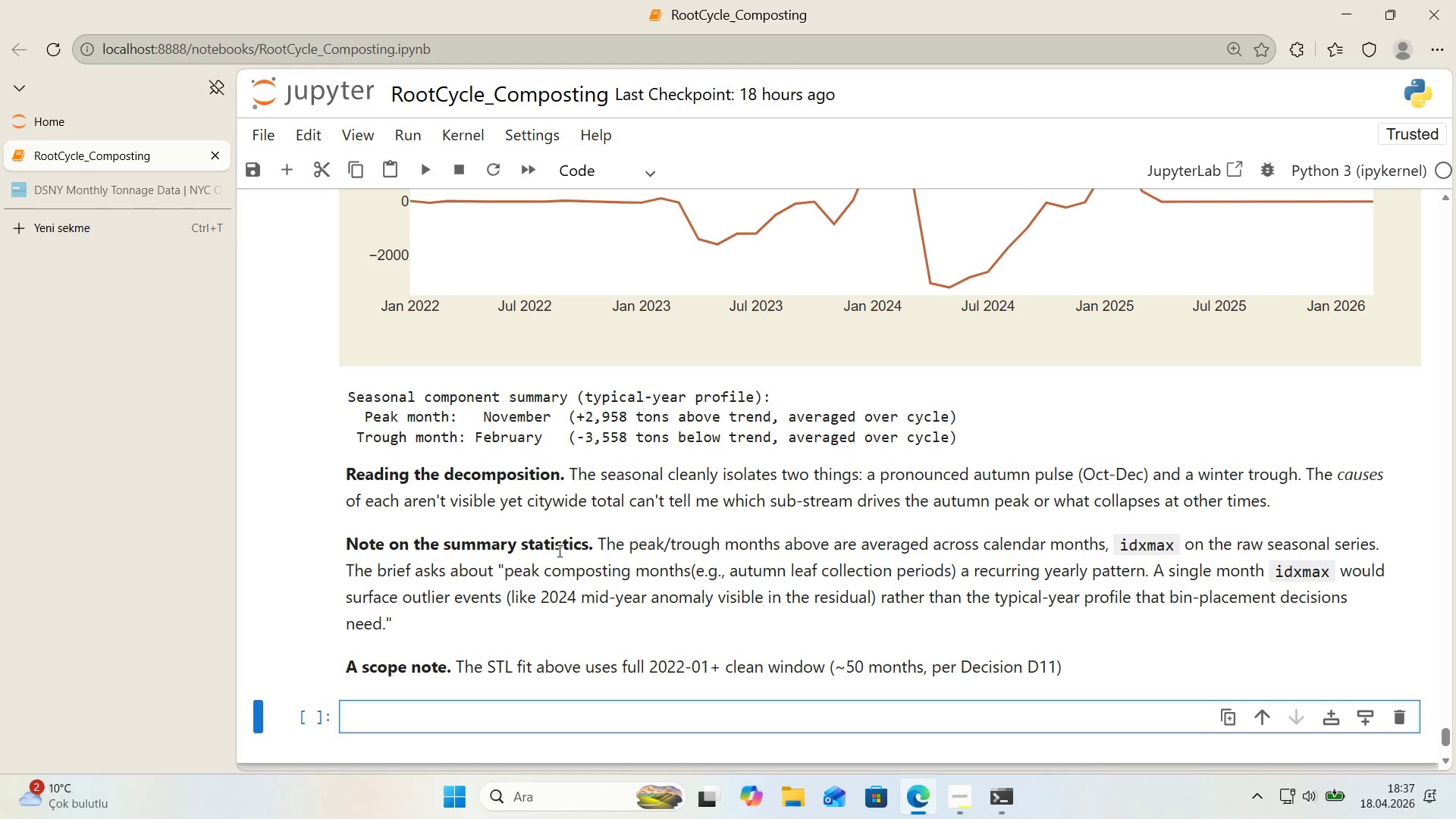 
double_click([1042, 650])
 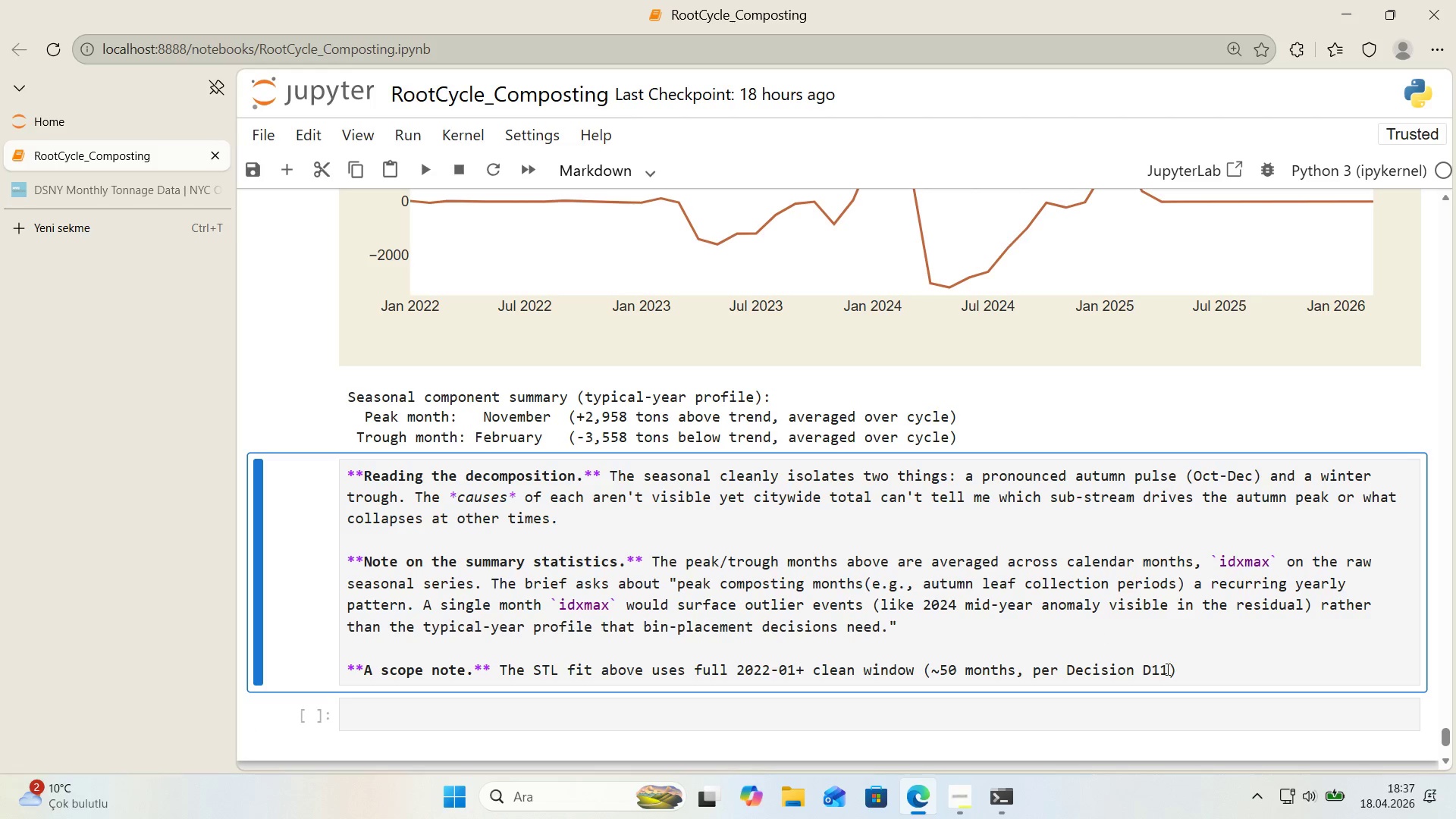 
left_click([1187, 674])
 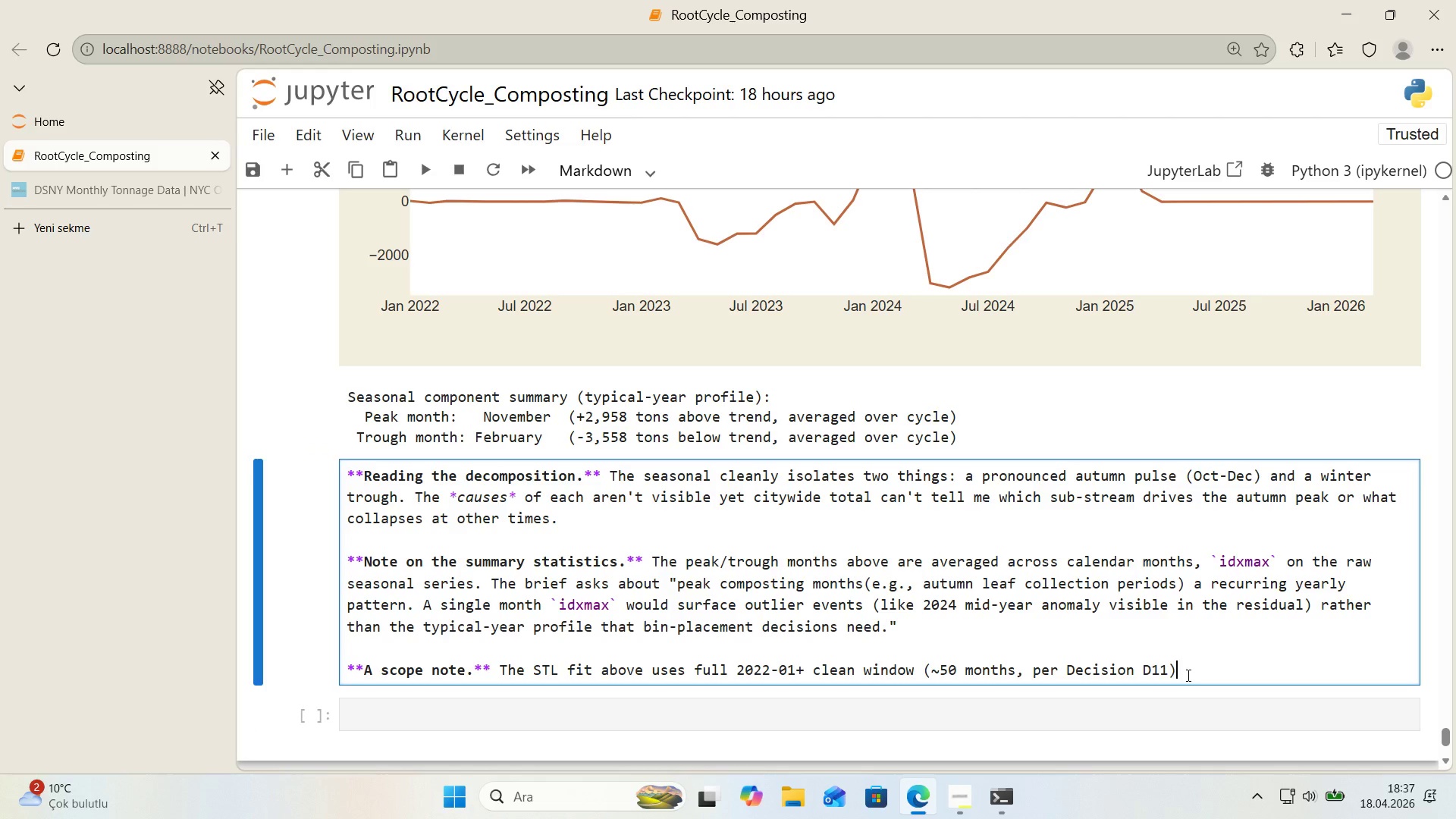 
type( so the seasonal est'mate has eo)
key(Backspace)
type(nough)
 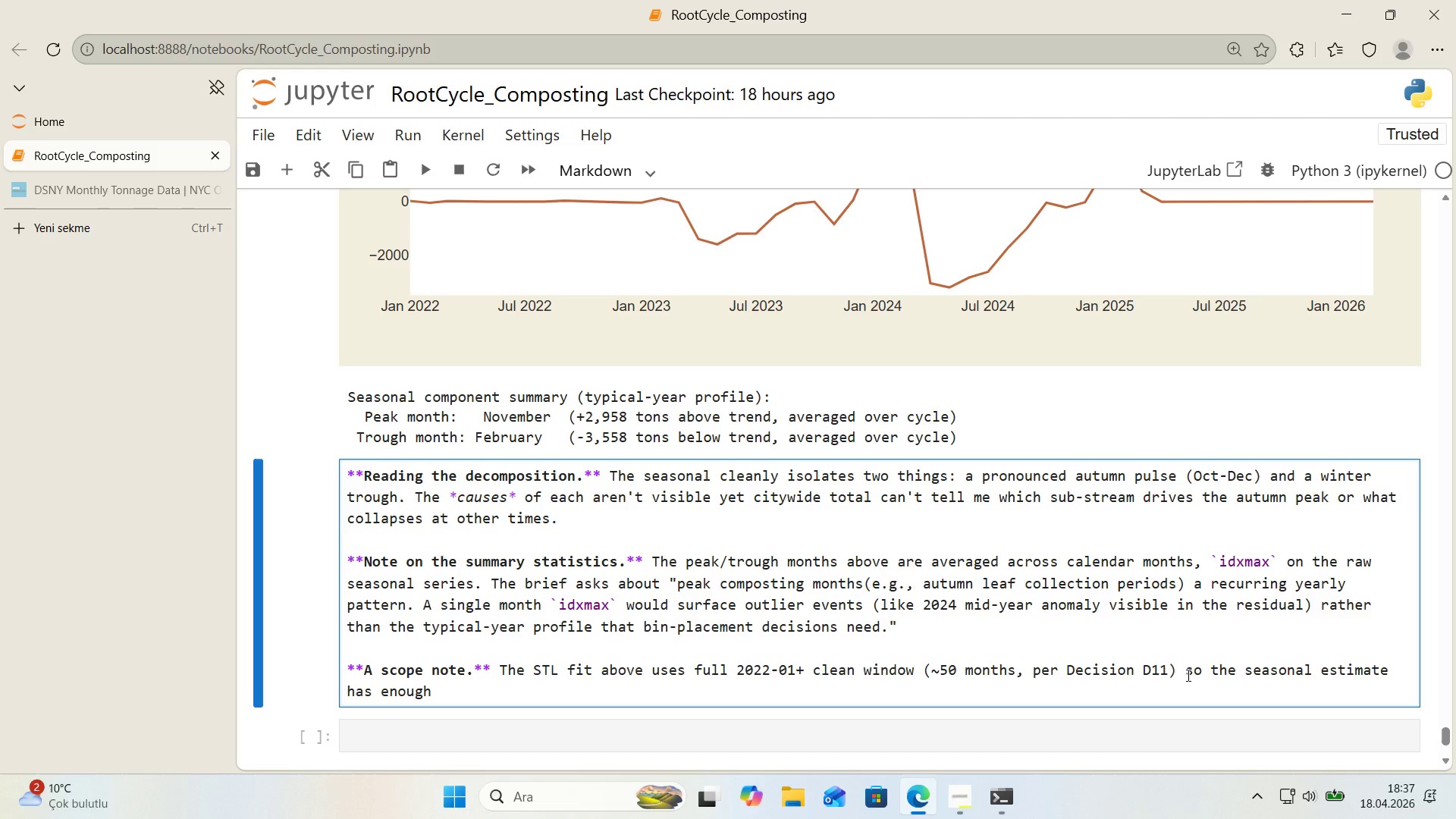 
wait(7.83)
 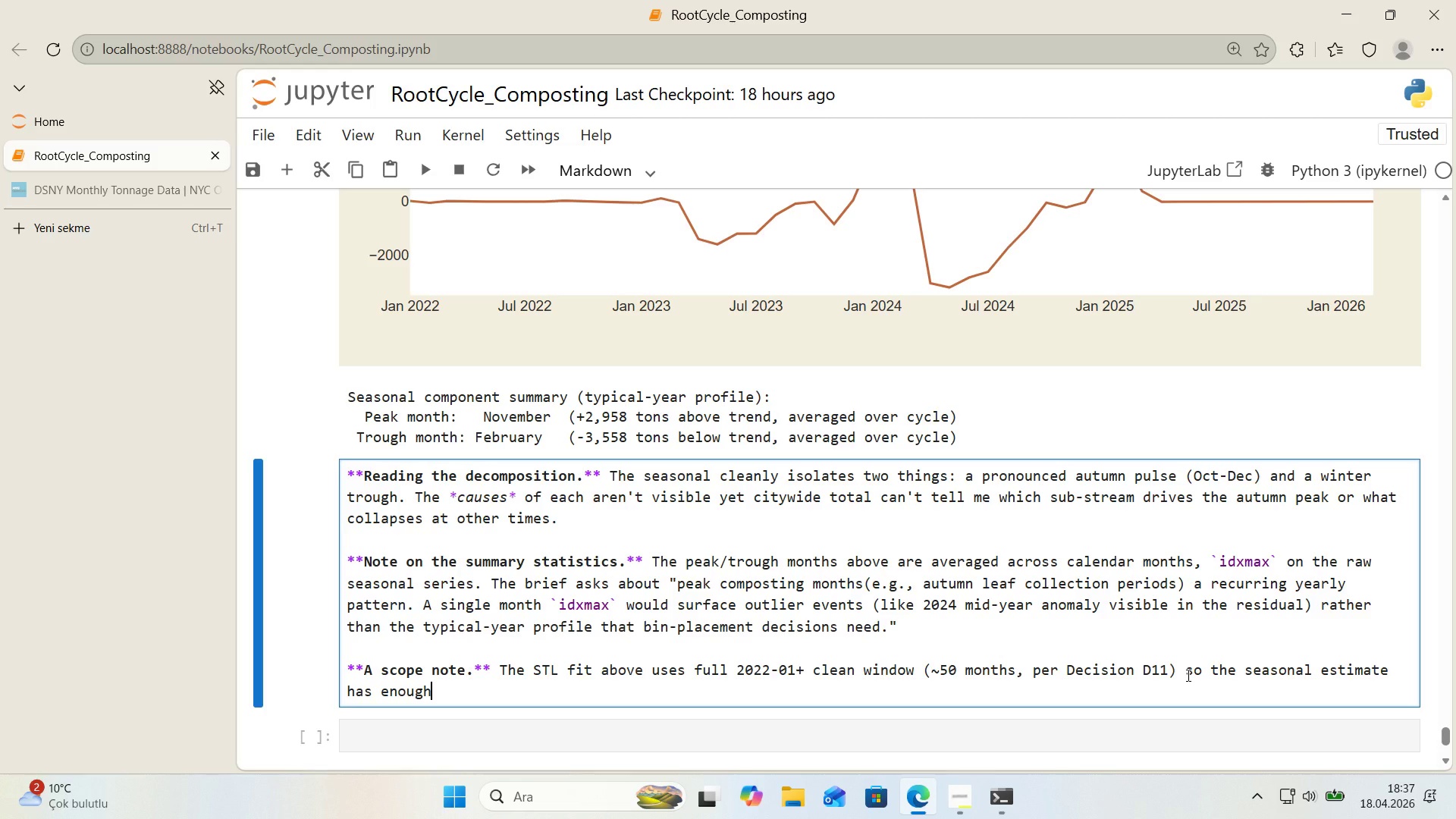 
type( cycles to stab'l't'ze.)
 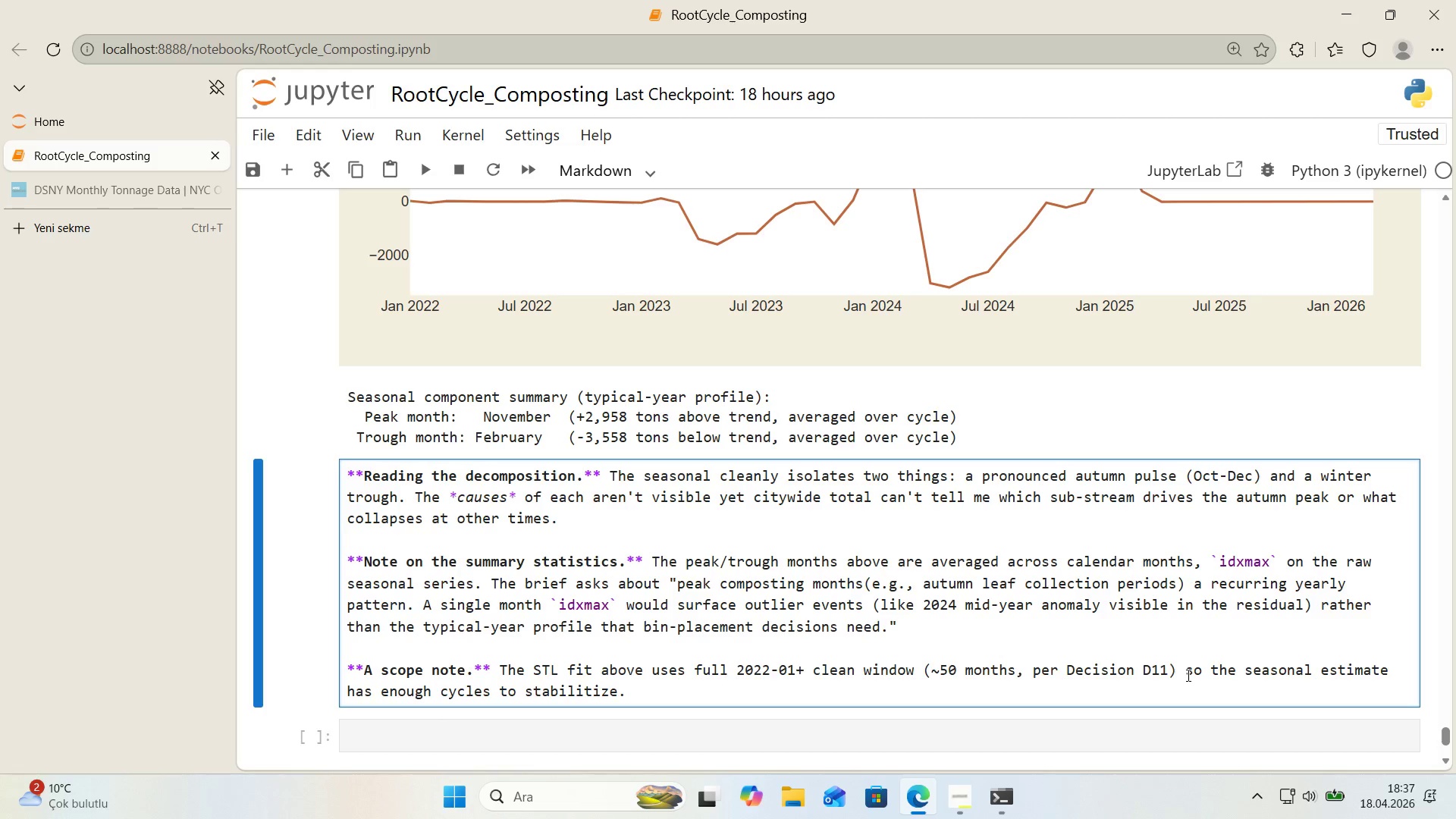 
key(Backspace)
key(Backspace)
key(Backspace)
key(Backspace)
key(Backspace)
key(Backspace)
key(Backspace)
type(ze)
key(Backspace)
key(Backspace)
type(l'ze. The four *'nteract've* charts 'n Sect'on 8 stay w'th'n the br'ef@s)
 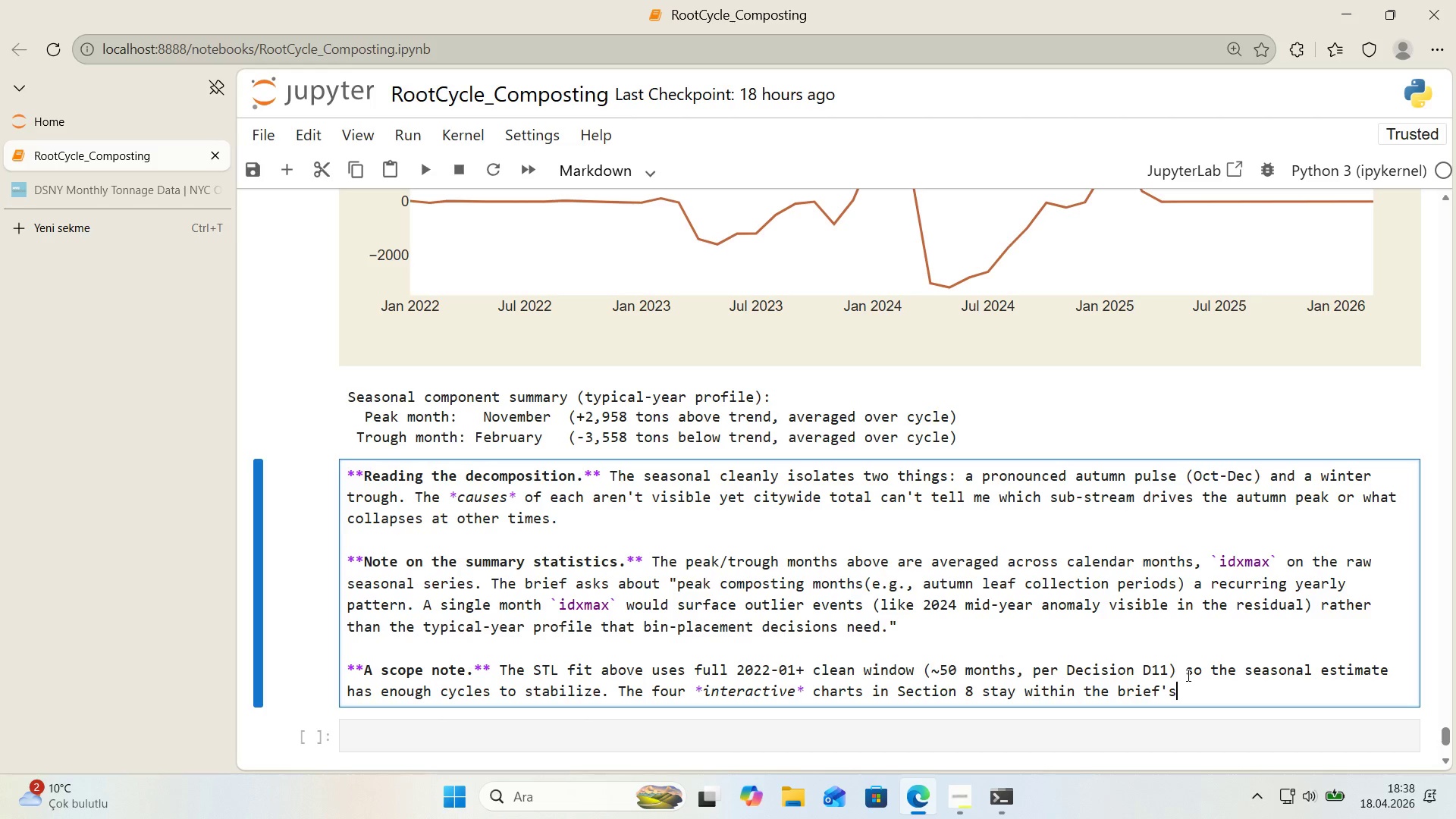 
type( 24-month 'n)
key(Backspace)
key(Backspace)
key(Backspace)
type( w'ndow)
 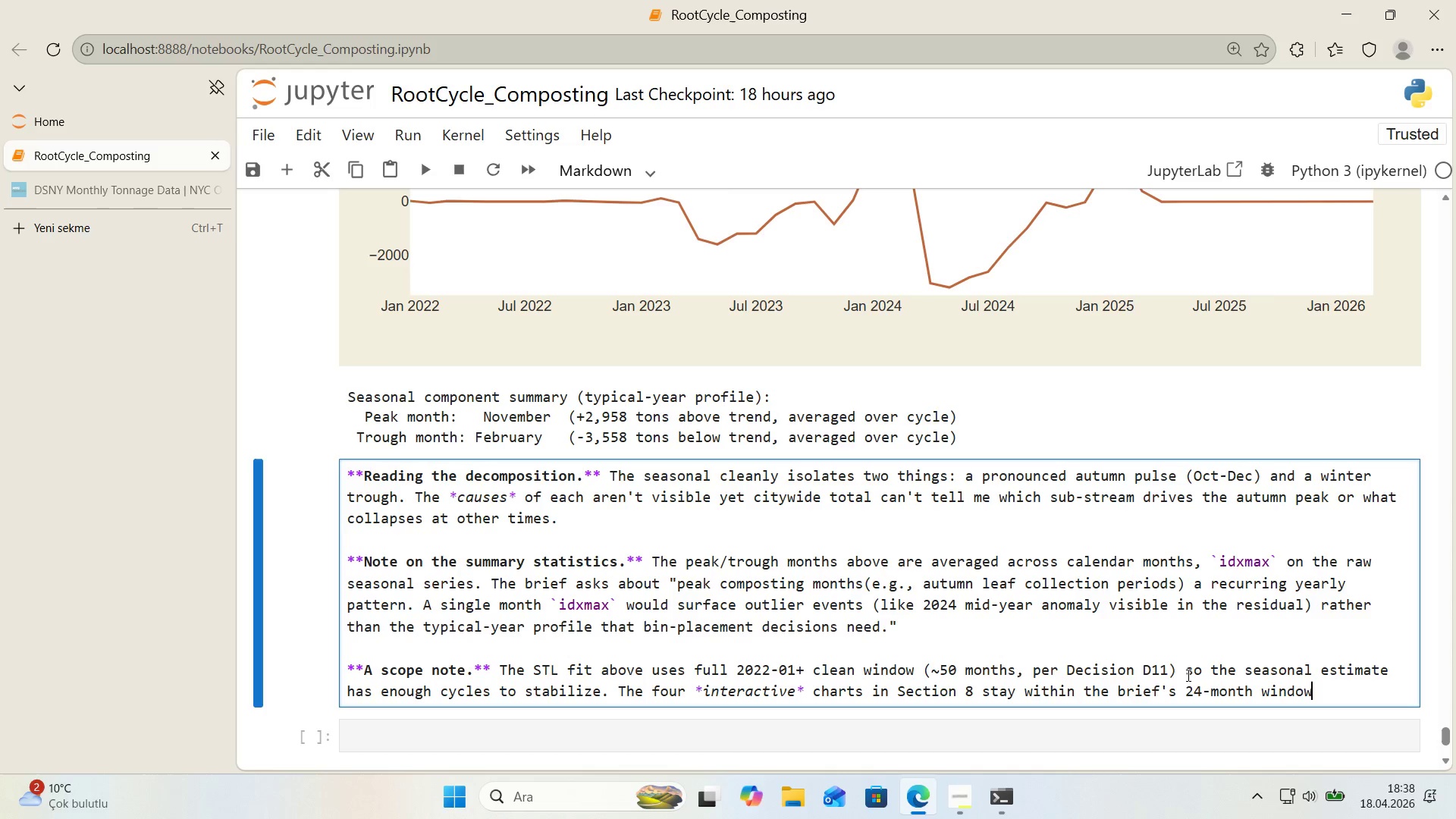 
wait(5.33)
 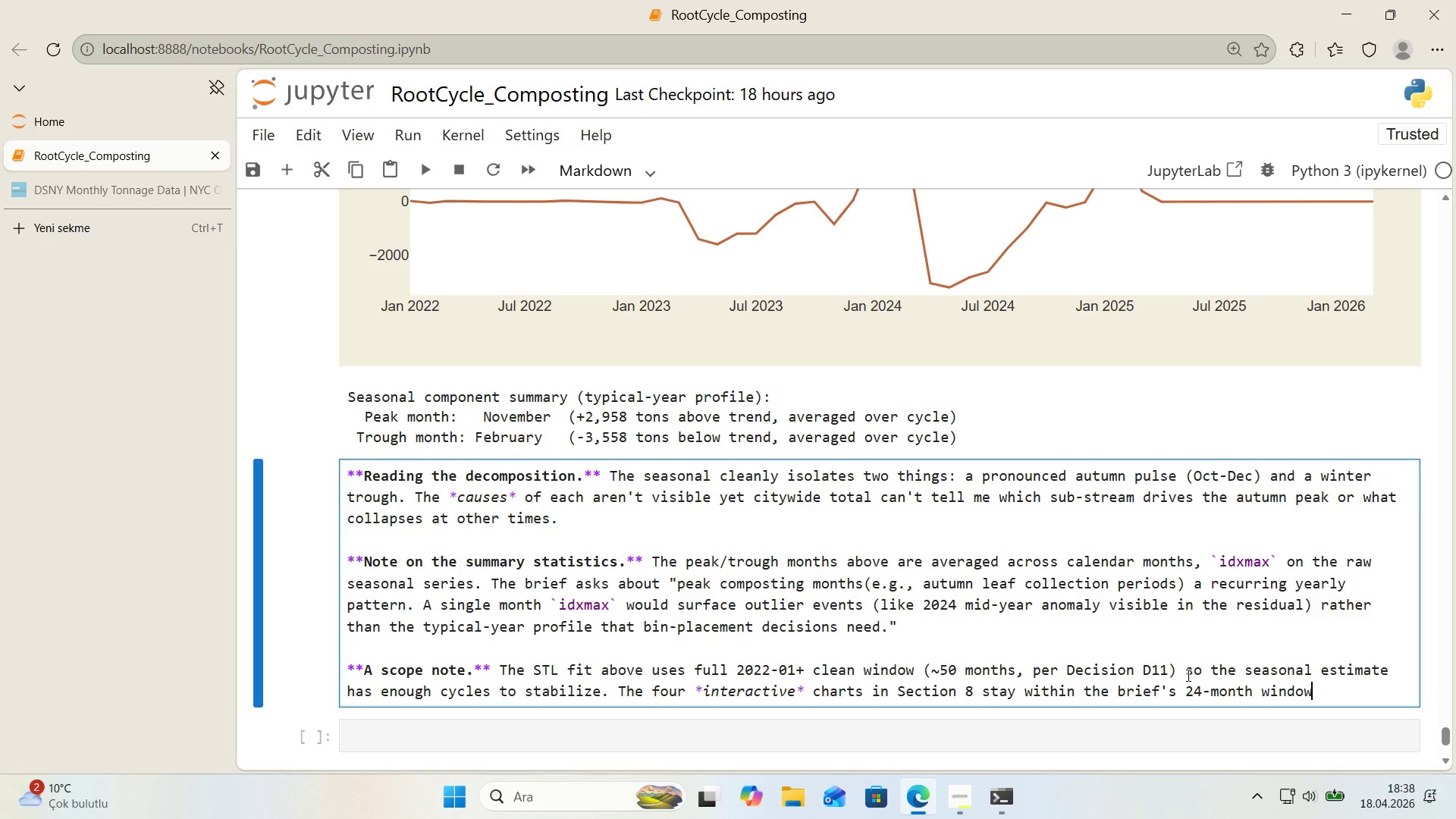 
type( *()
 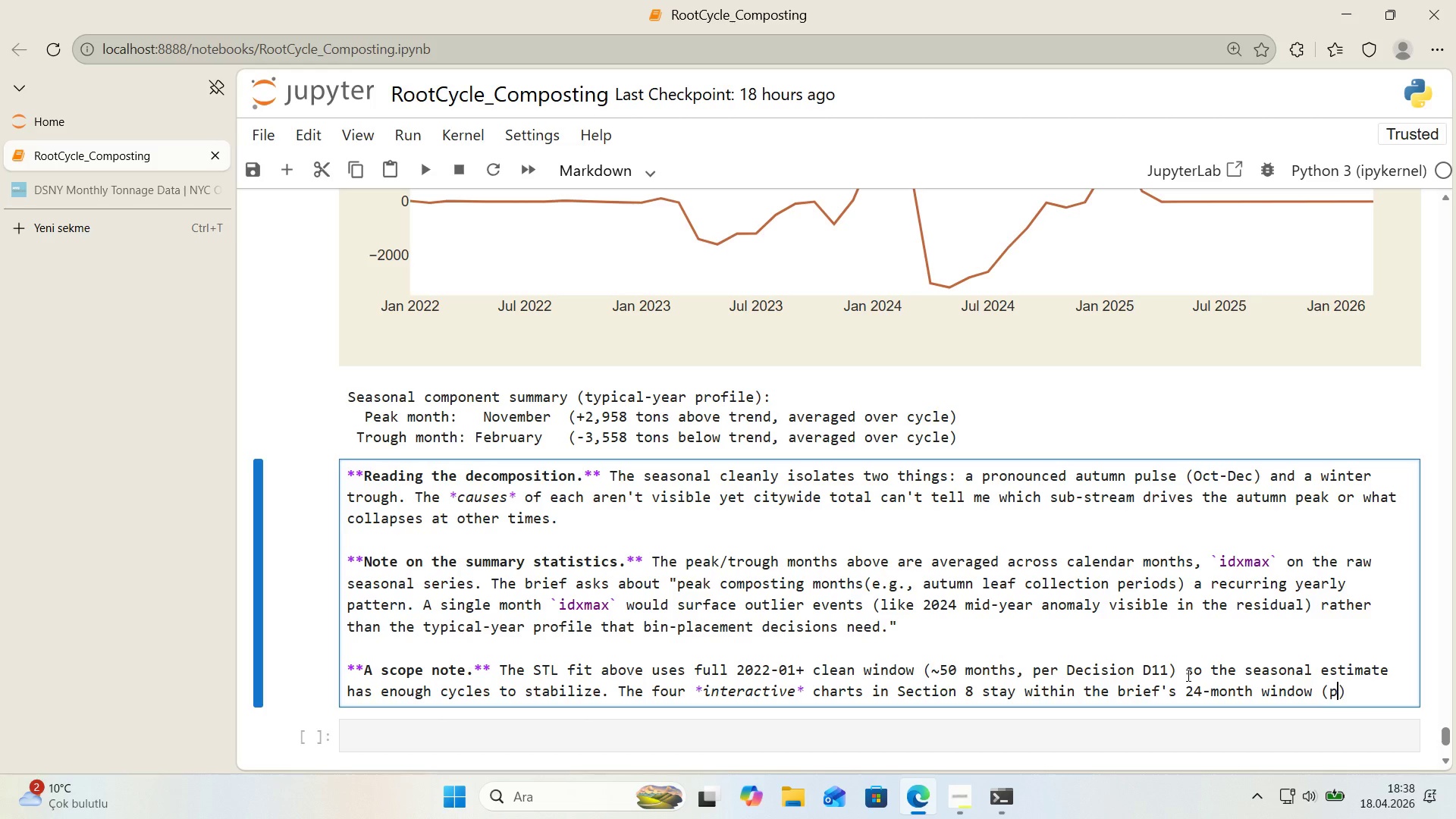 
 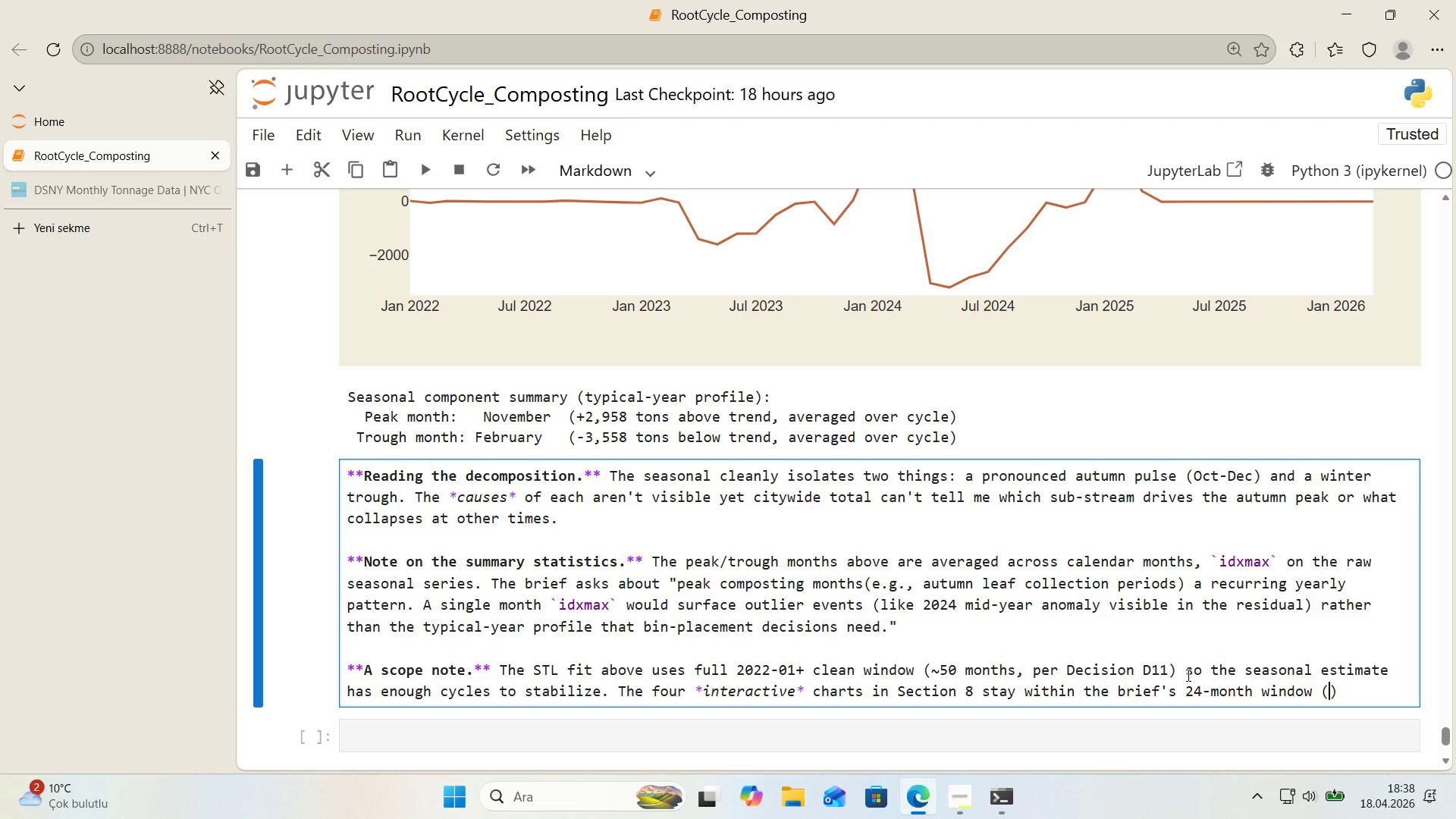 
key(ArrowLeft)
 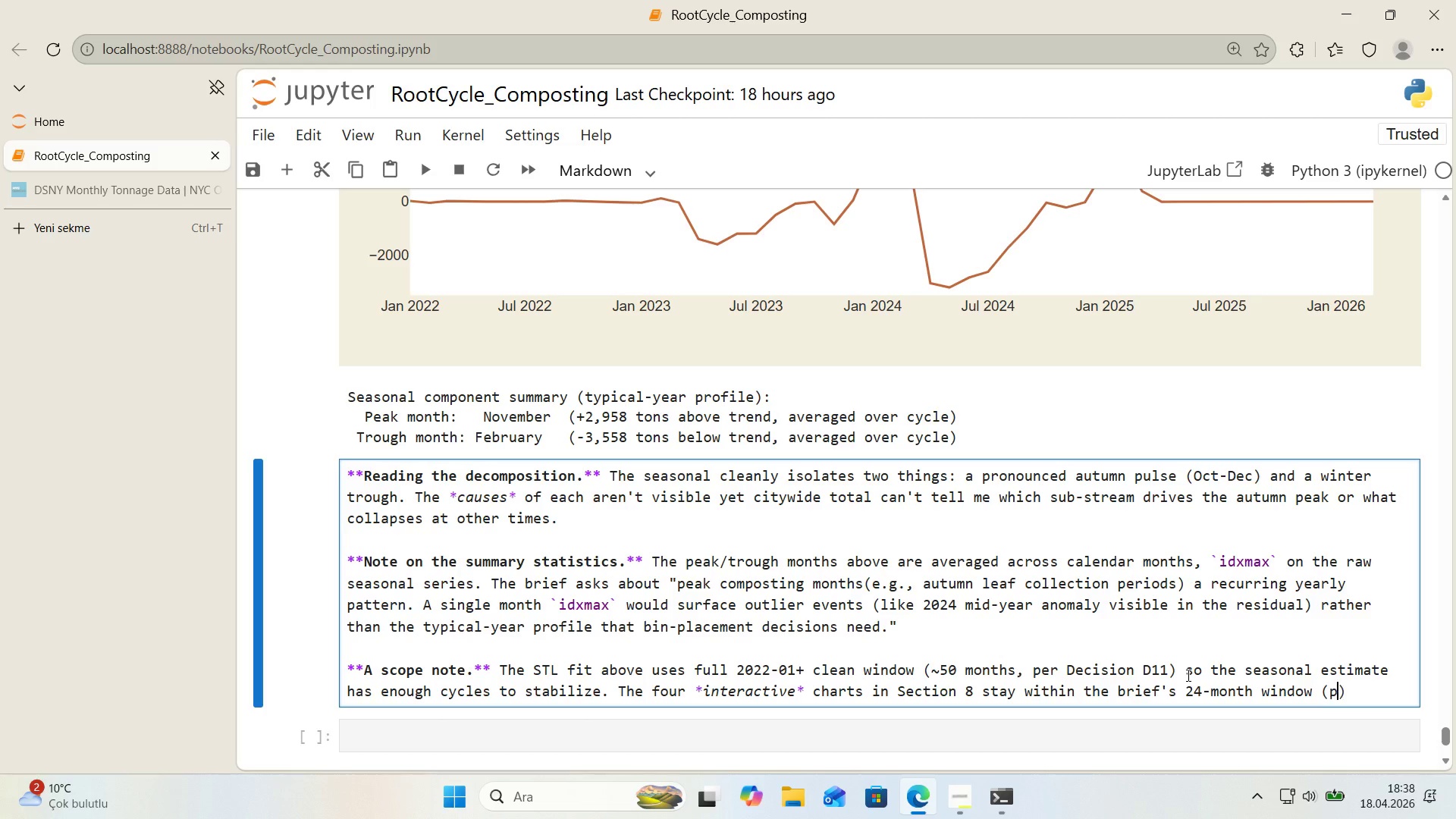 
type(per Dec's'on D4)
 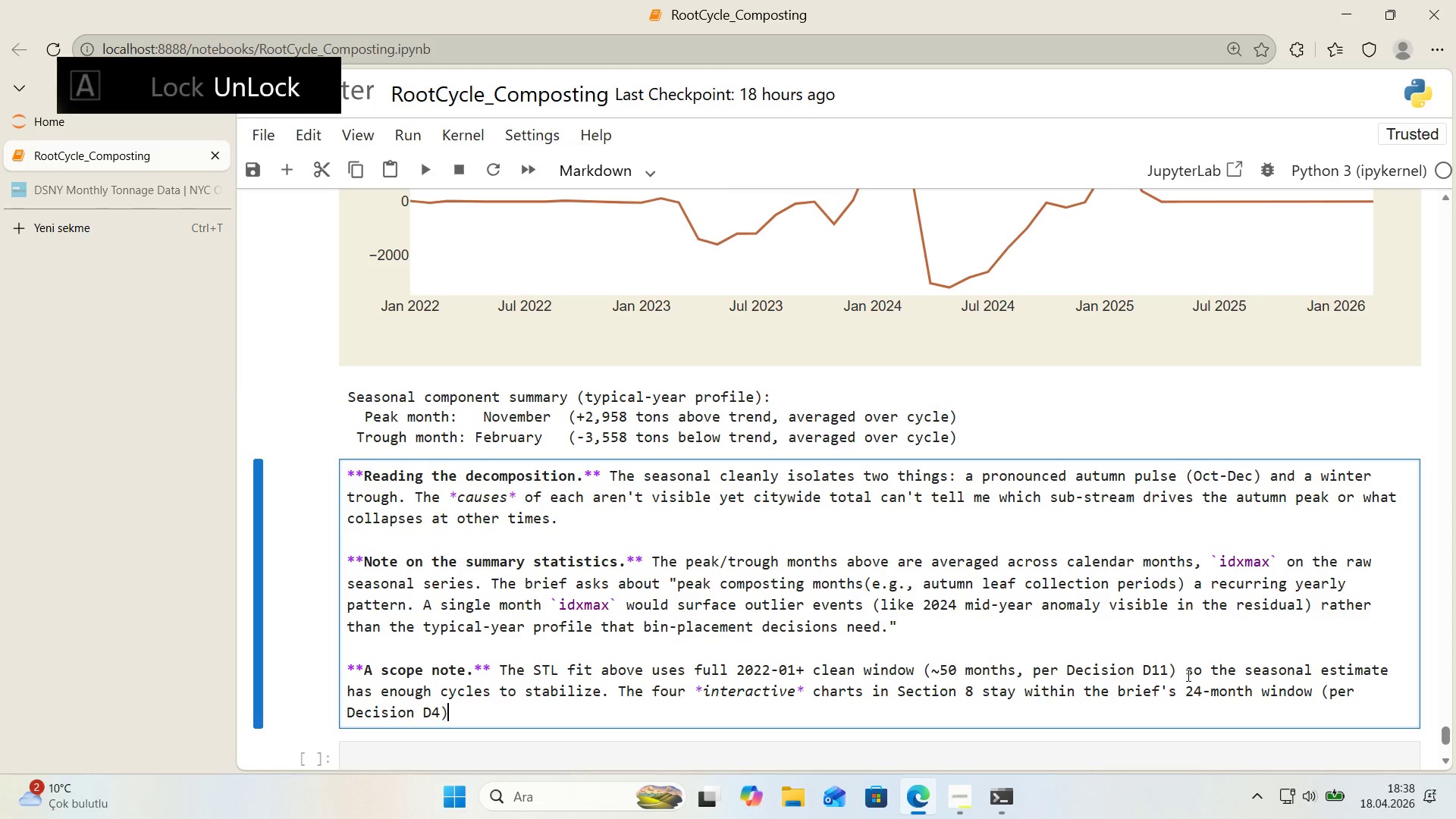 
key(ArrowRight)
 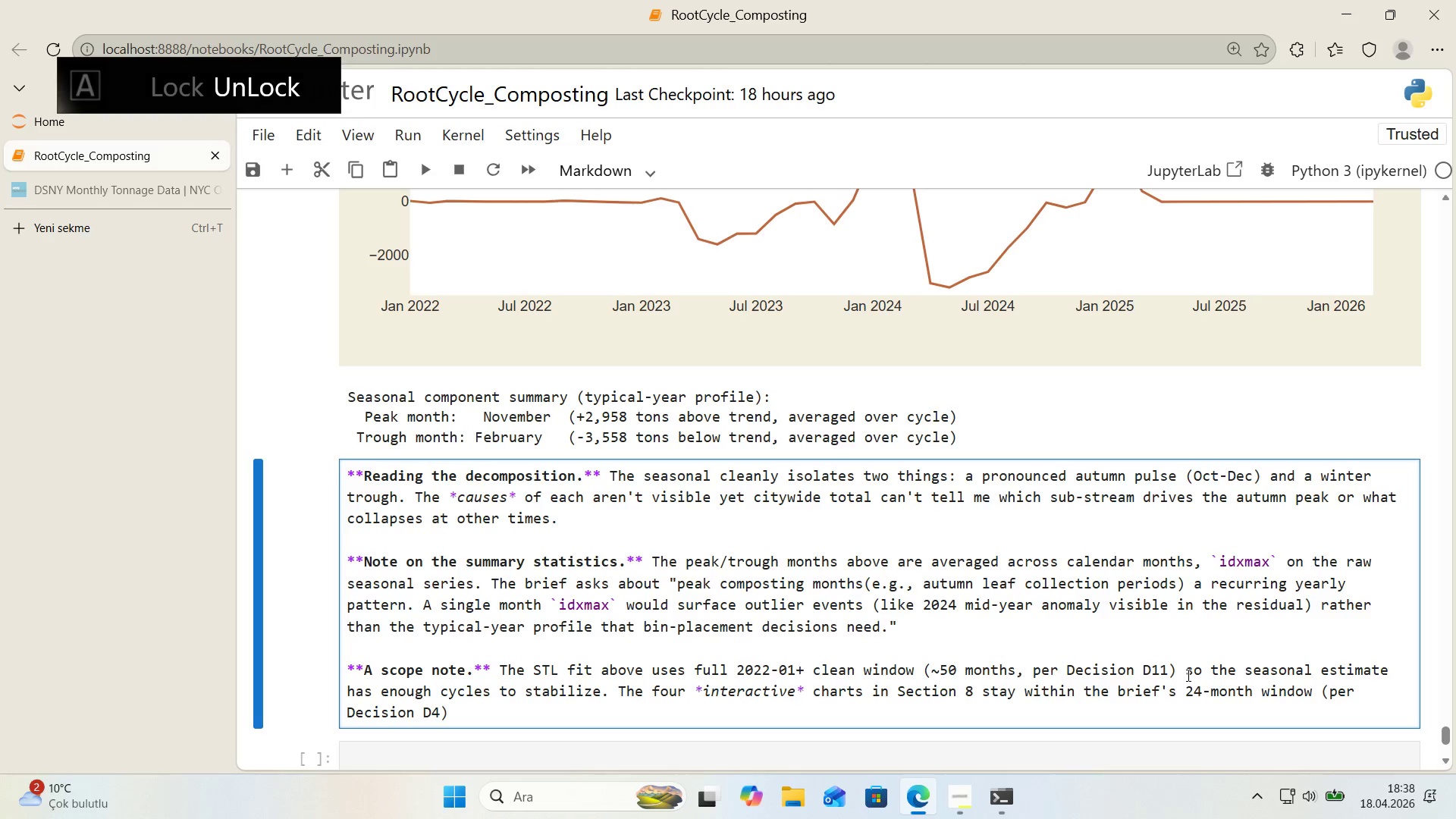 
type(. Th's hybr'd 's el')
key(Backspace)
key(Backspace)
key(Backspace)
key(Backspace)
type( del'berate>)
 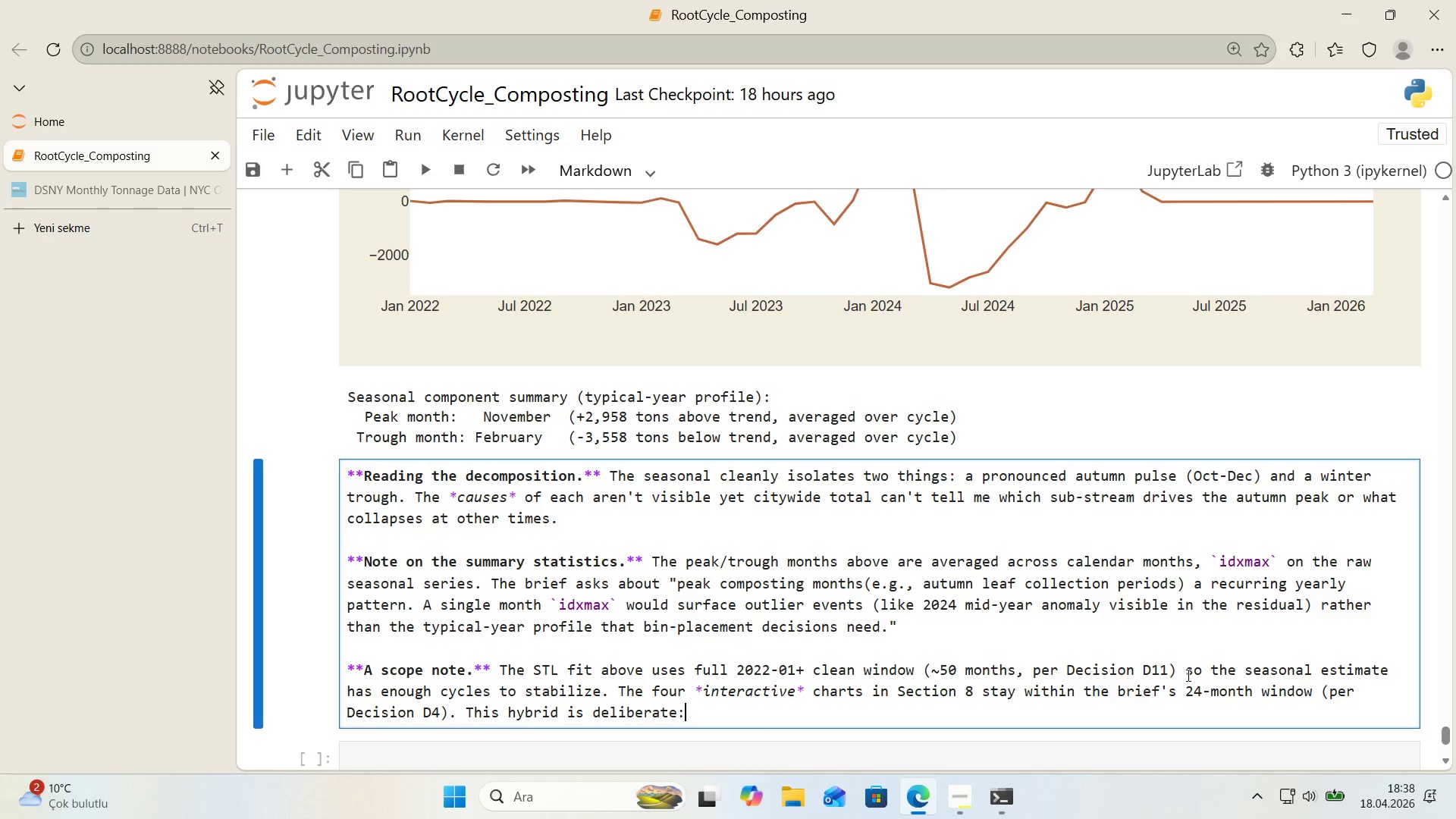 
type( STL needs thw)
key(Backspace)
type(e w'dest trustworthy)
 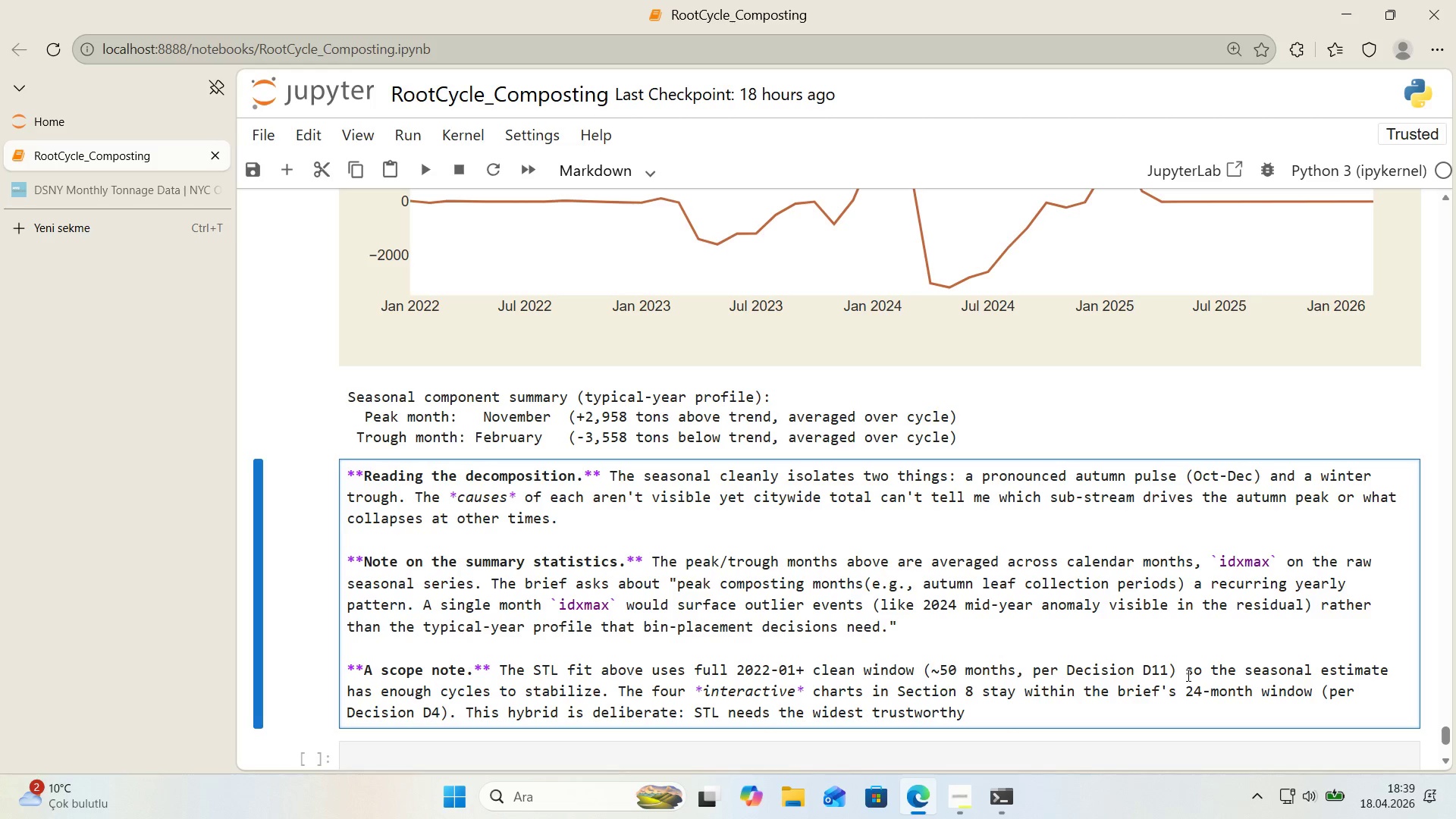 
type( context )
 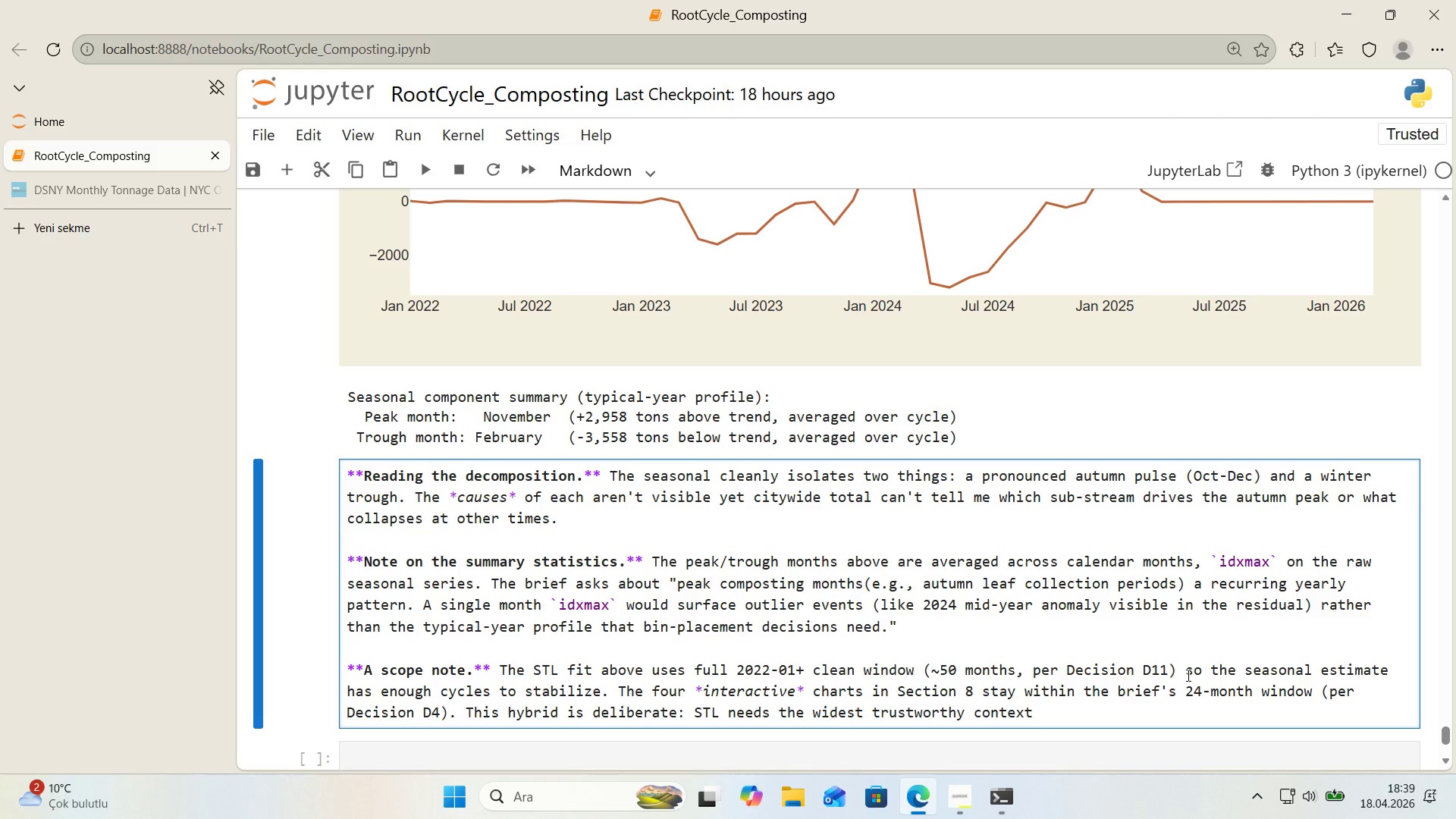 
wait(6.16)
 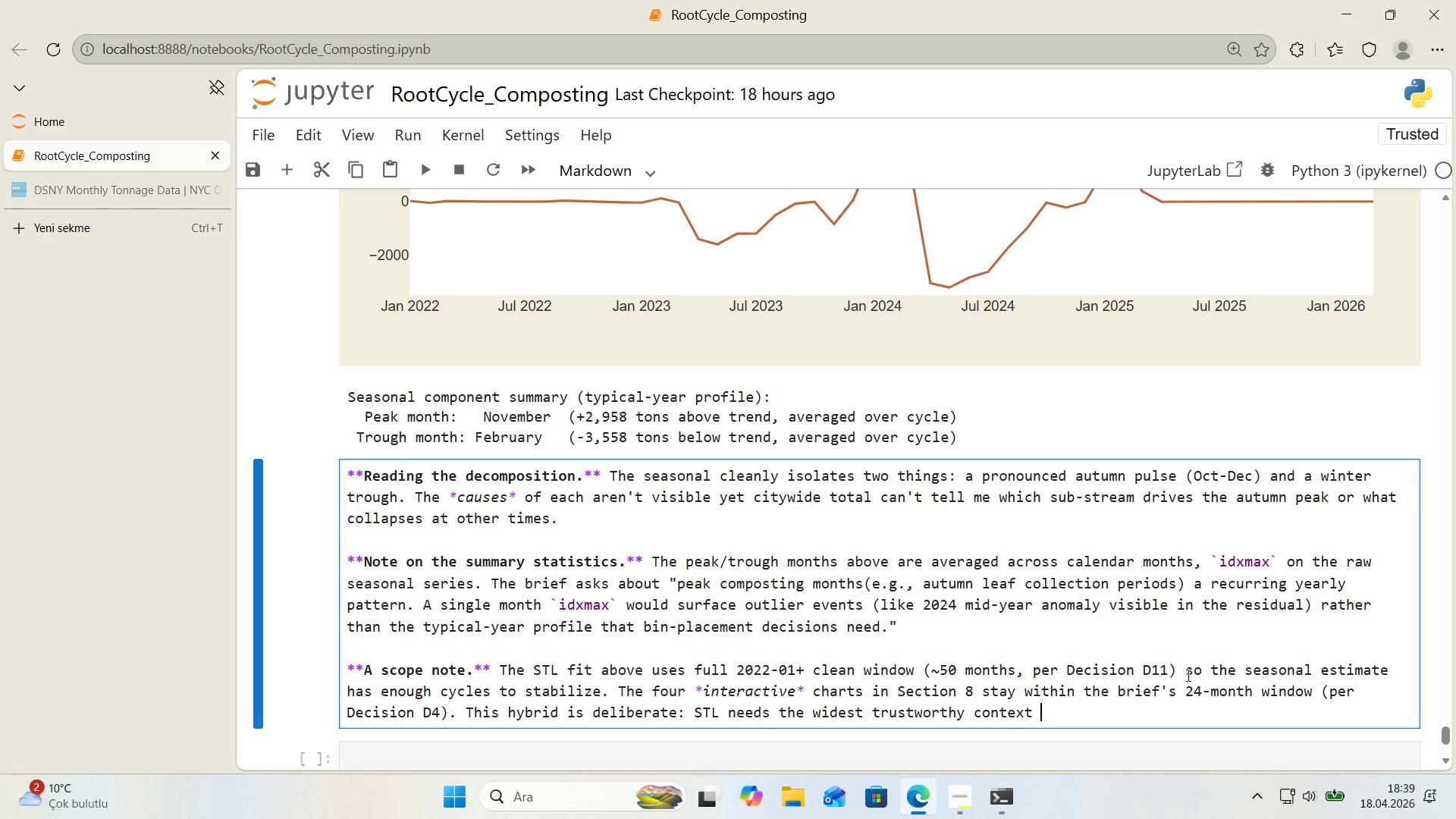 
type(to 'solate a seasonal pattern, wh'le the users)
 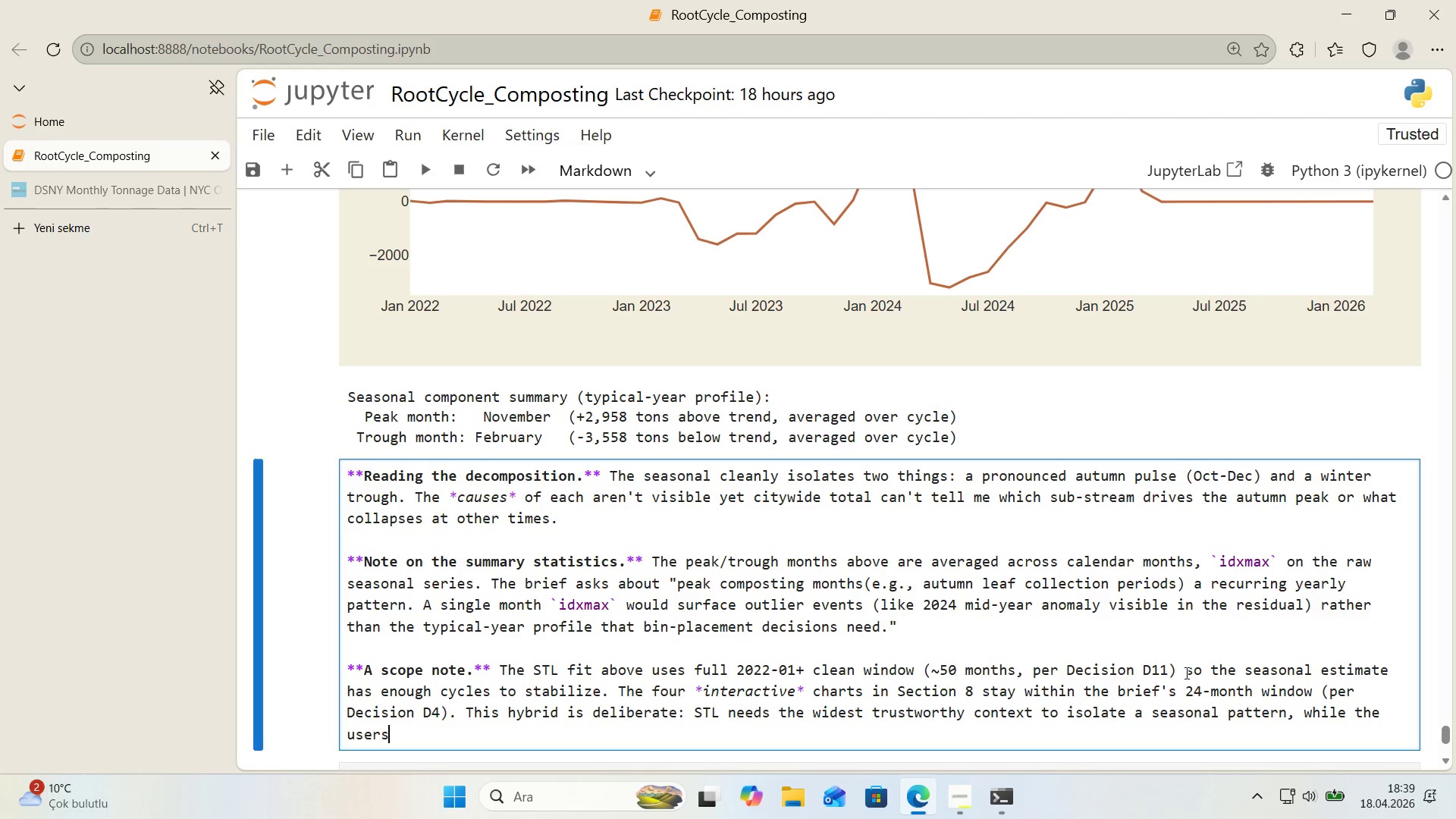 
scroll: coordinate [1136, 646], scroll_direction: down, amount: 1.0
 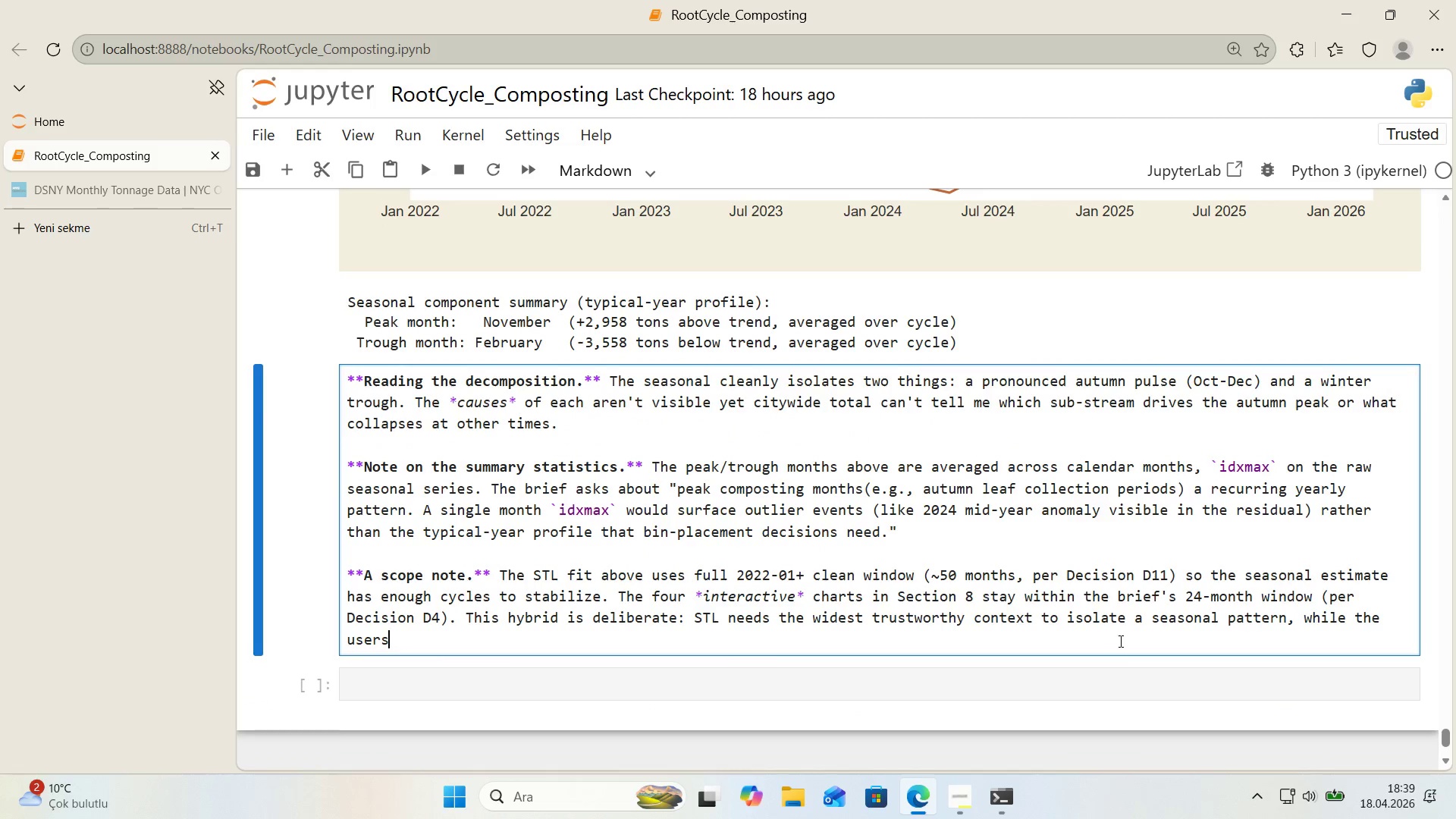 
type(-fac'ng )
 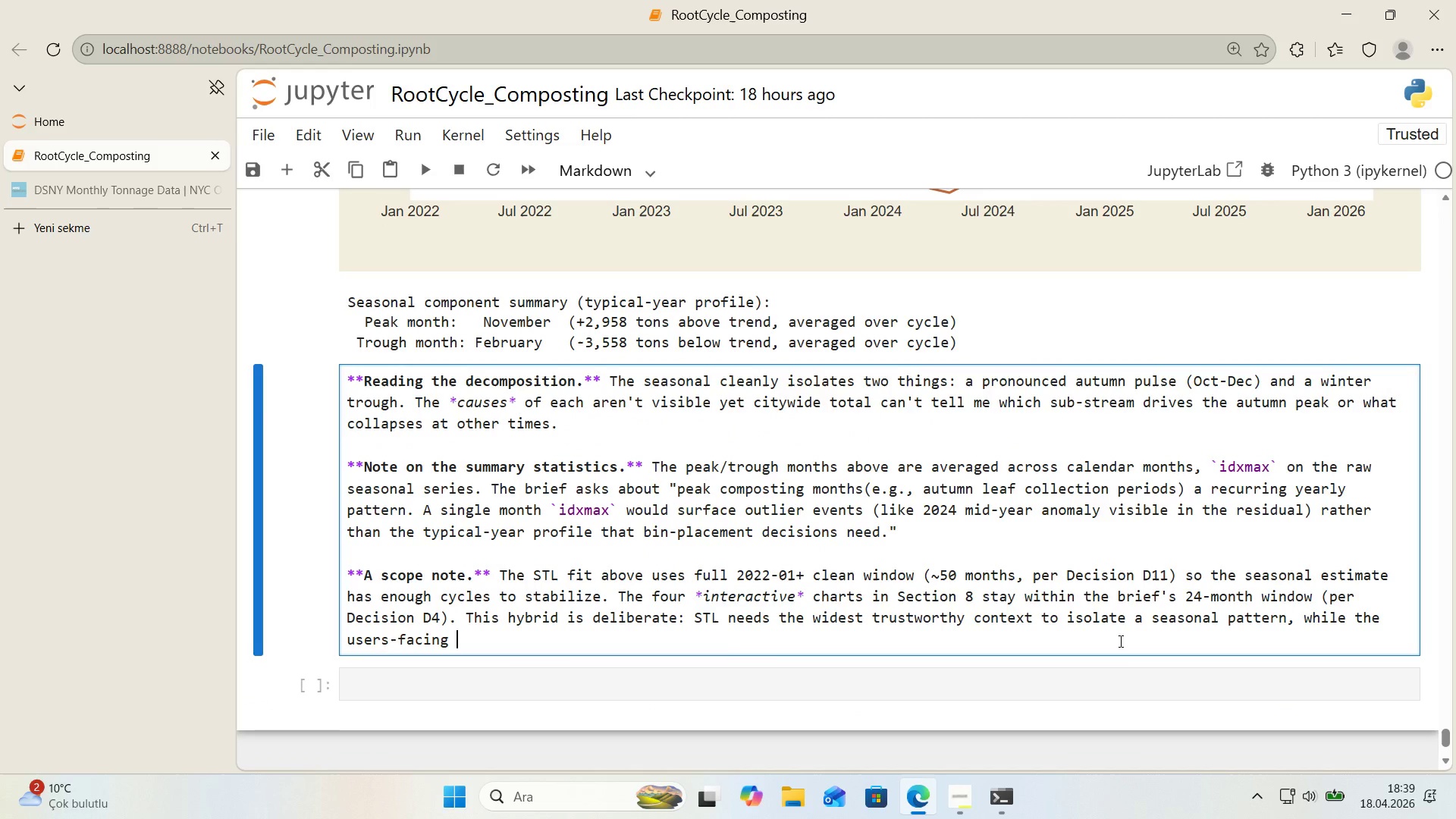 
wait(8.77)
 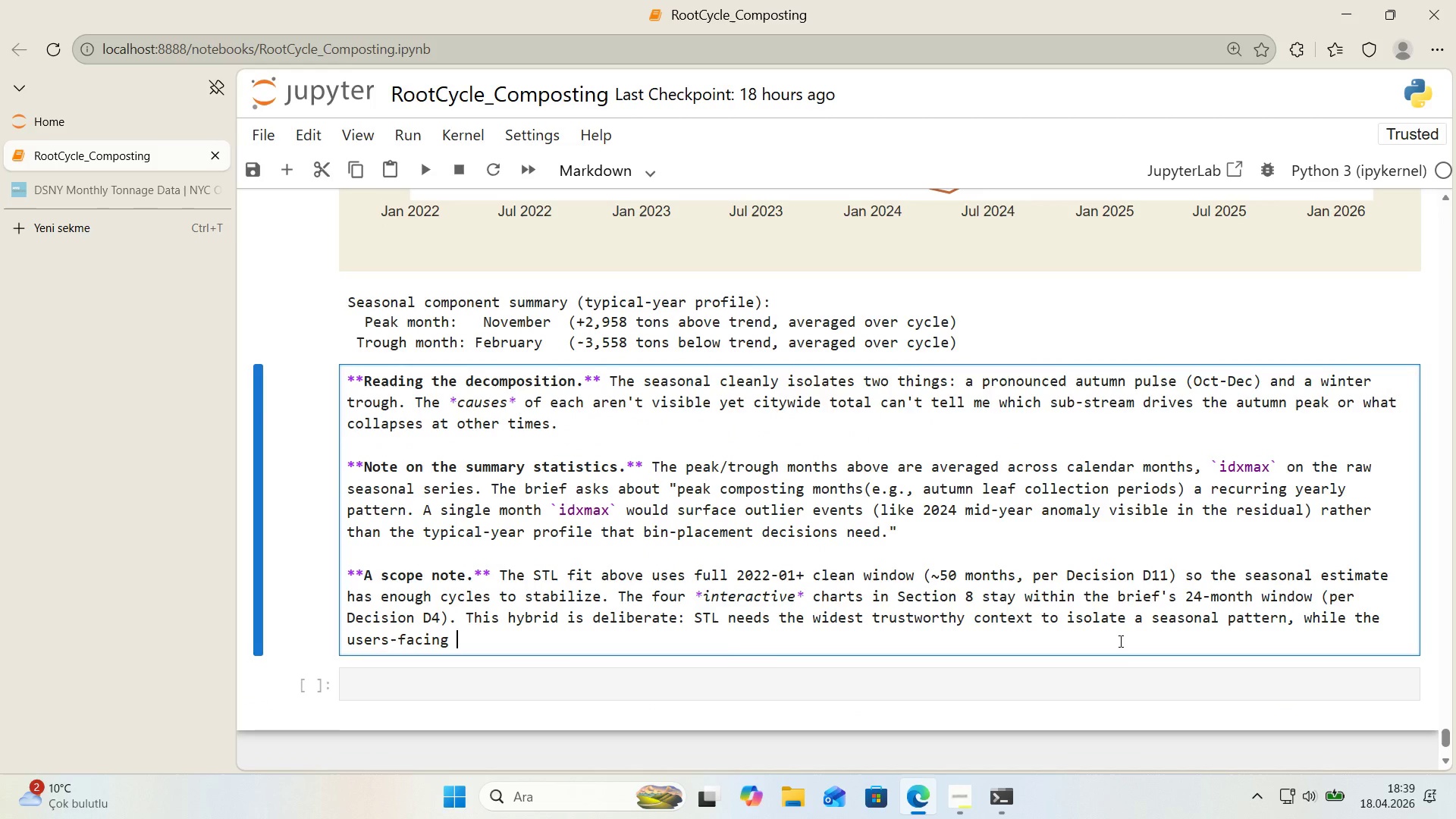 
type(v'sual'zat'ons must stay on-spe )
key(Backspace)
type(c w'th the br'efs)
key(Backspace)
type(@s receny)
 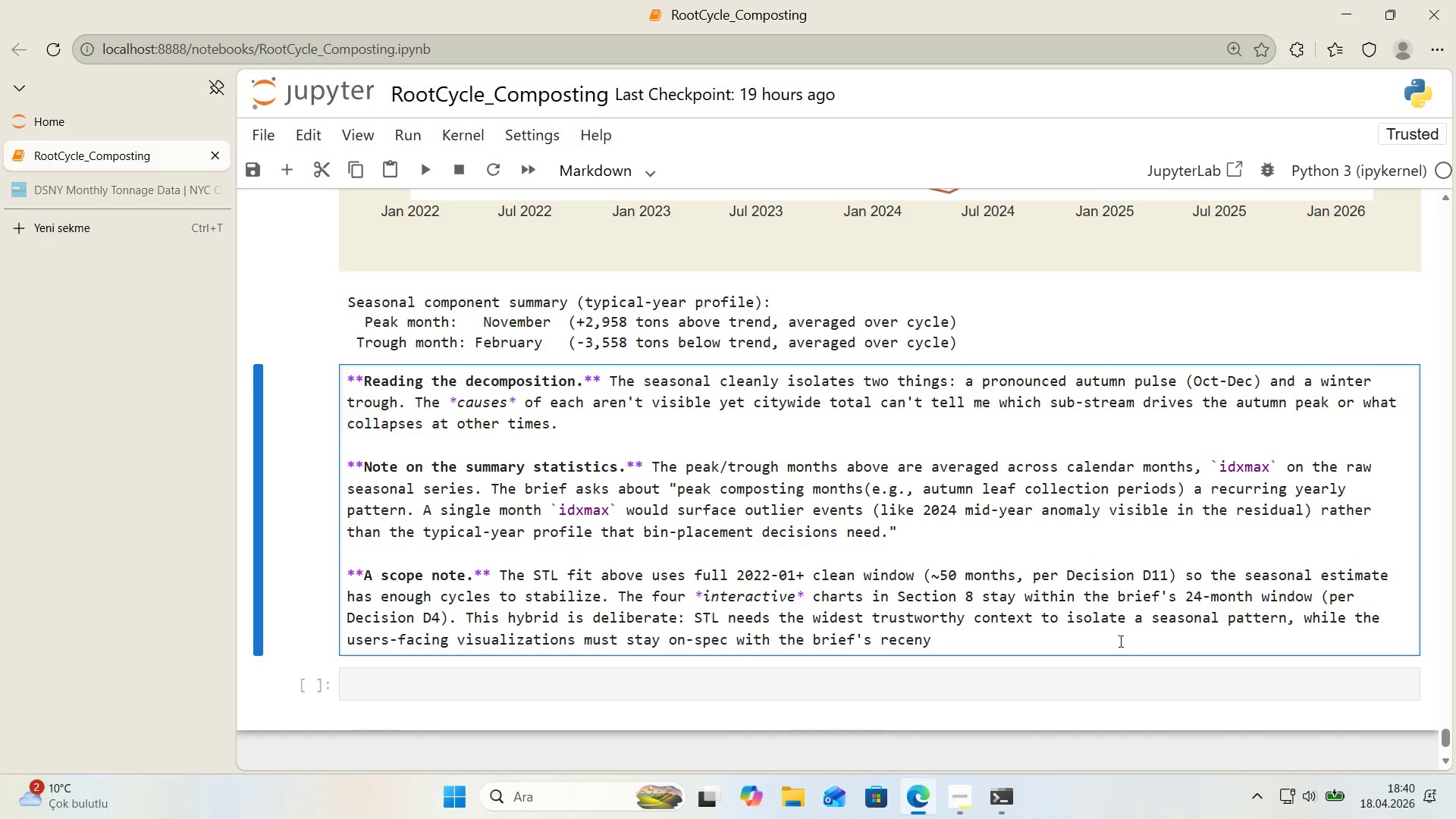 
key(Backspace)
type(cy )
 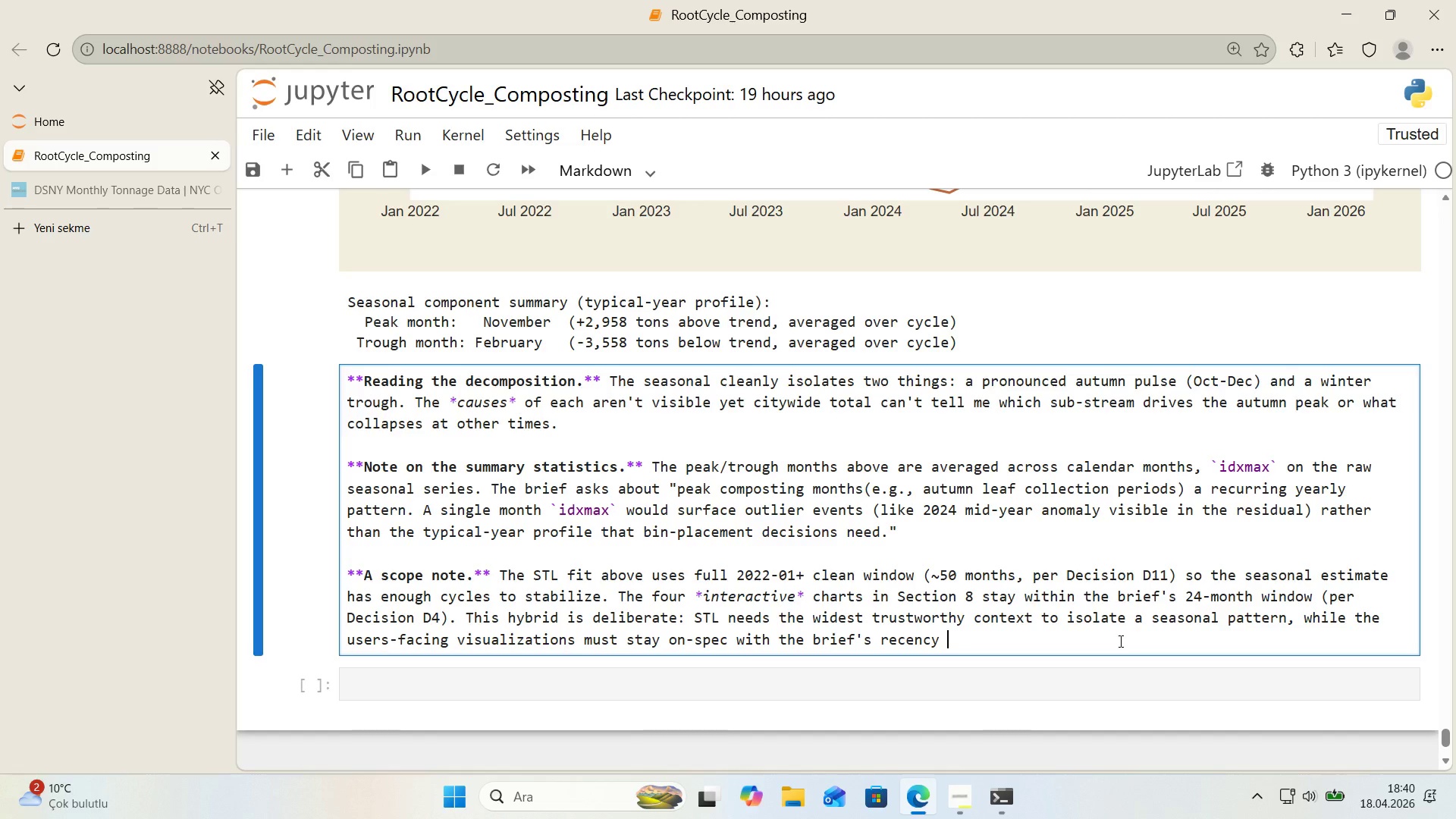 
wait(17.45)
 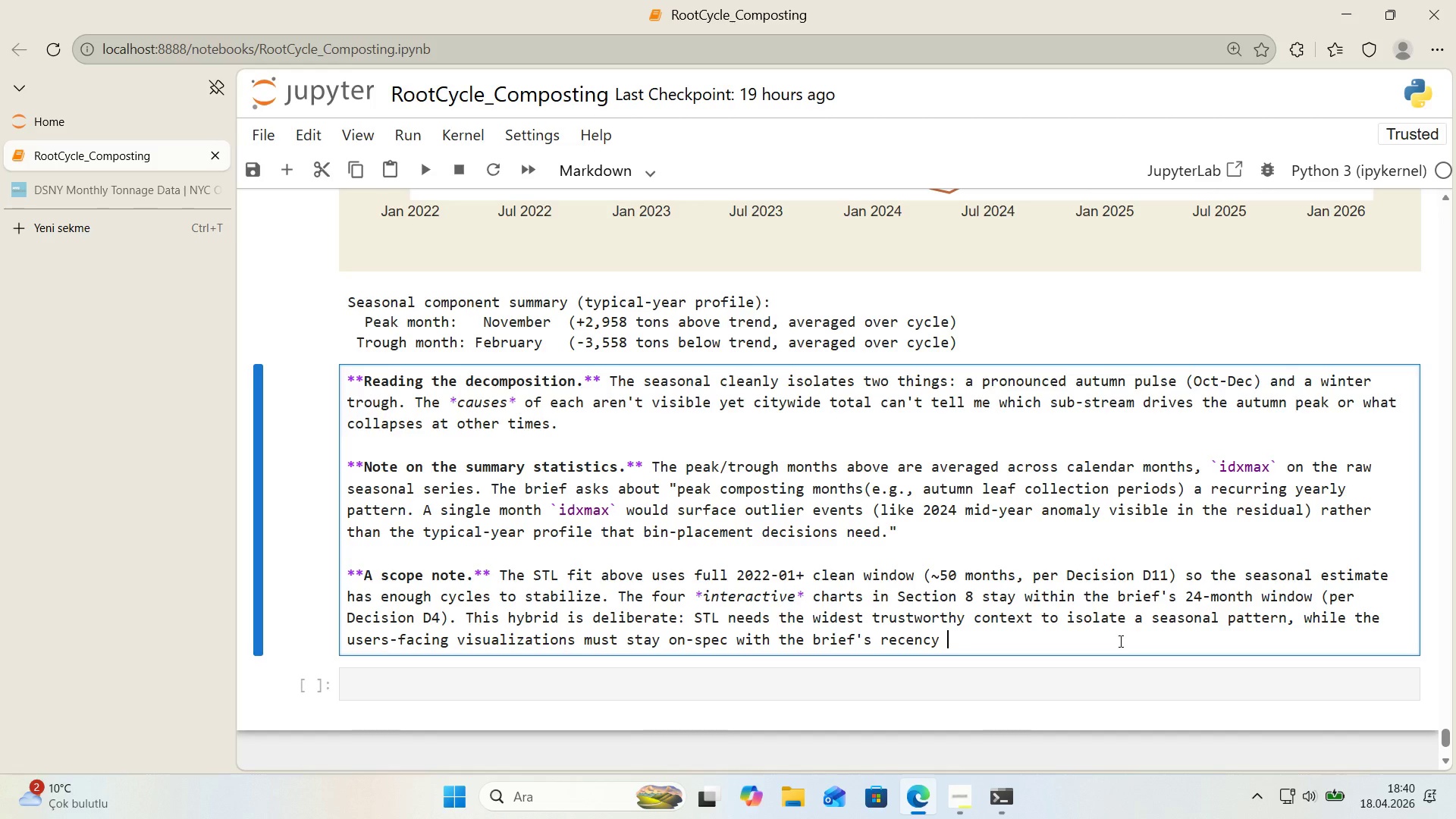 
type(requ'rement.)
 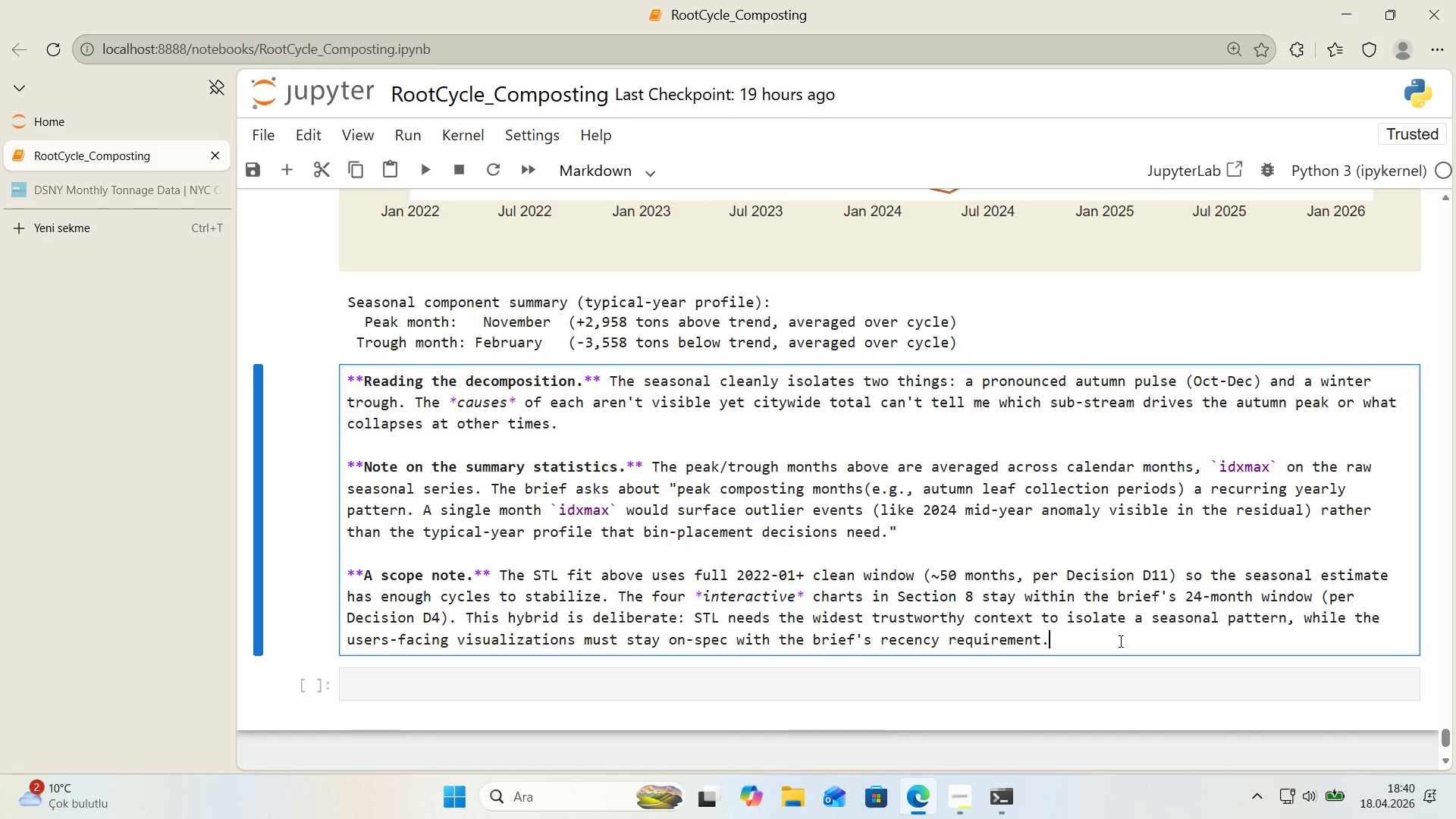 
key(Shift+Enter)
 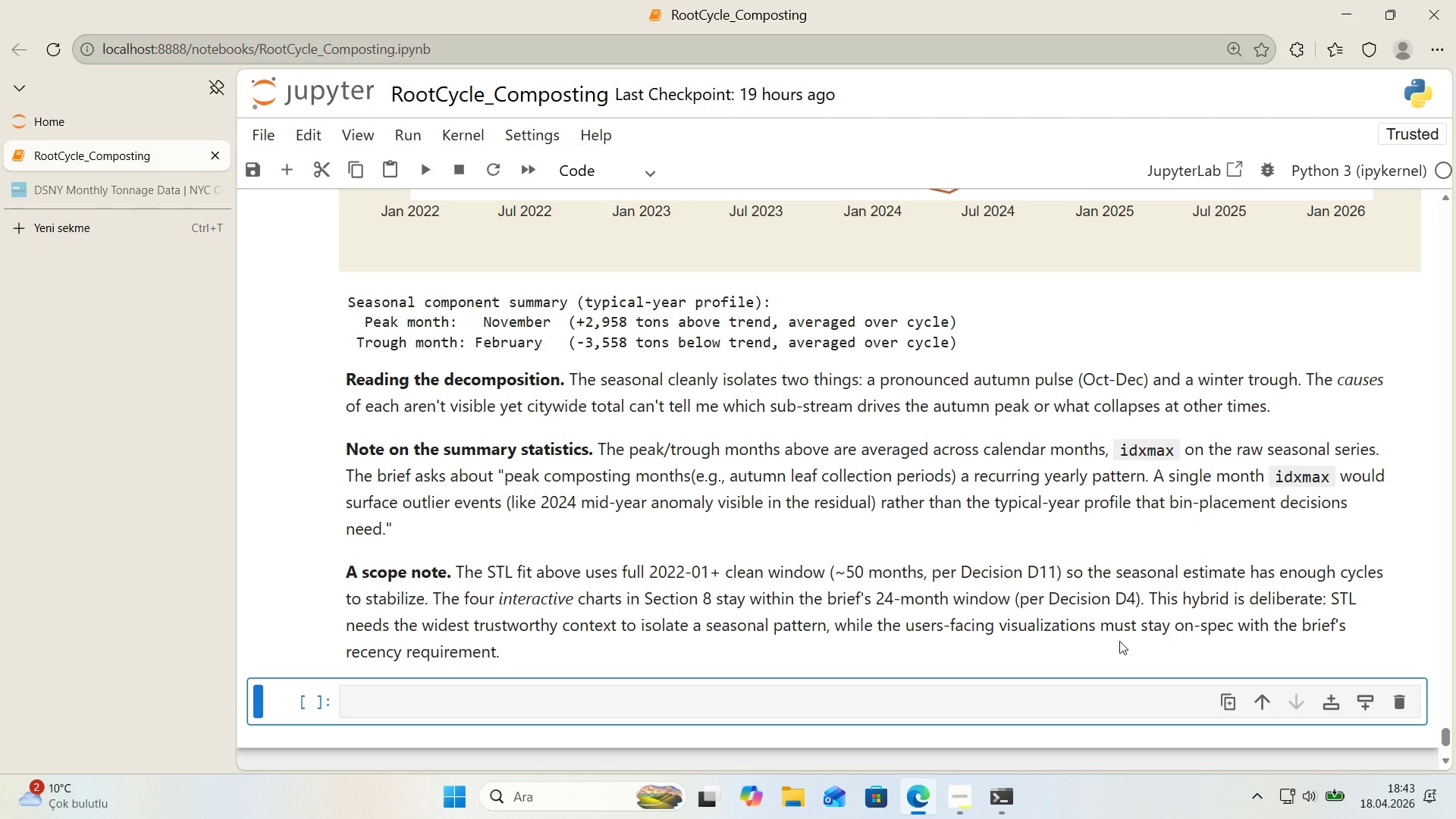 
wait(159.31)
 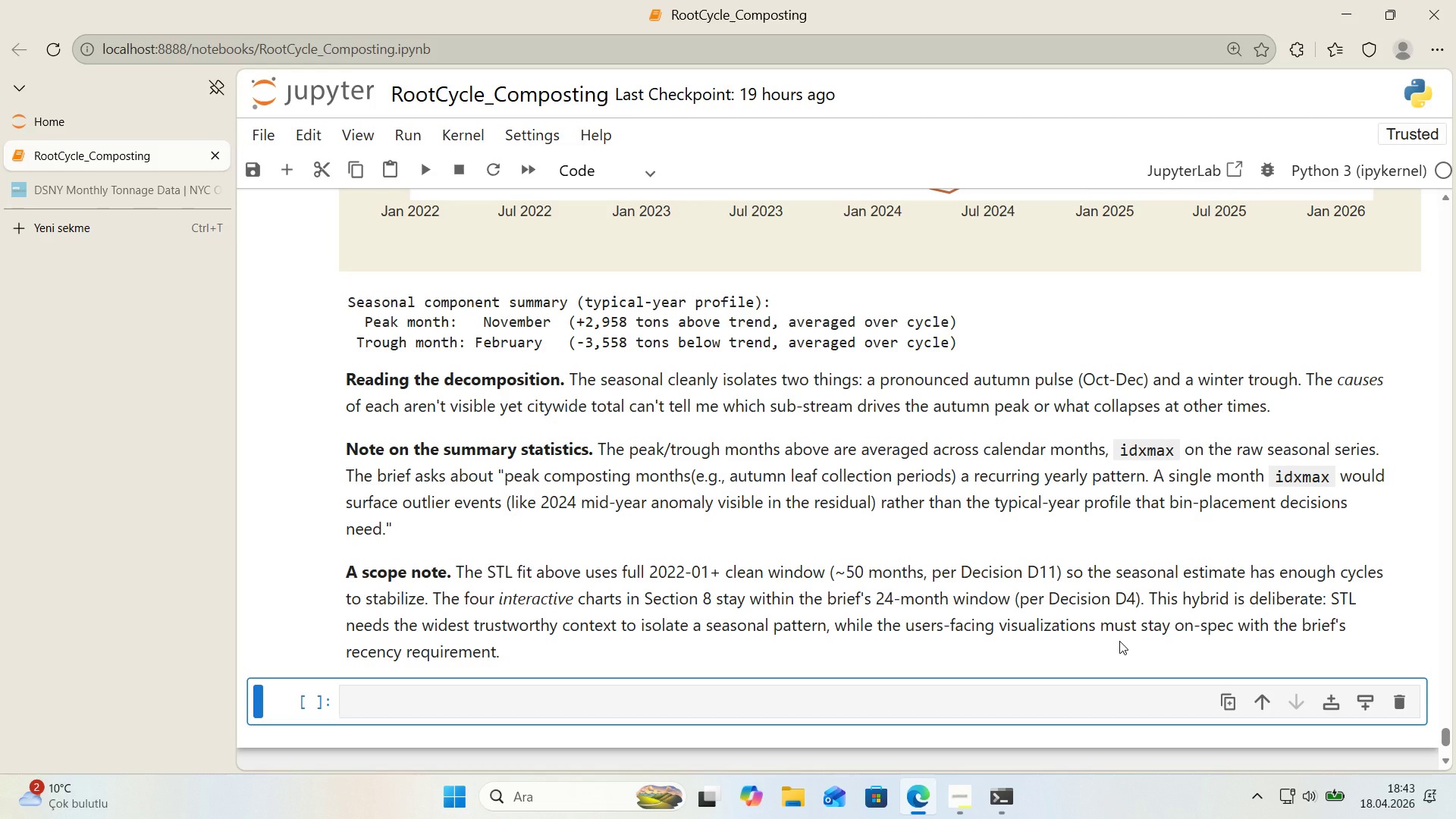 
double_click([582, 453])
 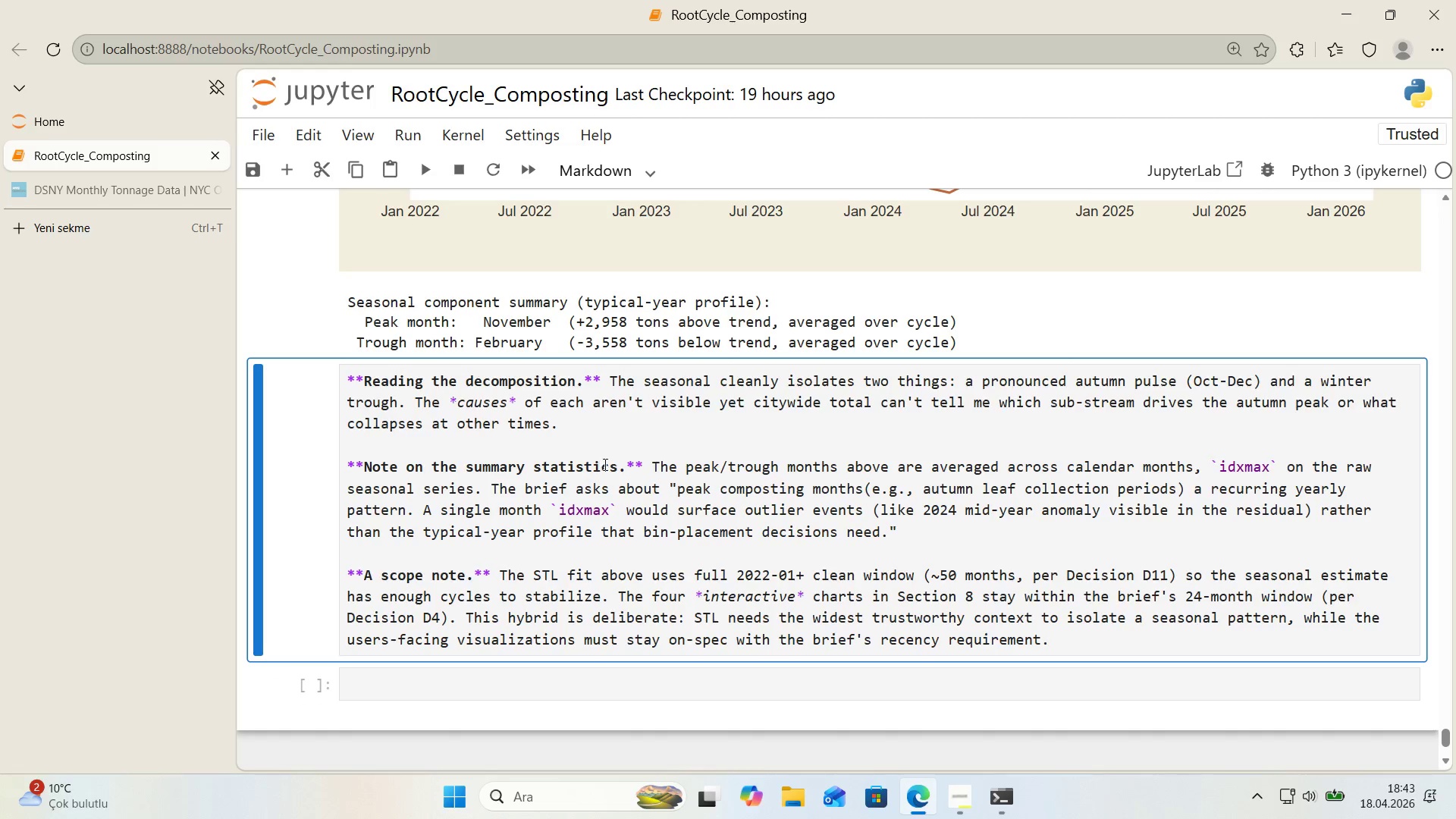 
left_click([619, 467])
 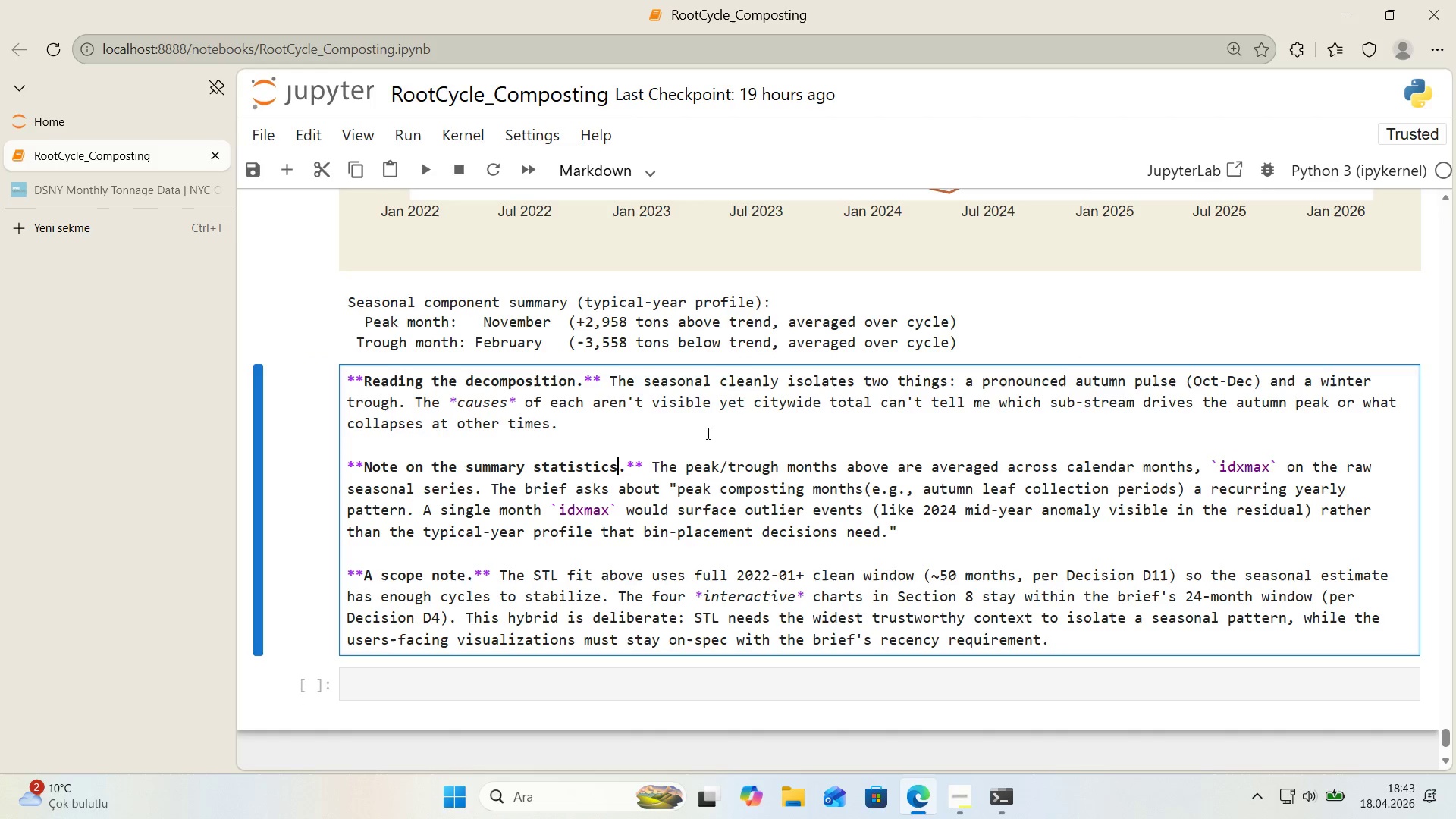 
key(Backspace)
 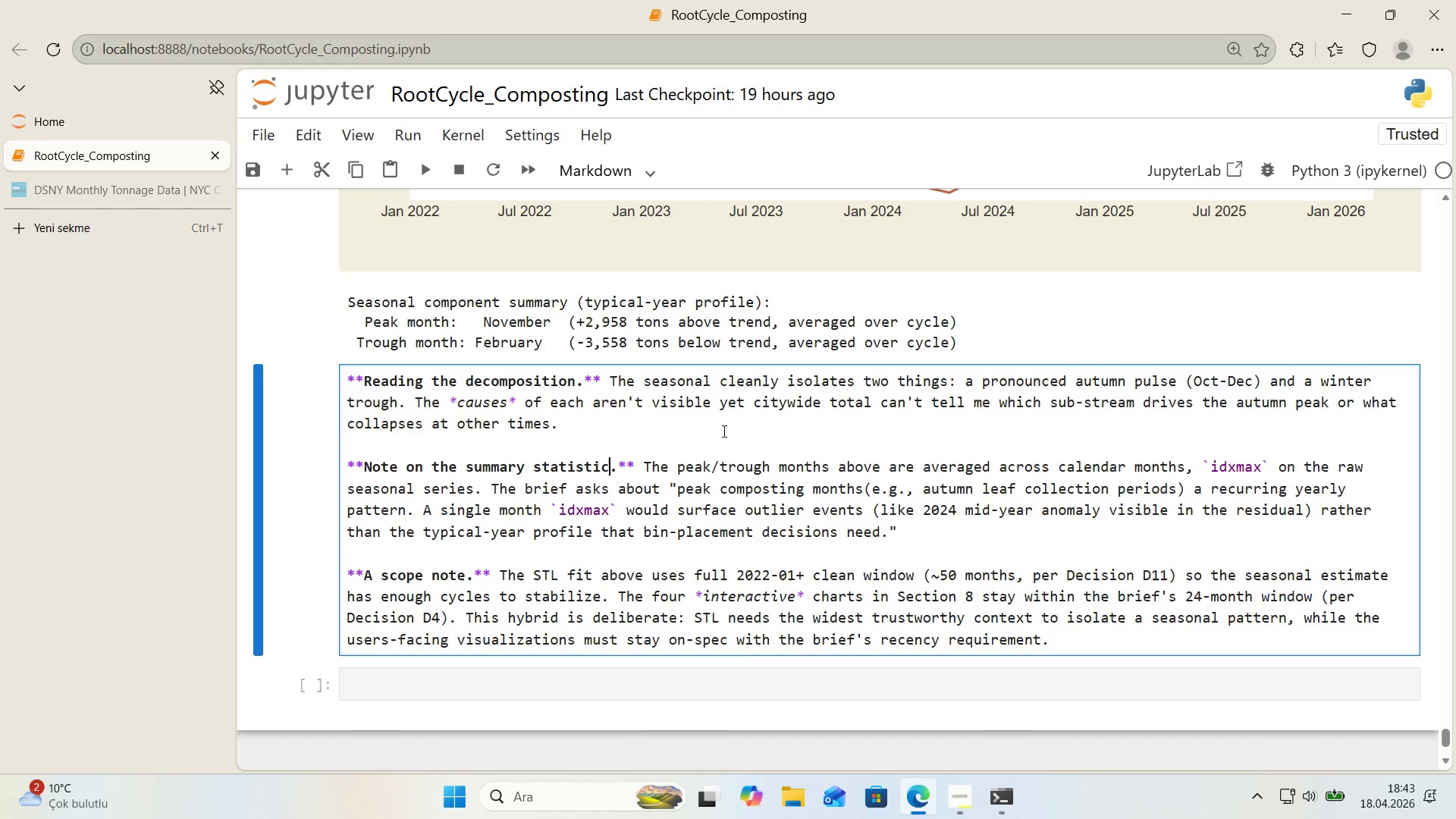 
wait(28.53)
 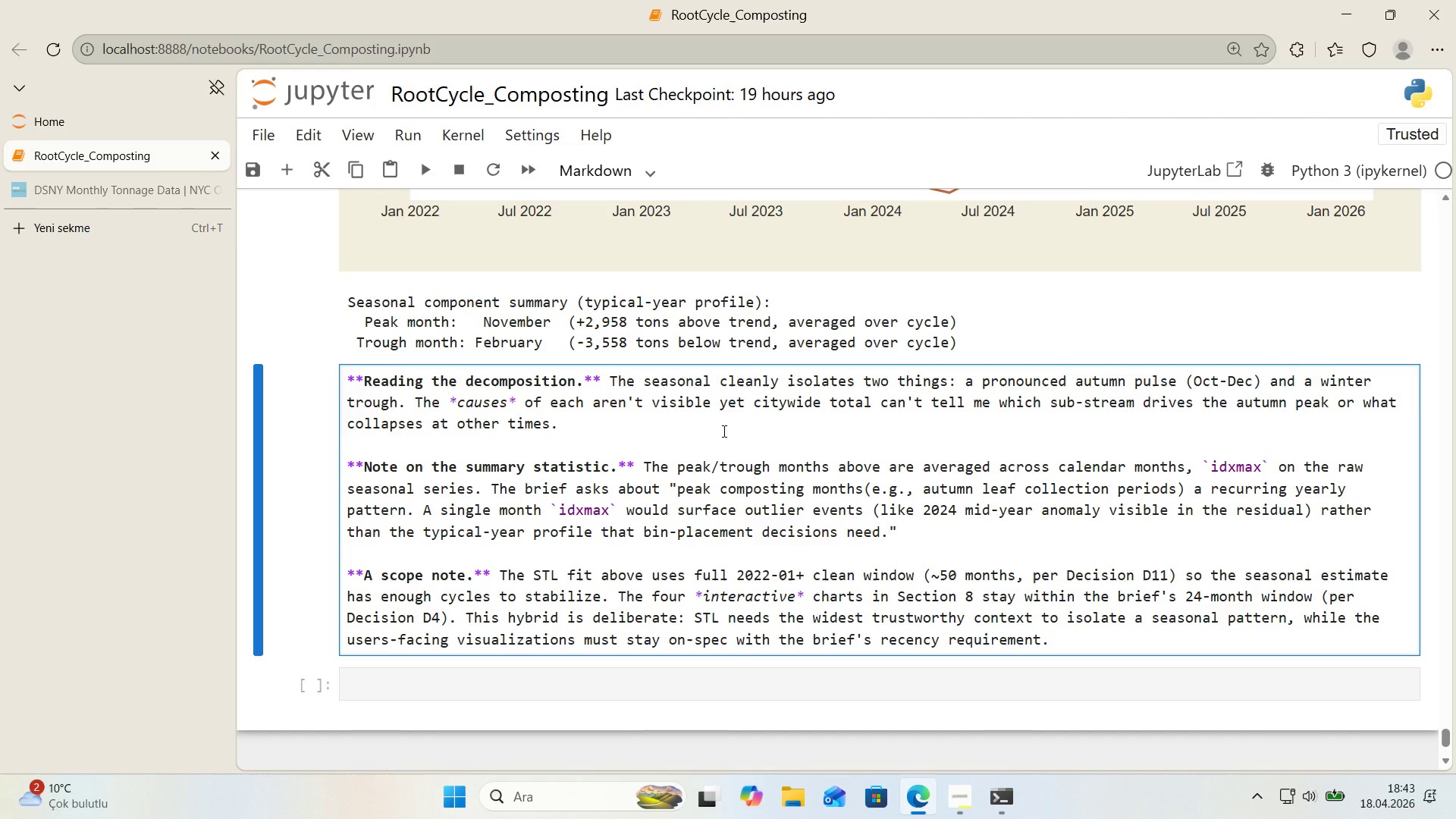 
key(Control+F)
 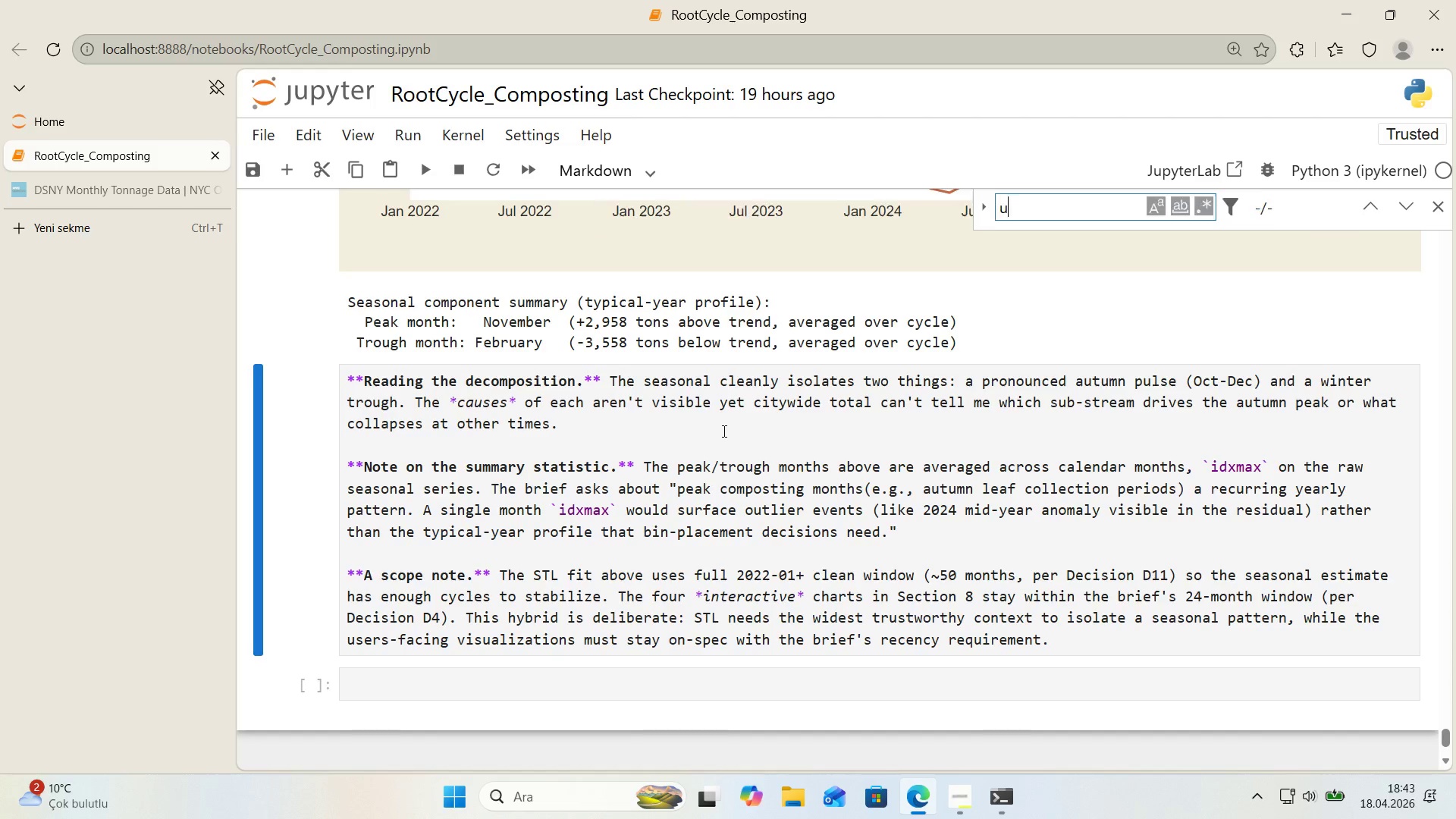 
type(usrs)
 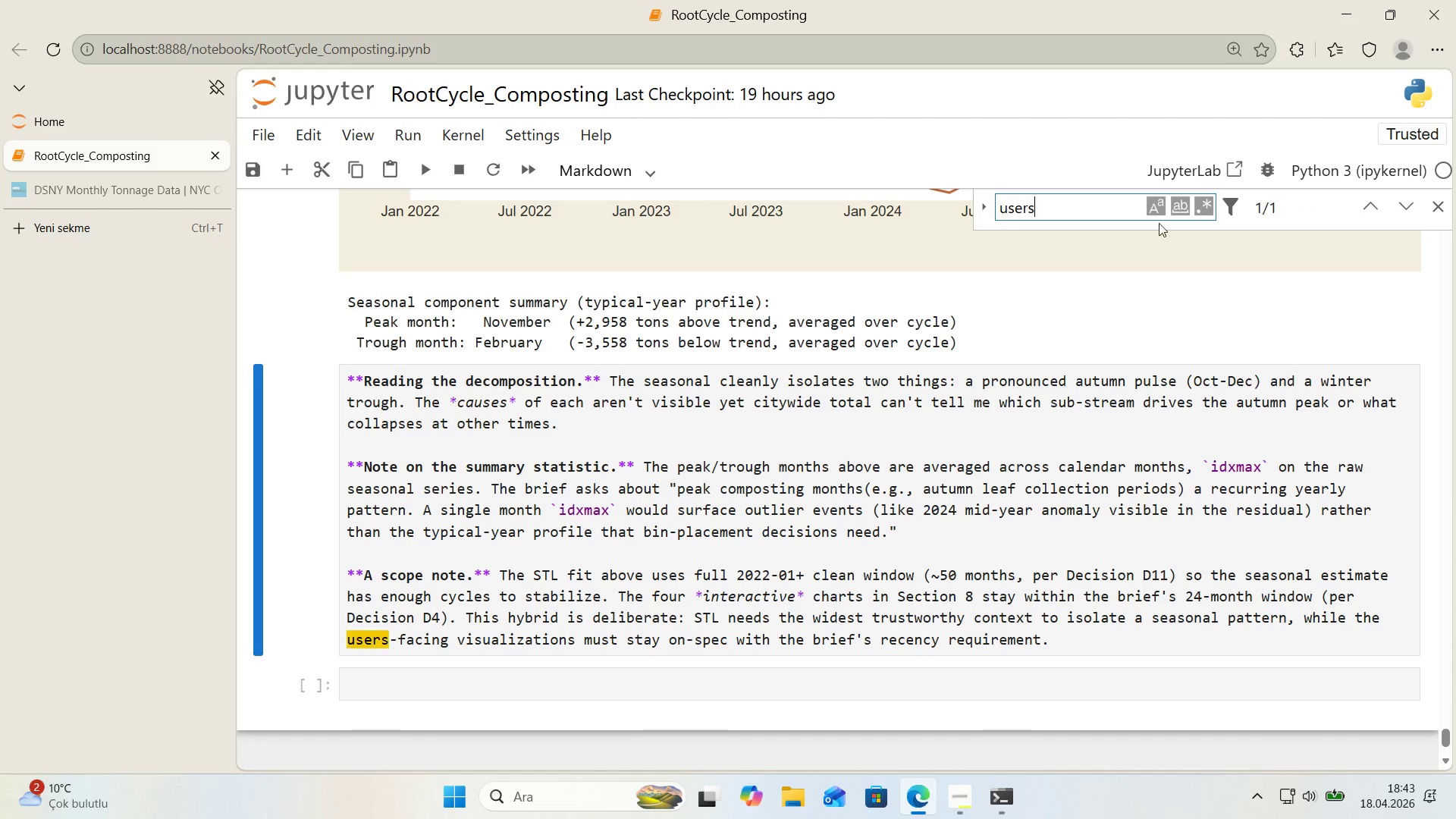 
hold_key(key=E, duration=0.39)
 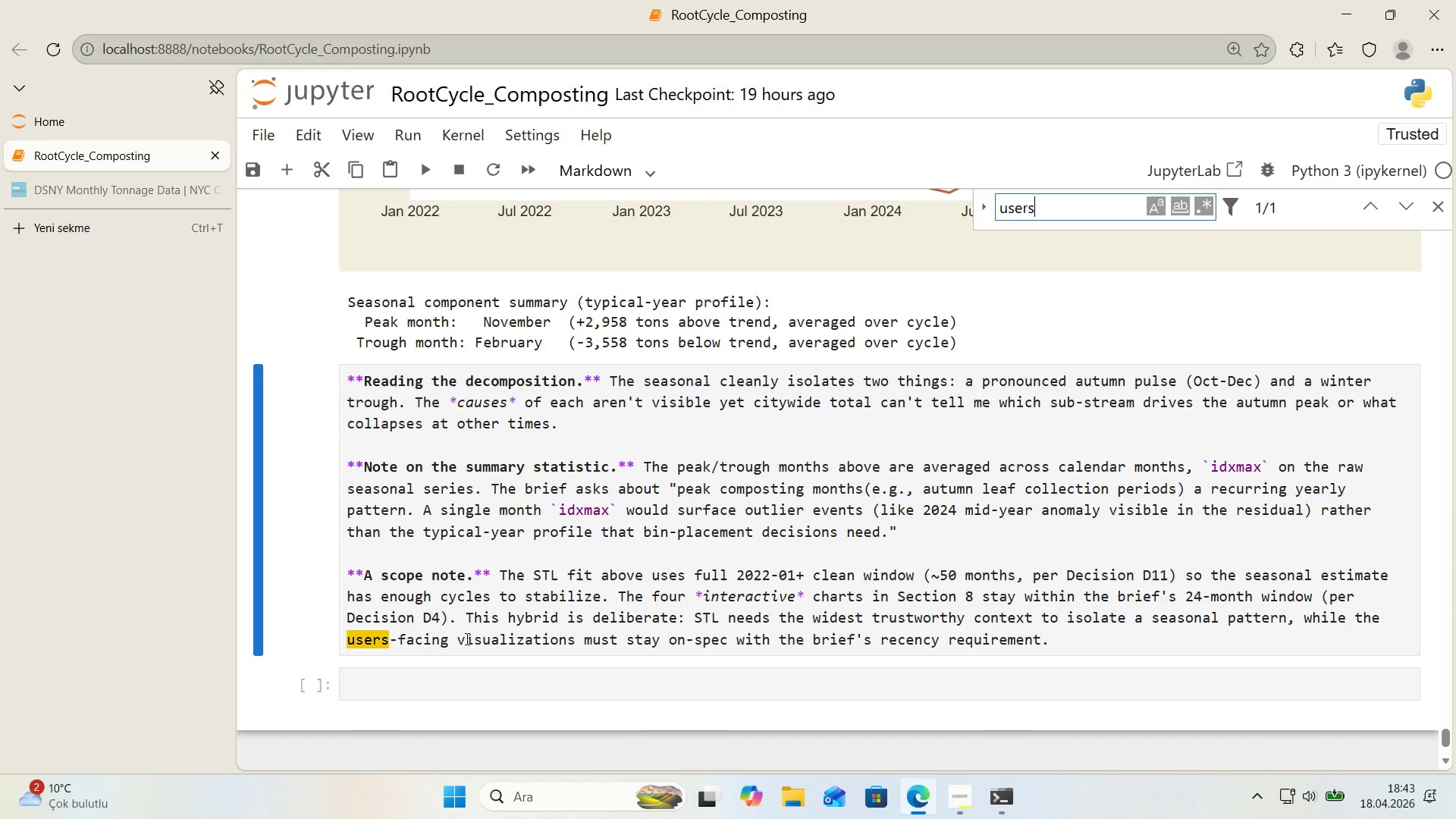 
left_click([383, 641])
 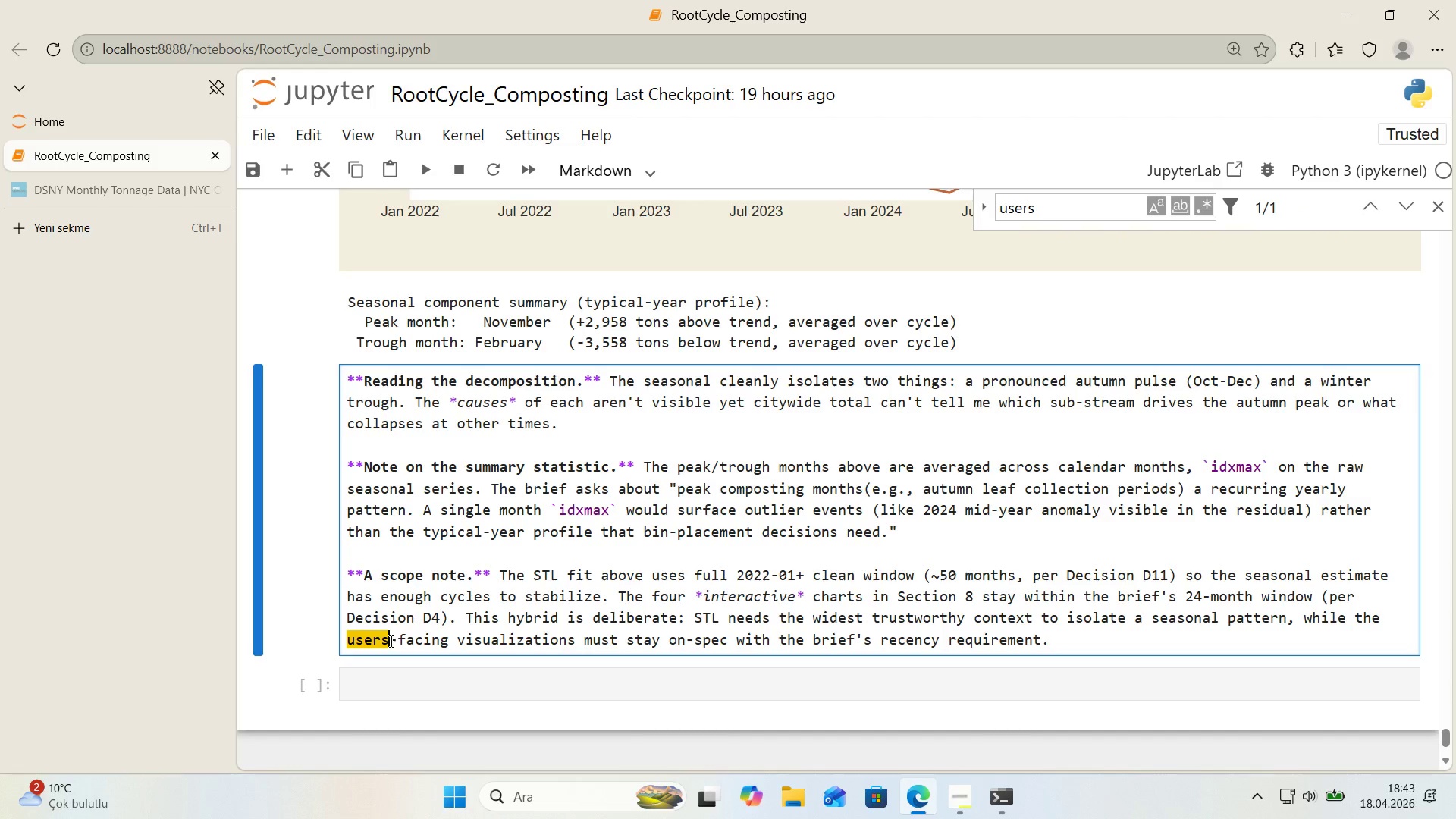 
key(Backspace)
 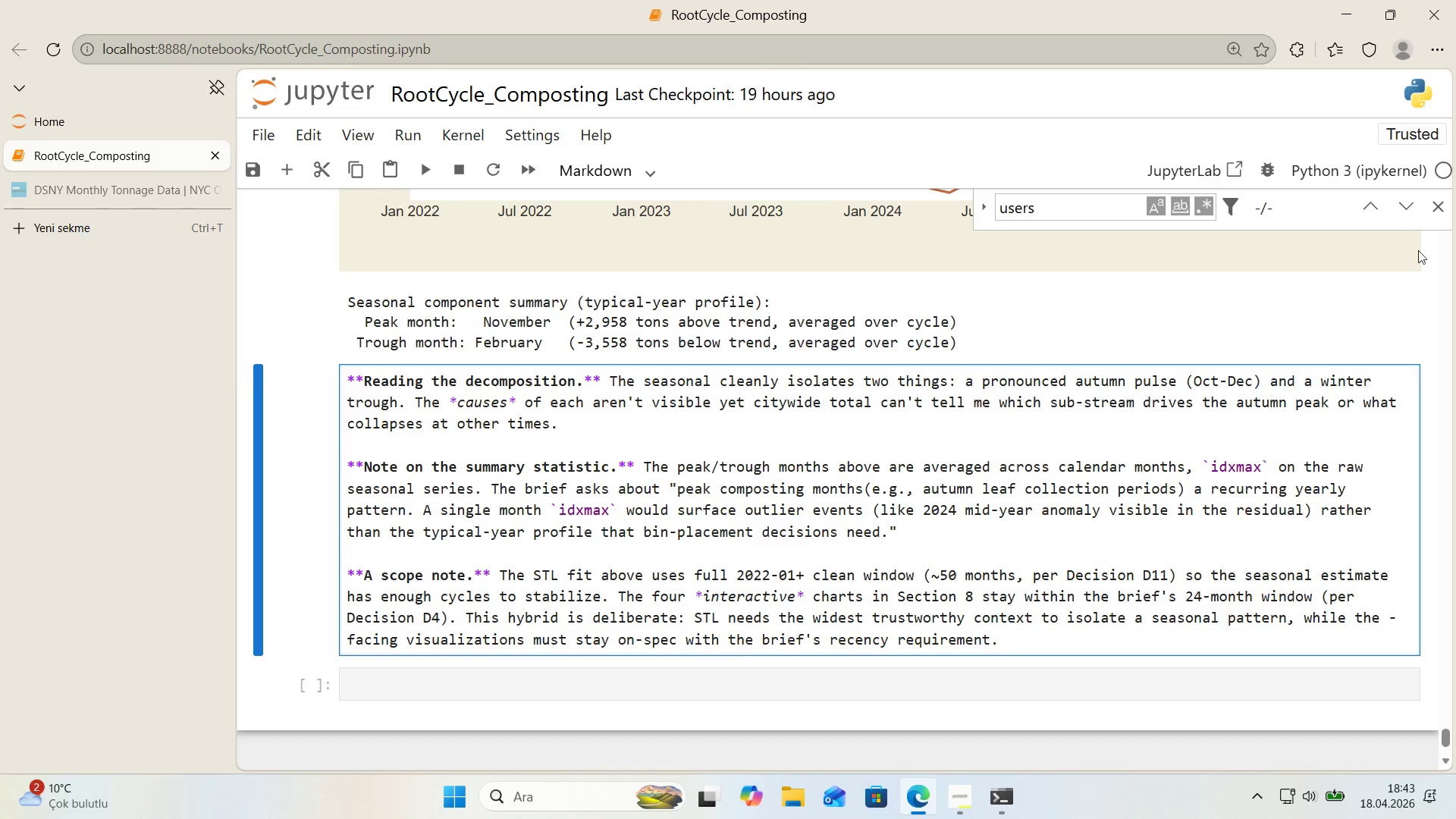 
left_click([1433, 209])
 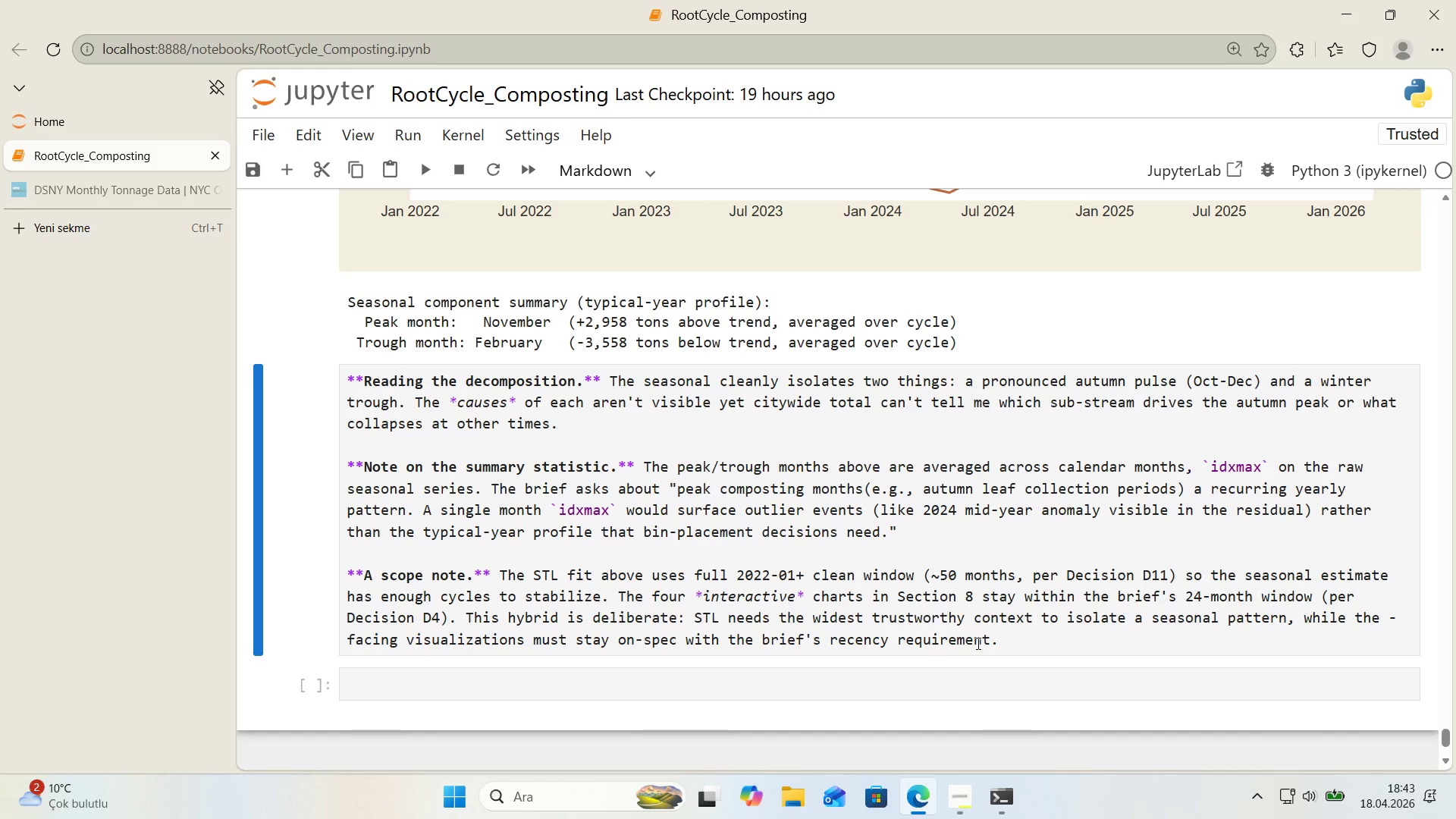 
wait(11.59)
 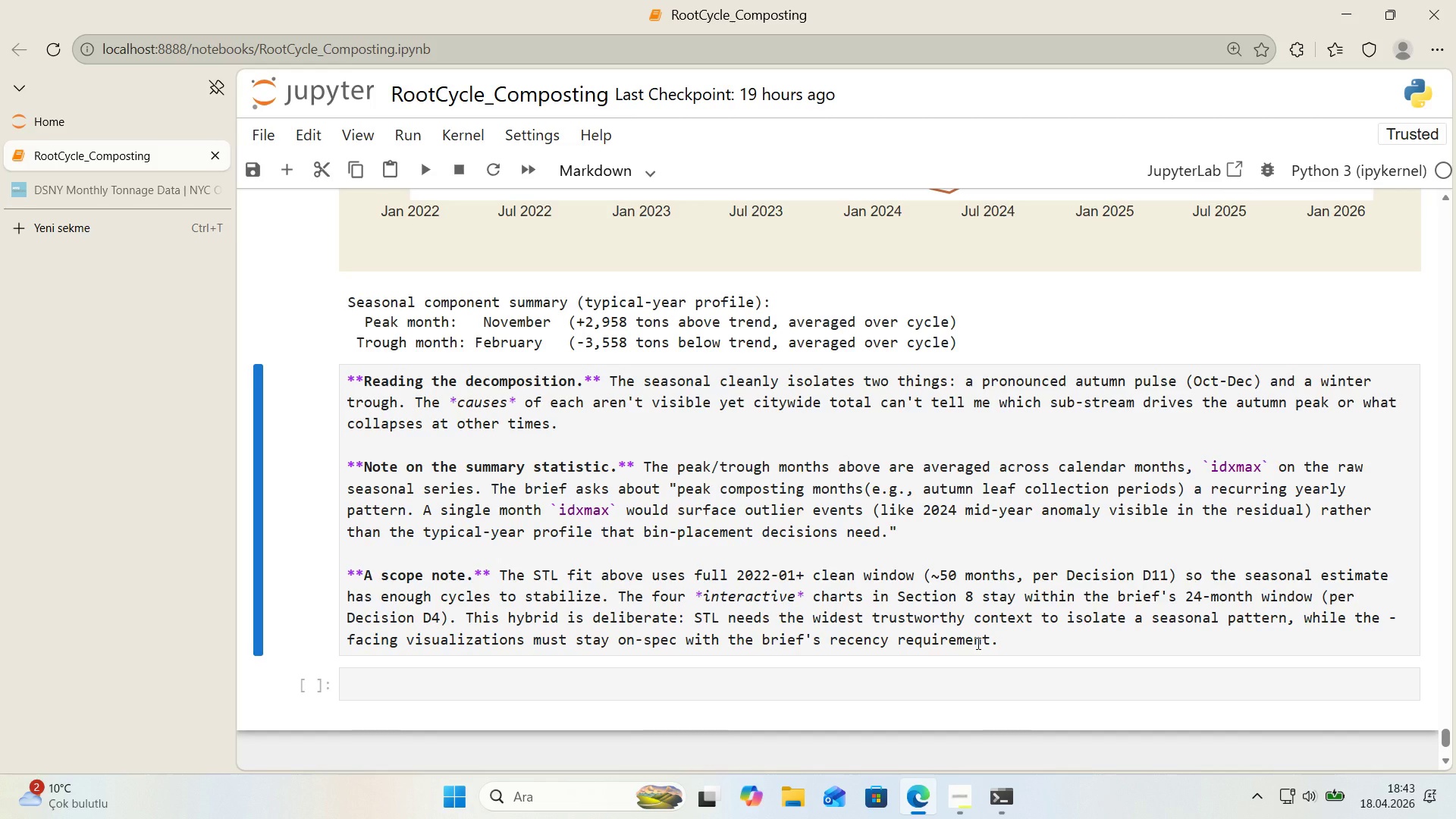 
left_click([1202, 464])
 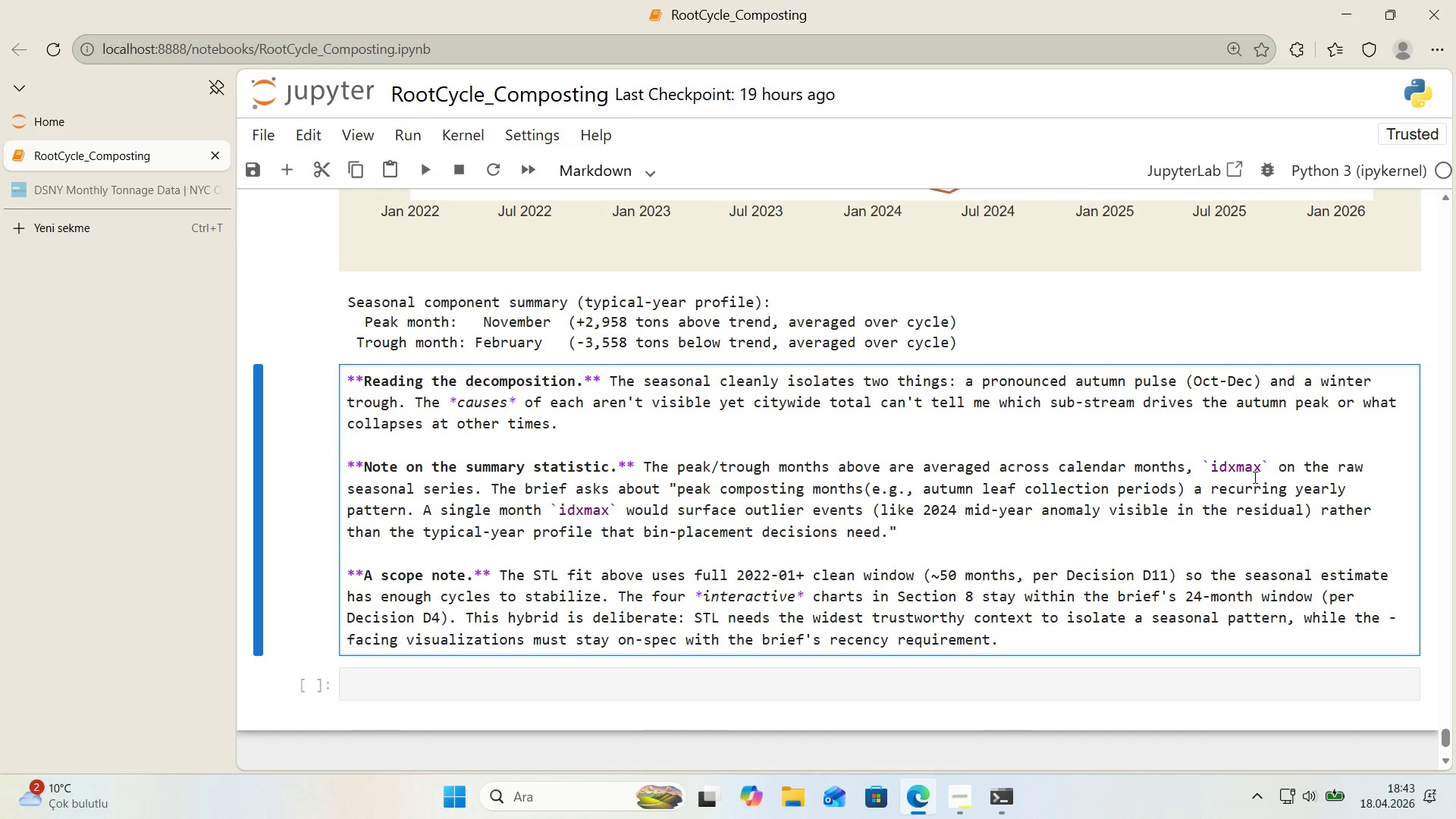 
type(not )
 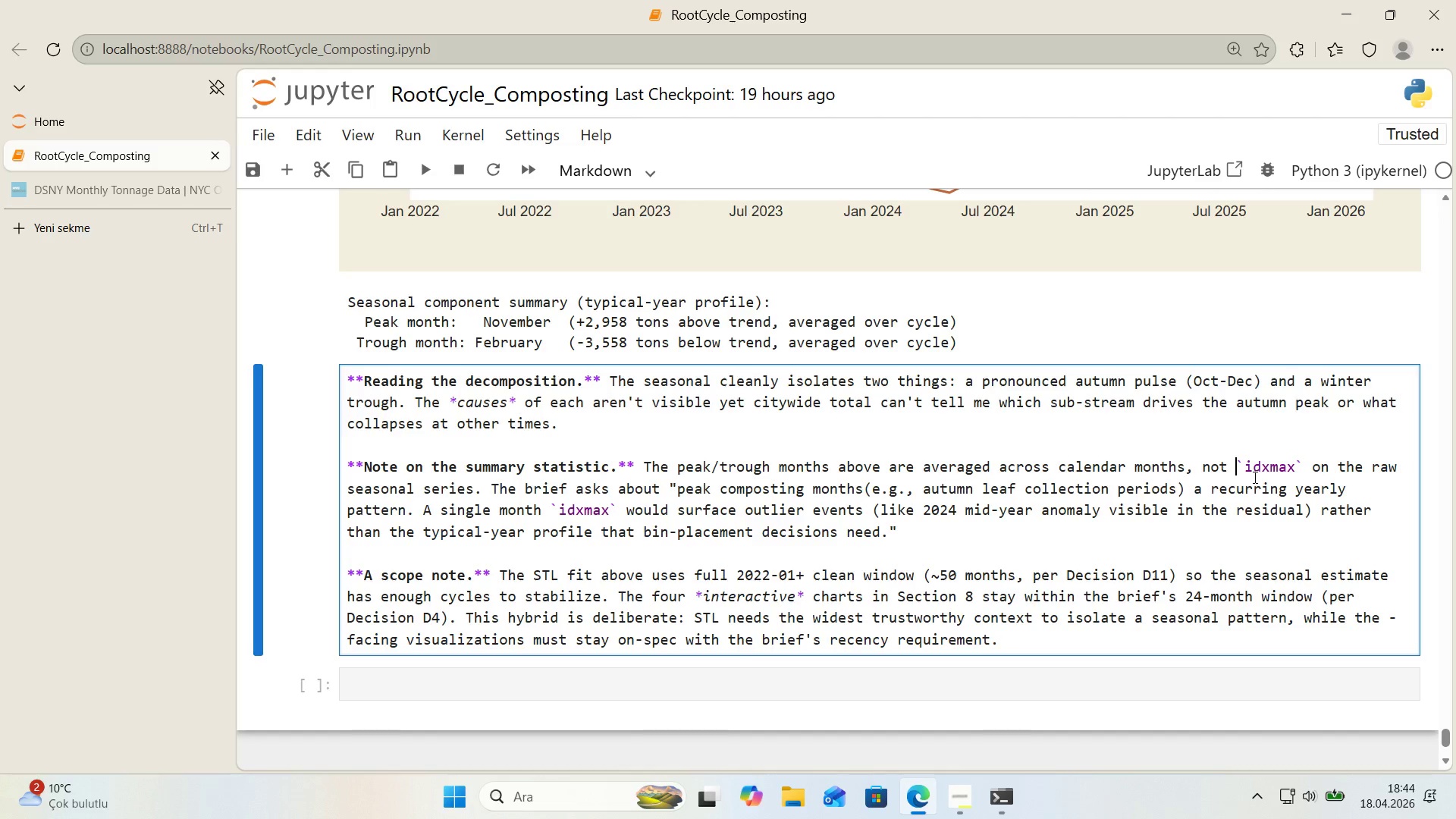 
wait(35.39)
 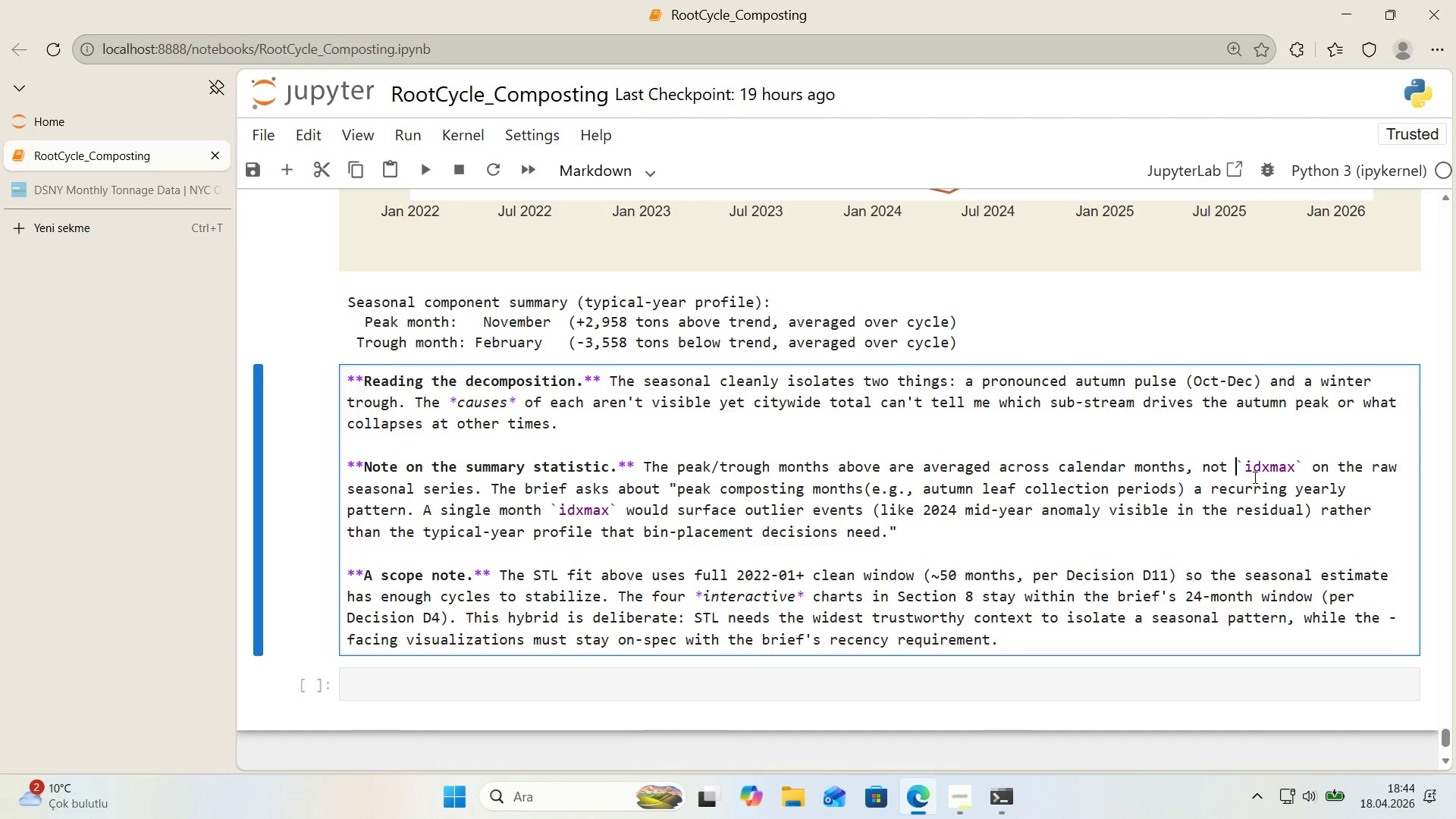 
left_click([1033, 639])
 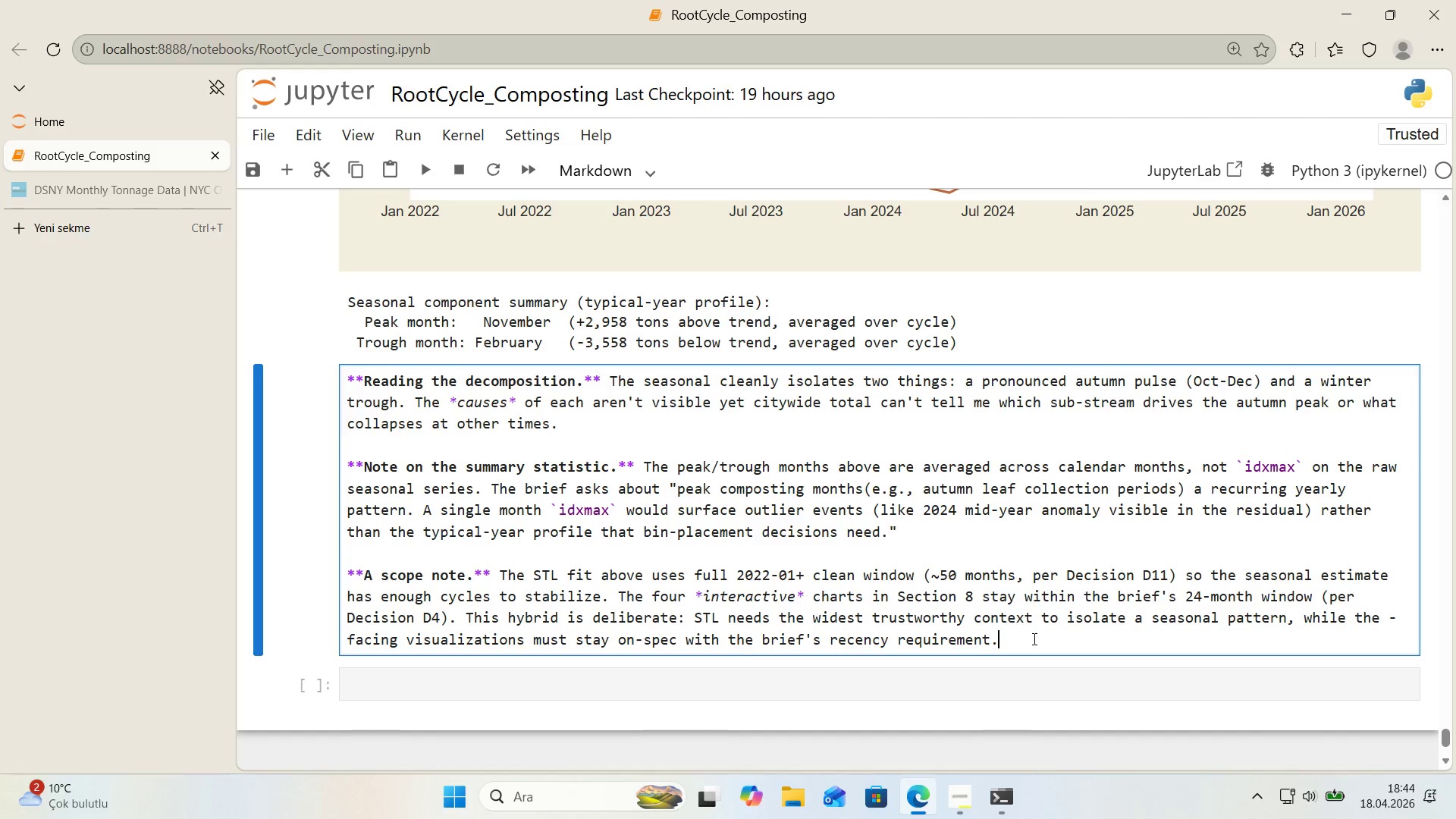 
key(Shift+Enter)
 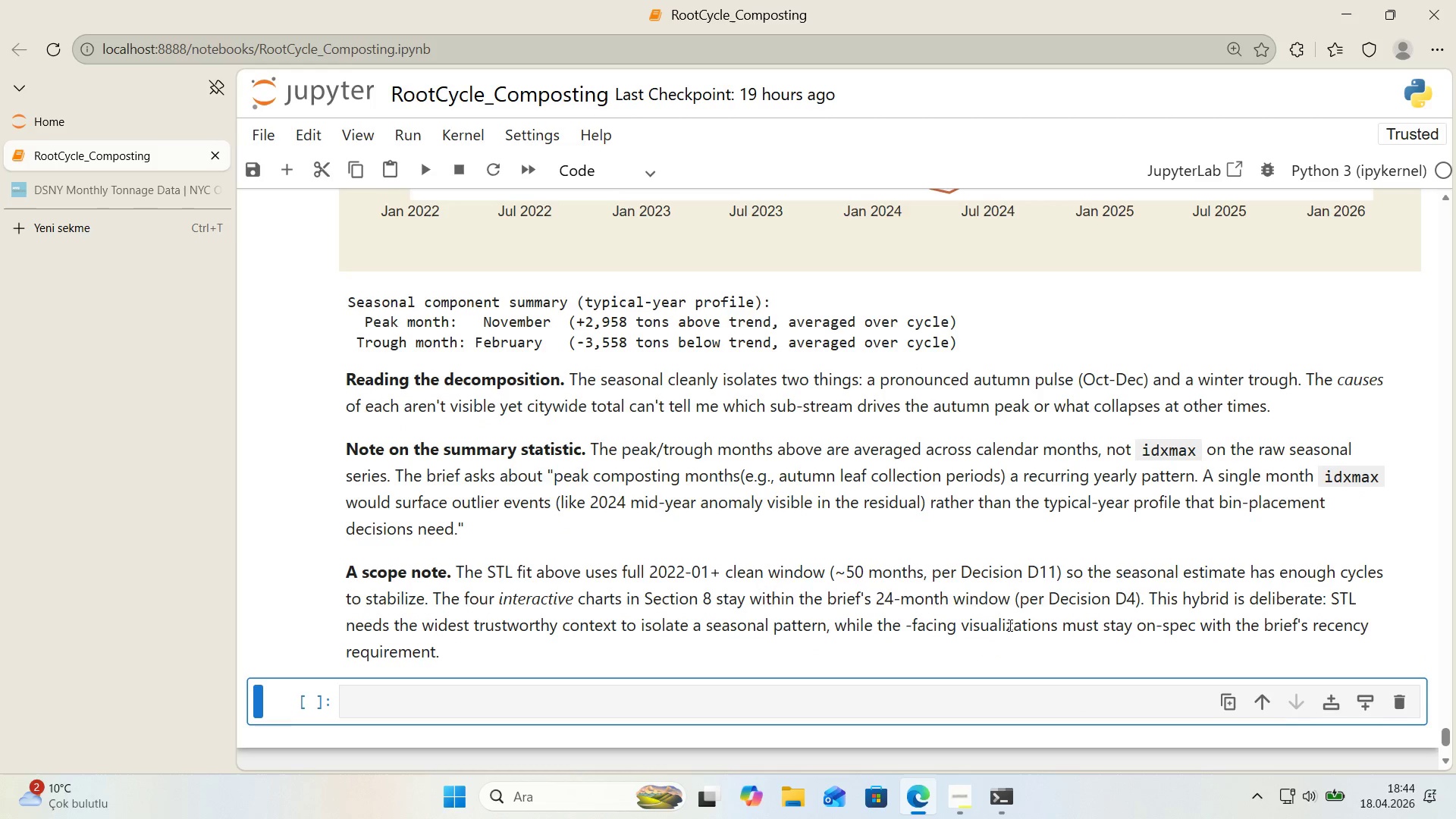 
scroll: coordinate [719, 594], scroll_direction: down, amount: 2.0
 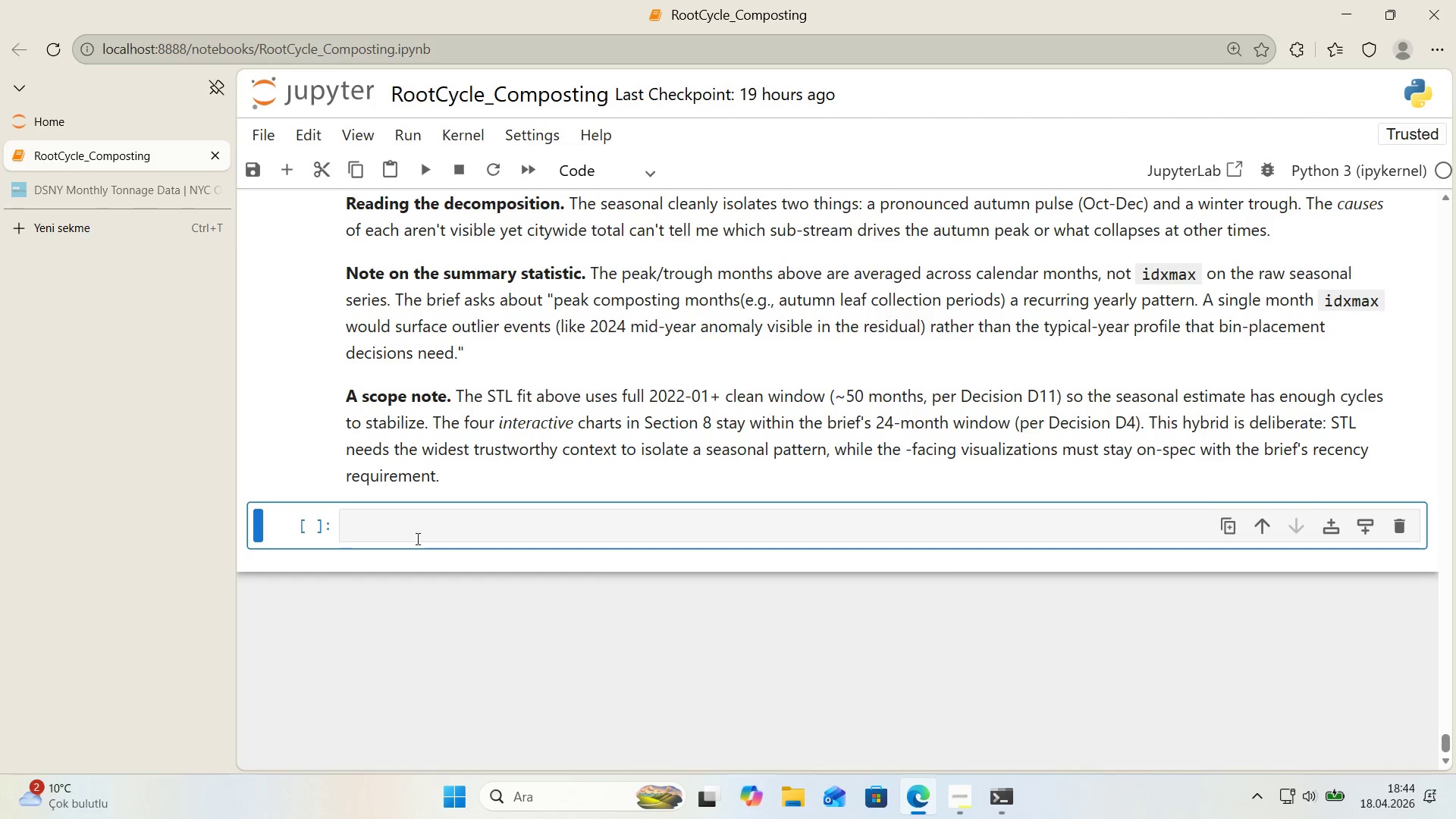 
left_click([415, 529])
 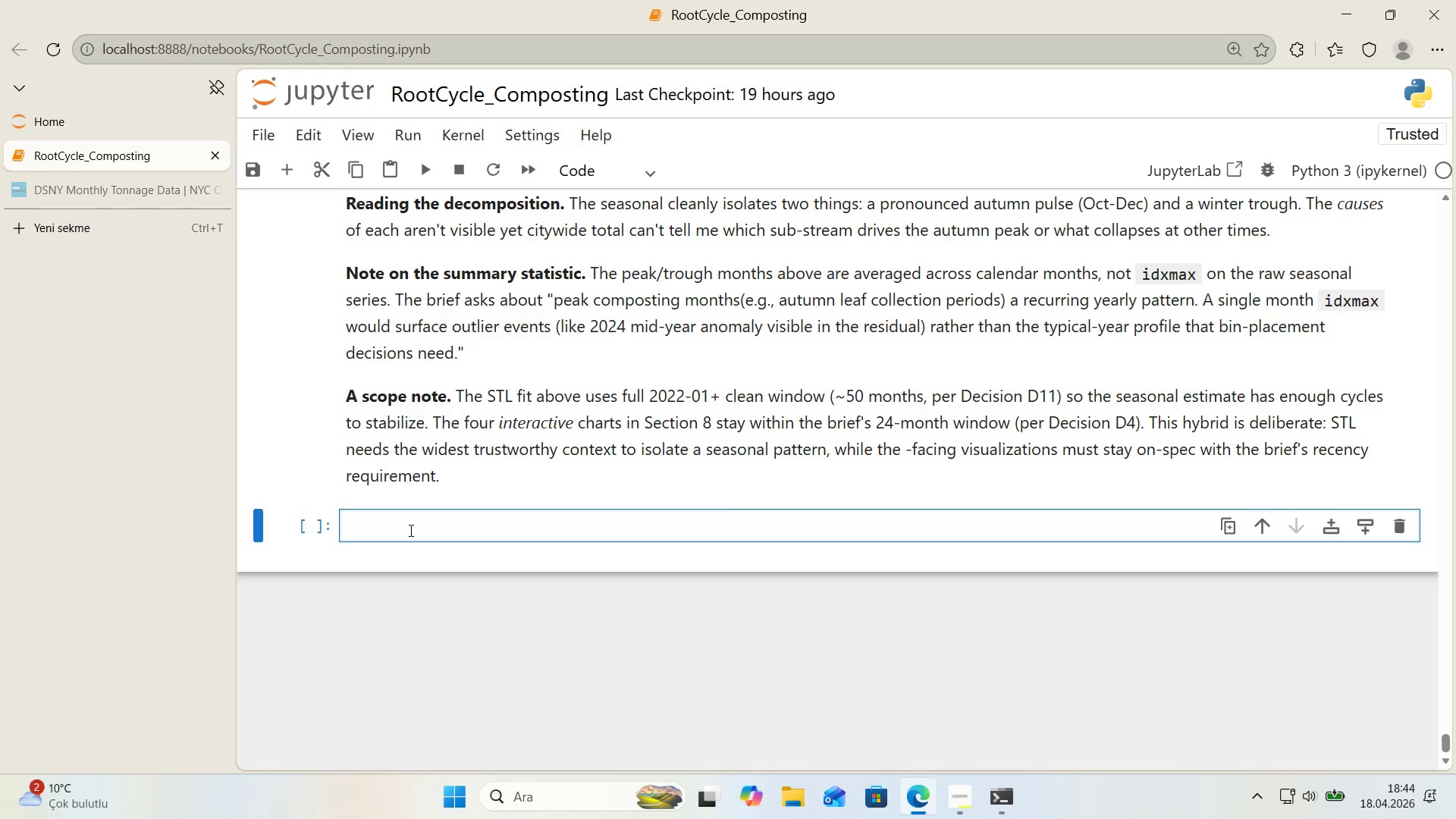 
wait(16.83)
 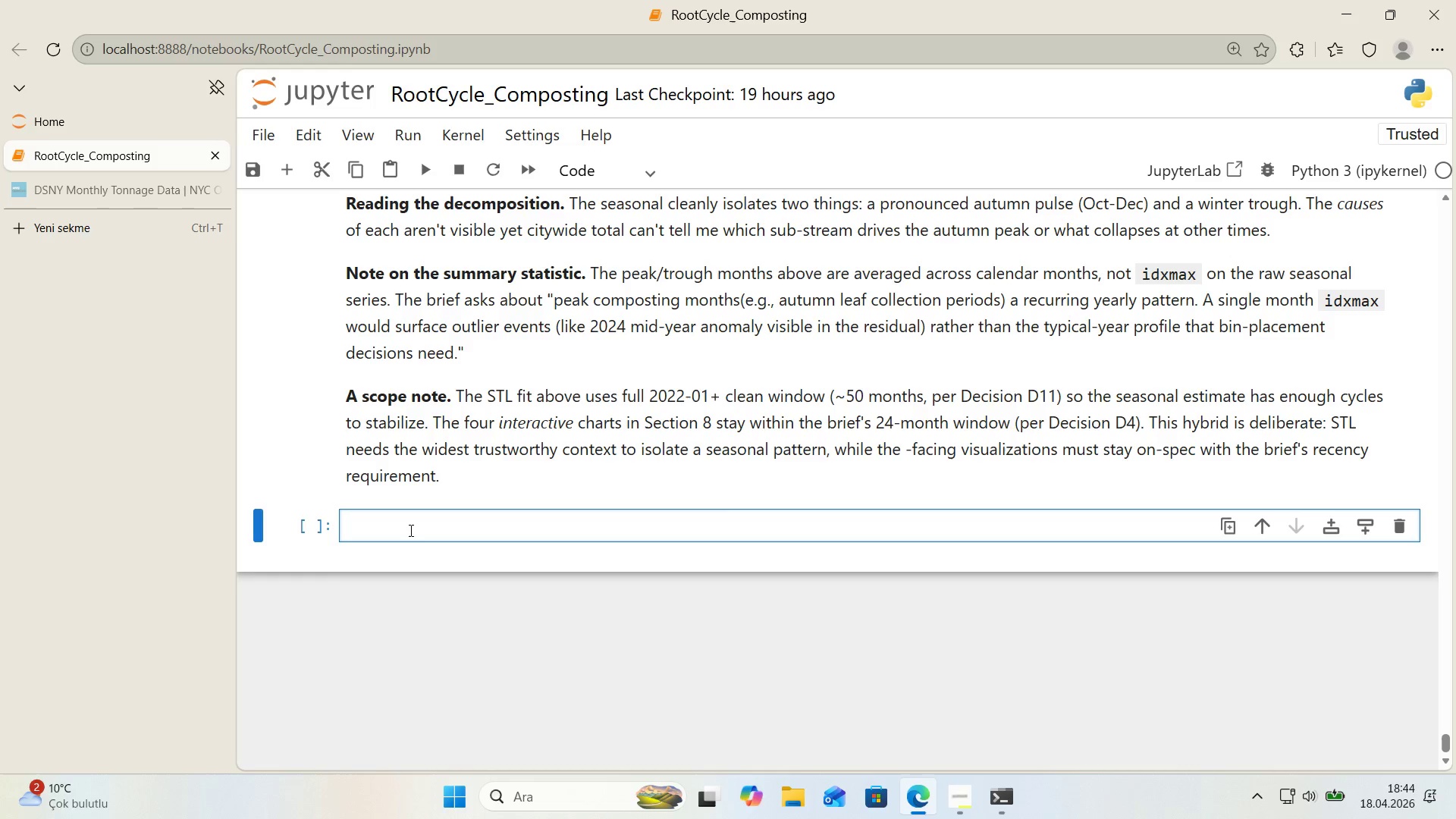 
double_click([617, 255])
 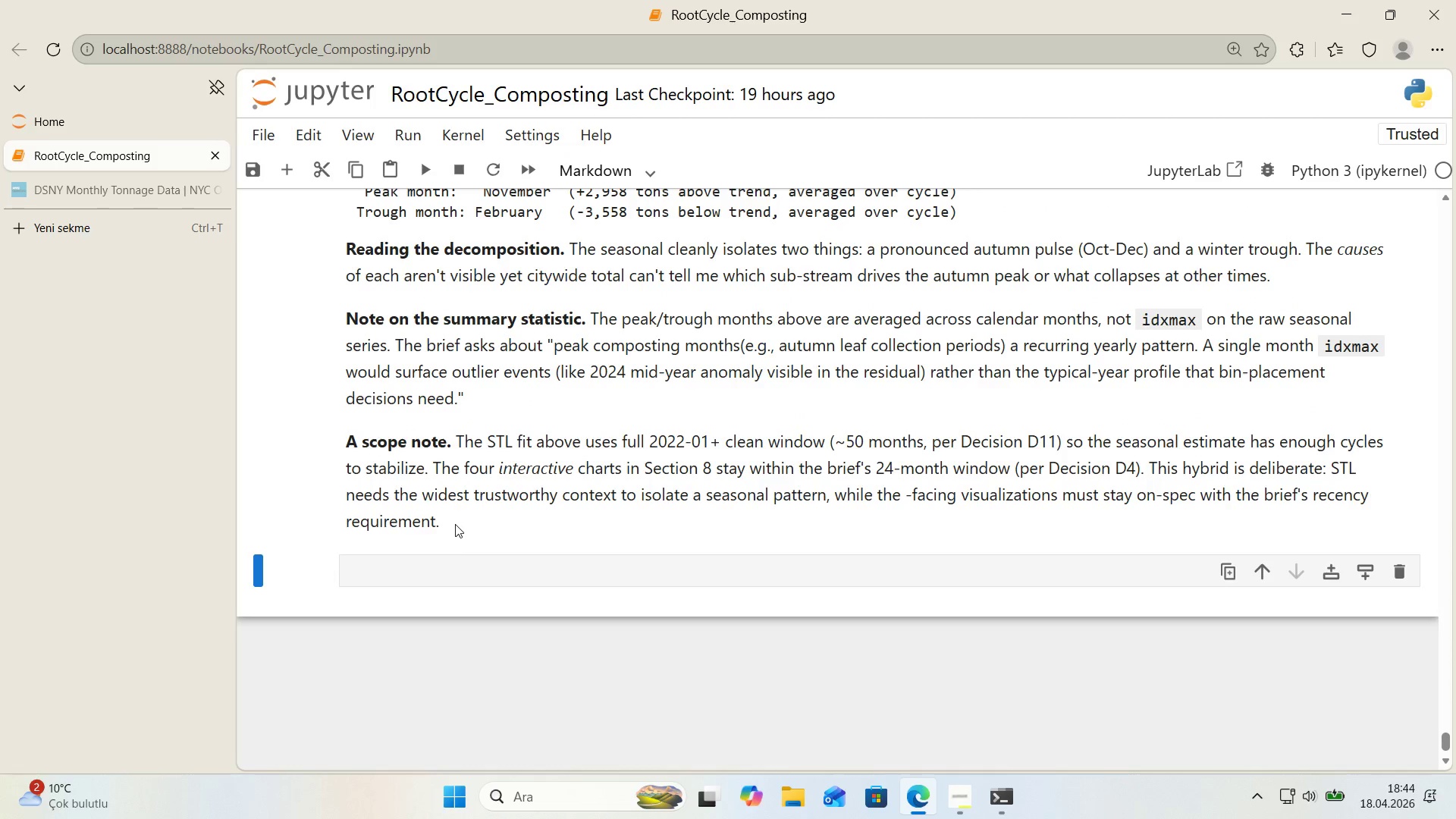 
left_click([437, 561])
 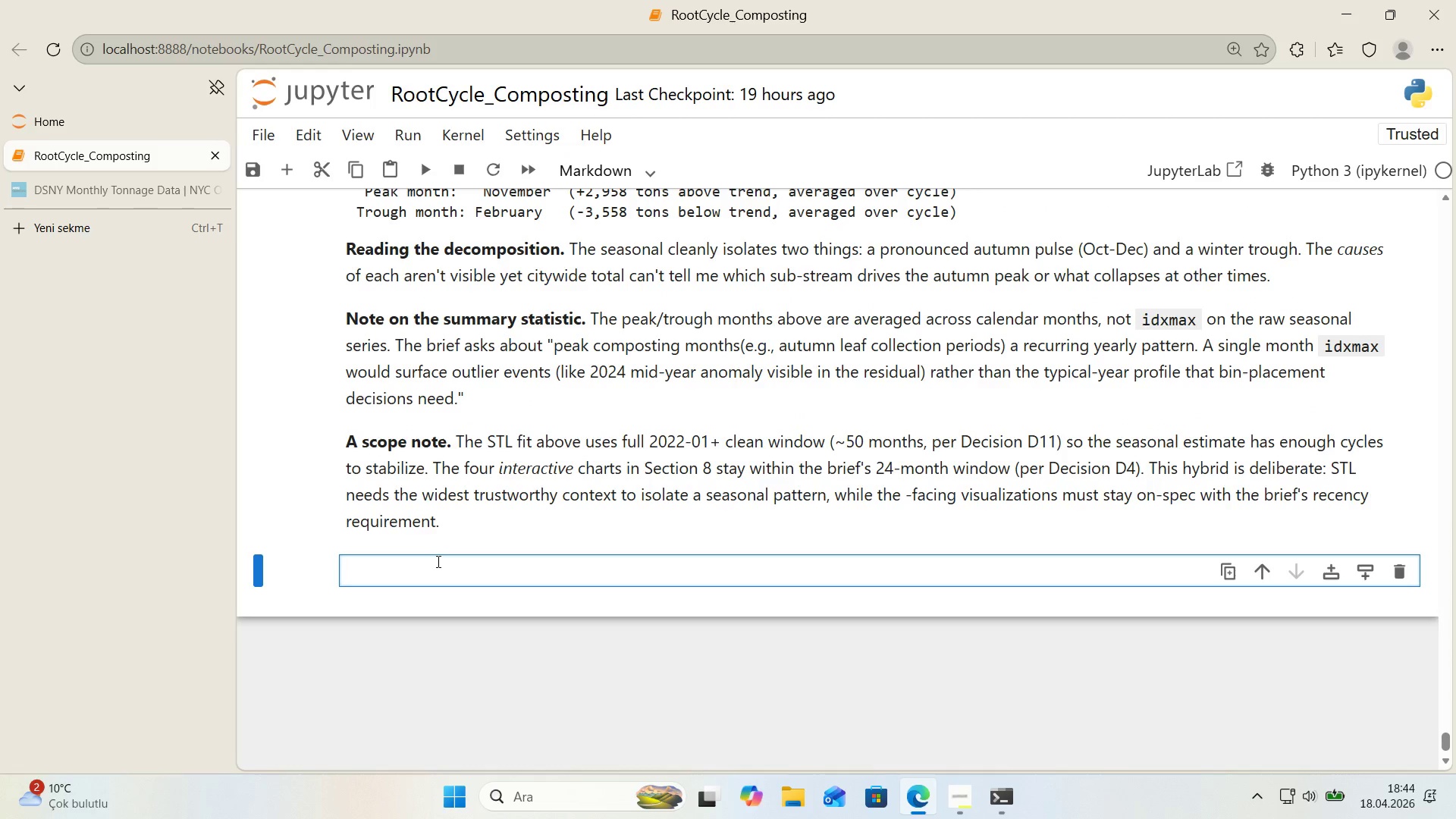 
key(Alt+Control+3)
 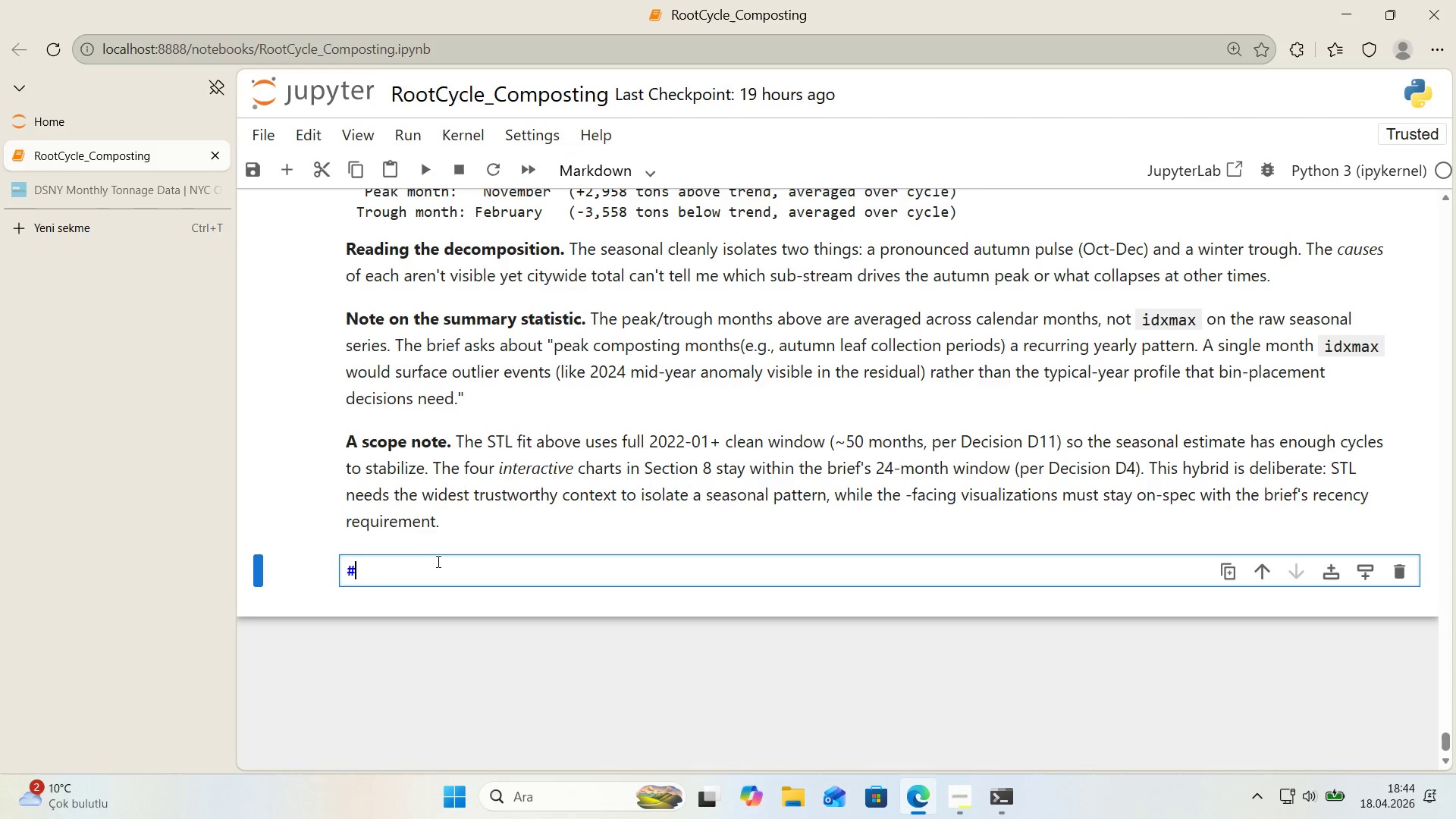 
key(Alt+Control+3)
 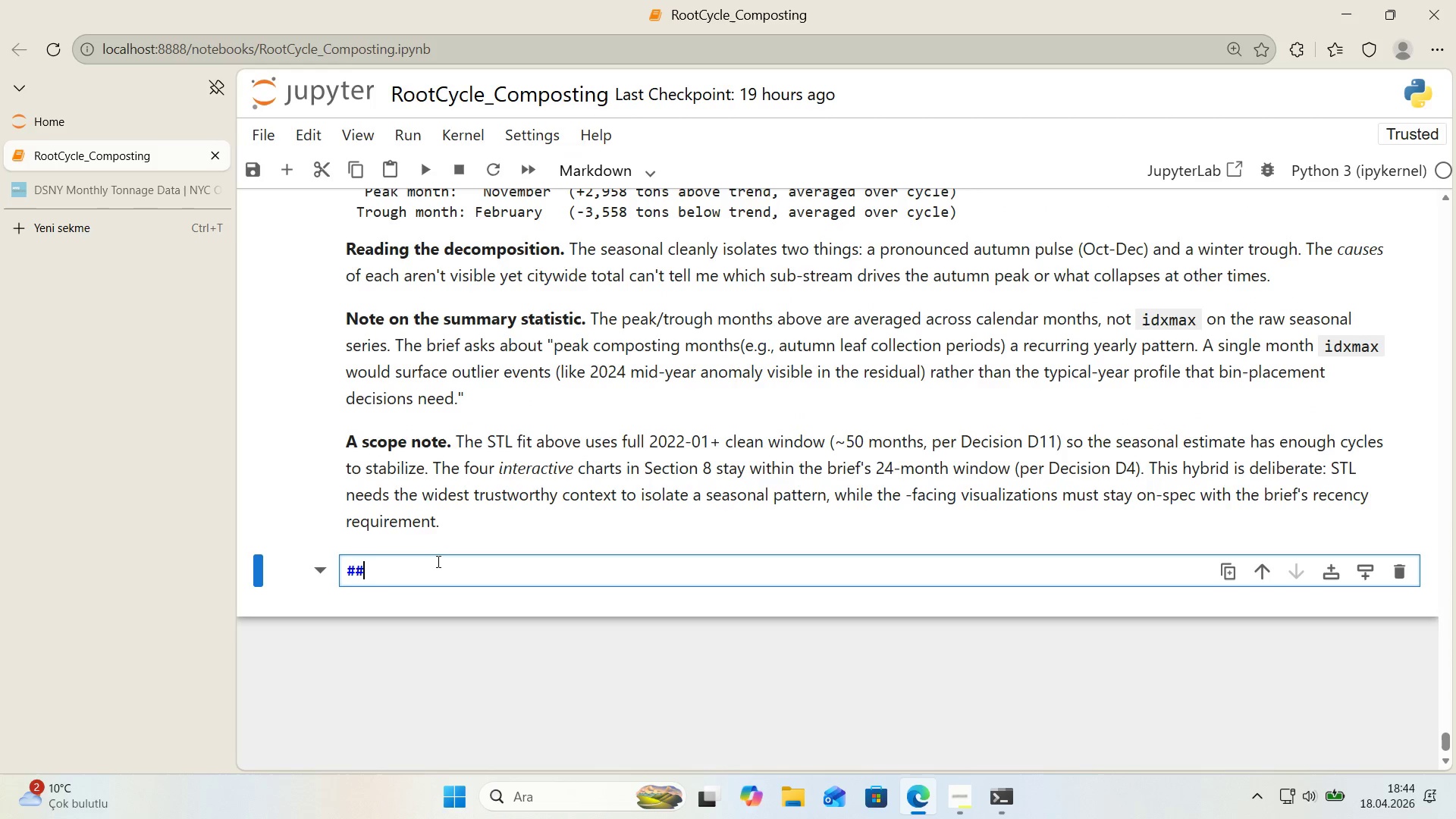 
type( 6.Year-over-ye)
key(Backspace)
key(Backspace)
type(Year Change ^ Peak-Month Detect'on)
 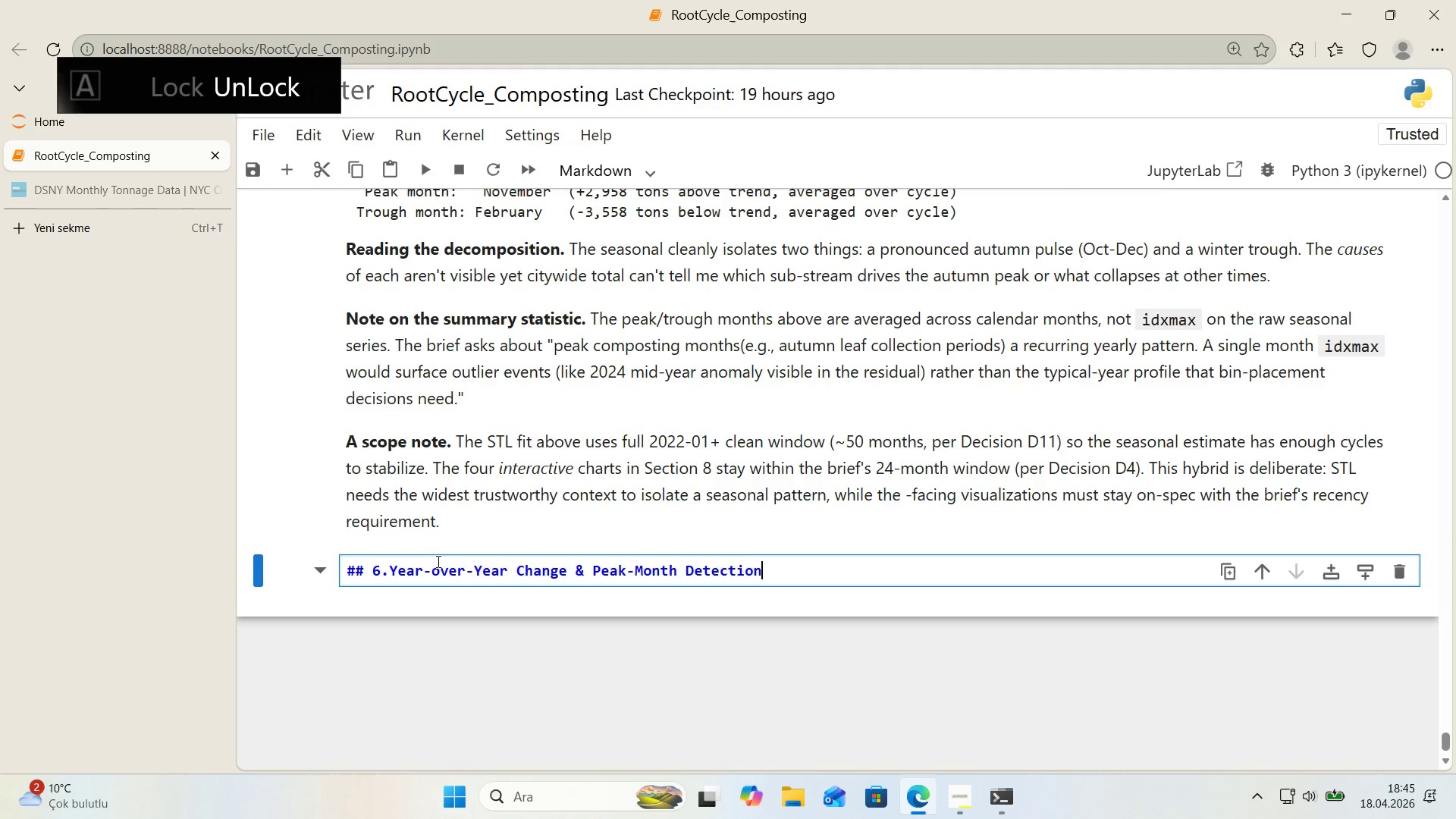 
key(Enter)
 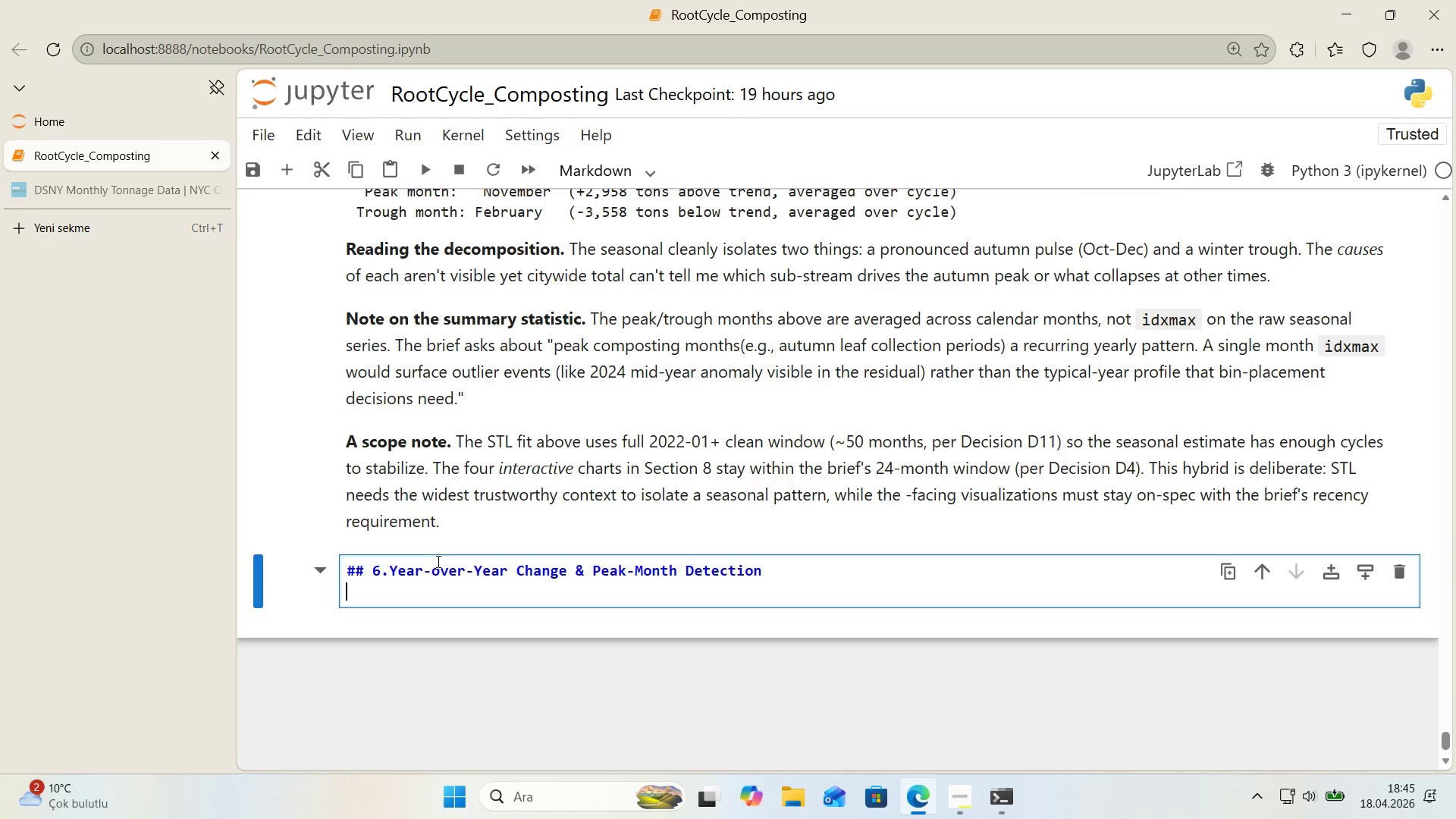 
key(Enter)
 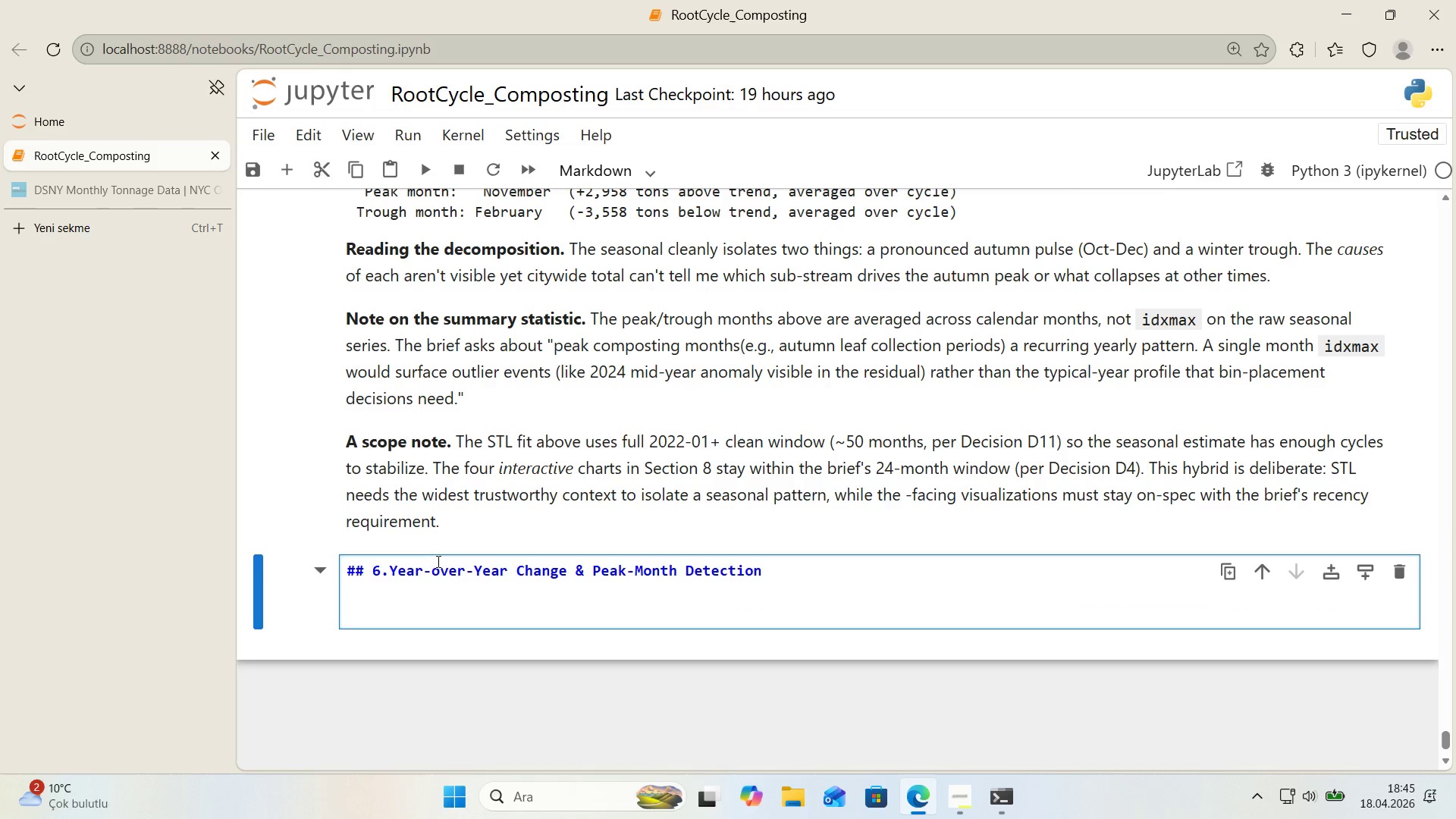 
type(Two computat'ons dr've the 'nterac')
key(Backspace)
type(t've annonat'ons 'n Sect'on 8.)
 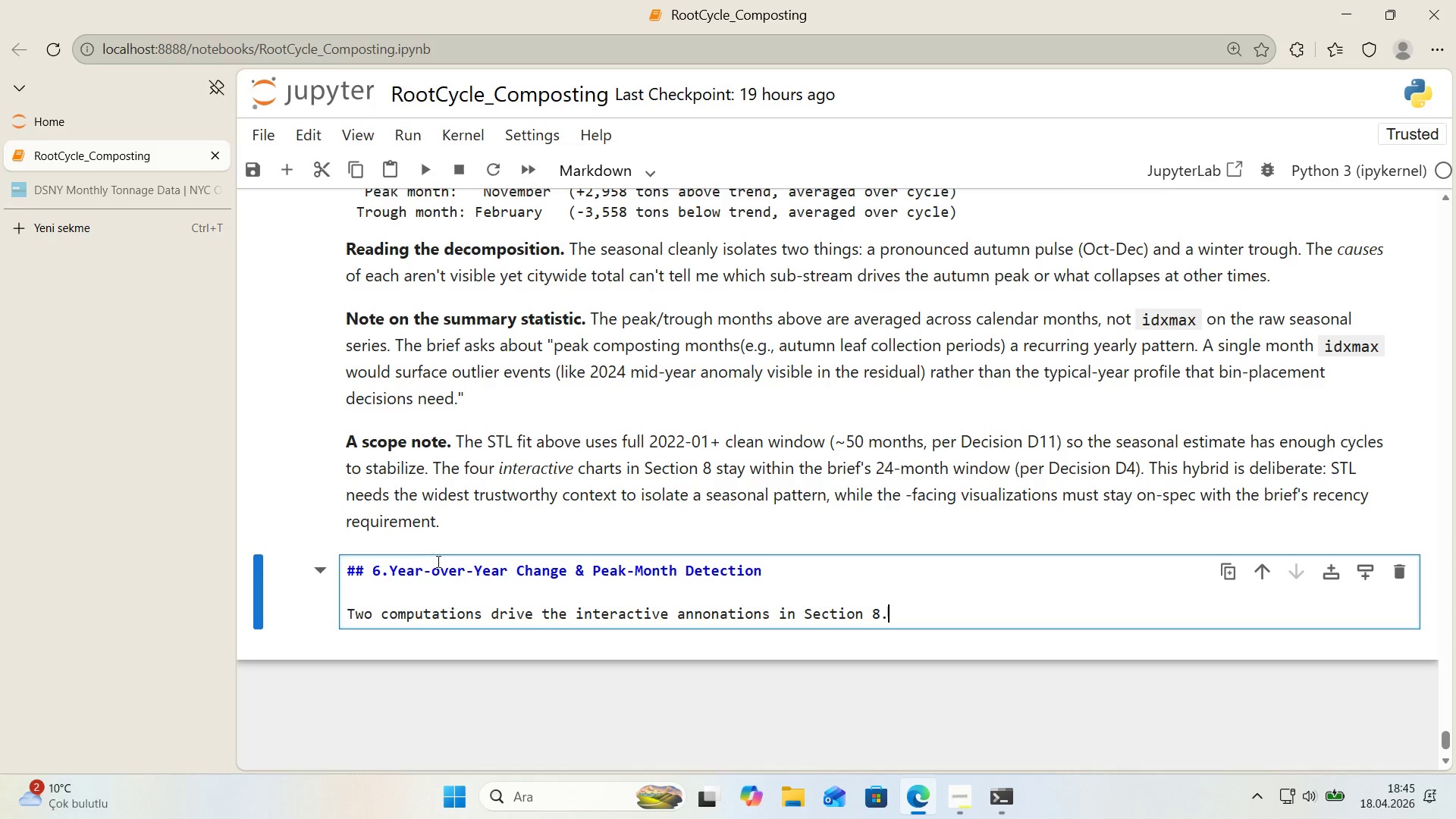 
key(Enter)
 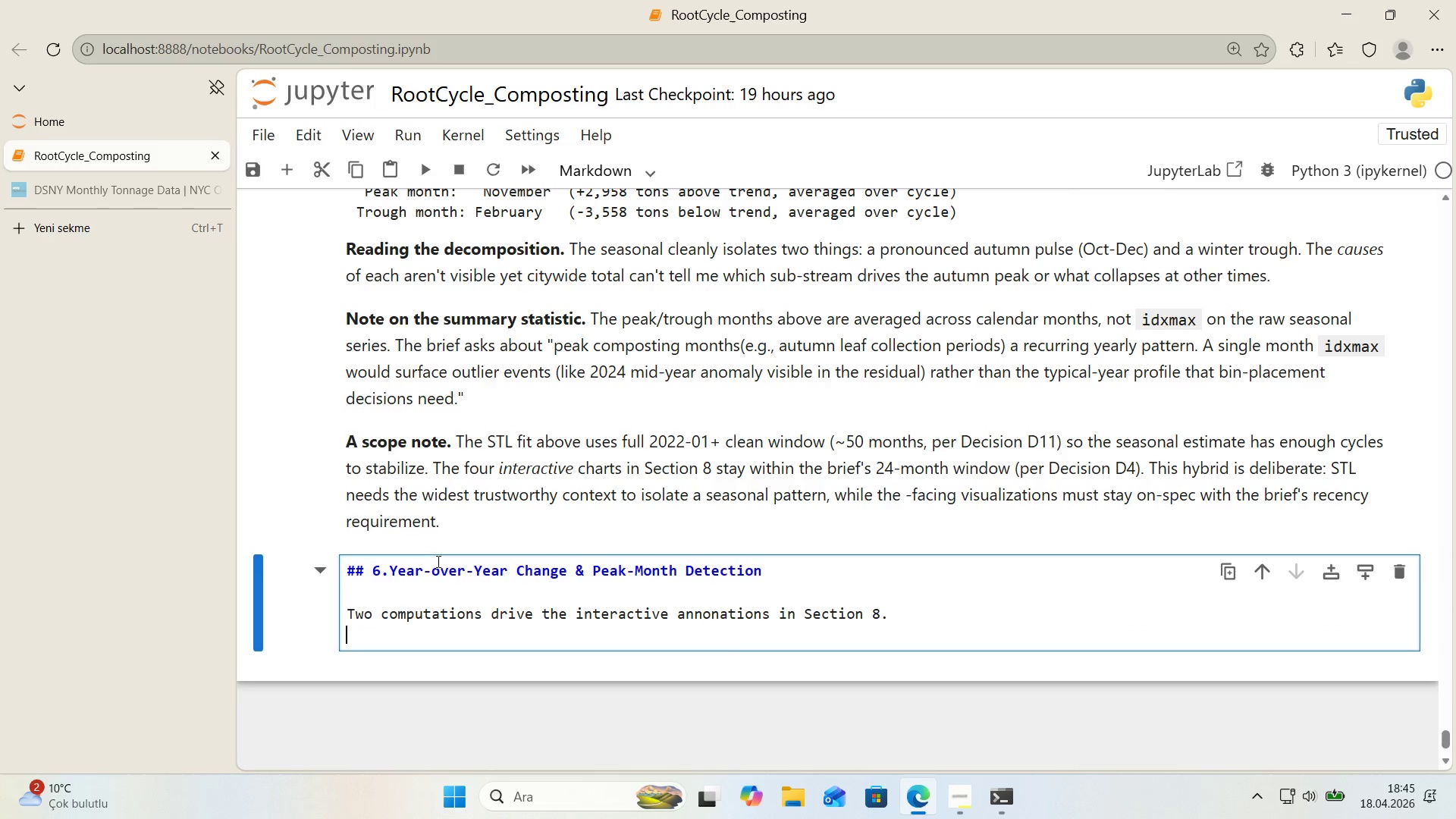 
key(Enter)
 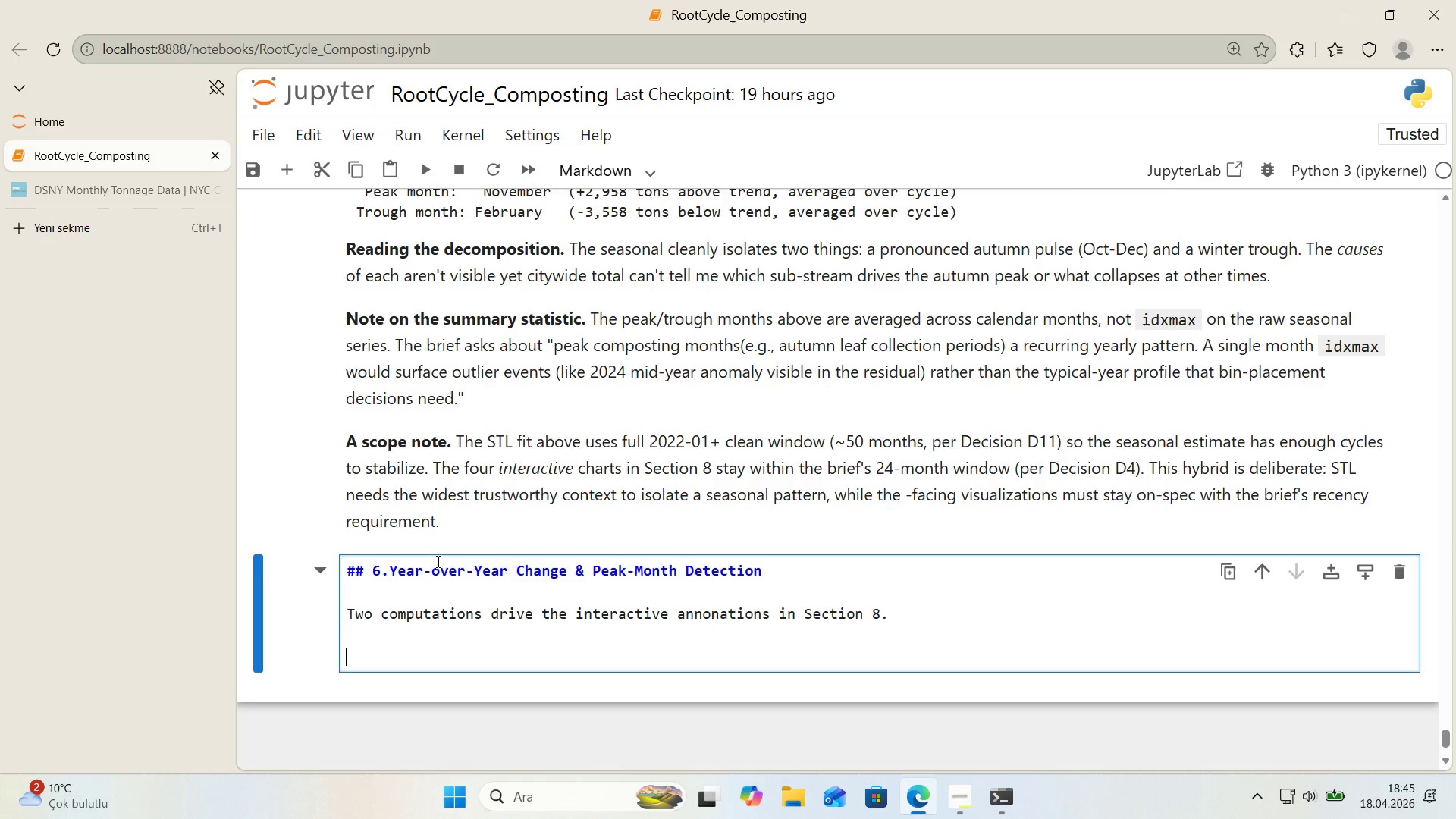 
key(Alt+Control+3)
 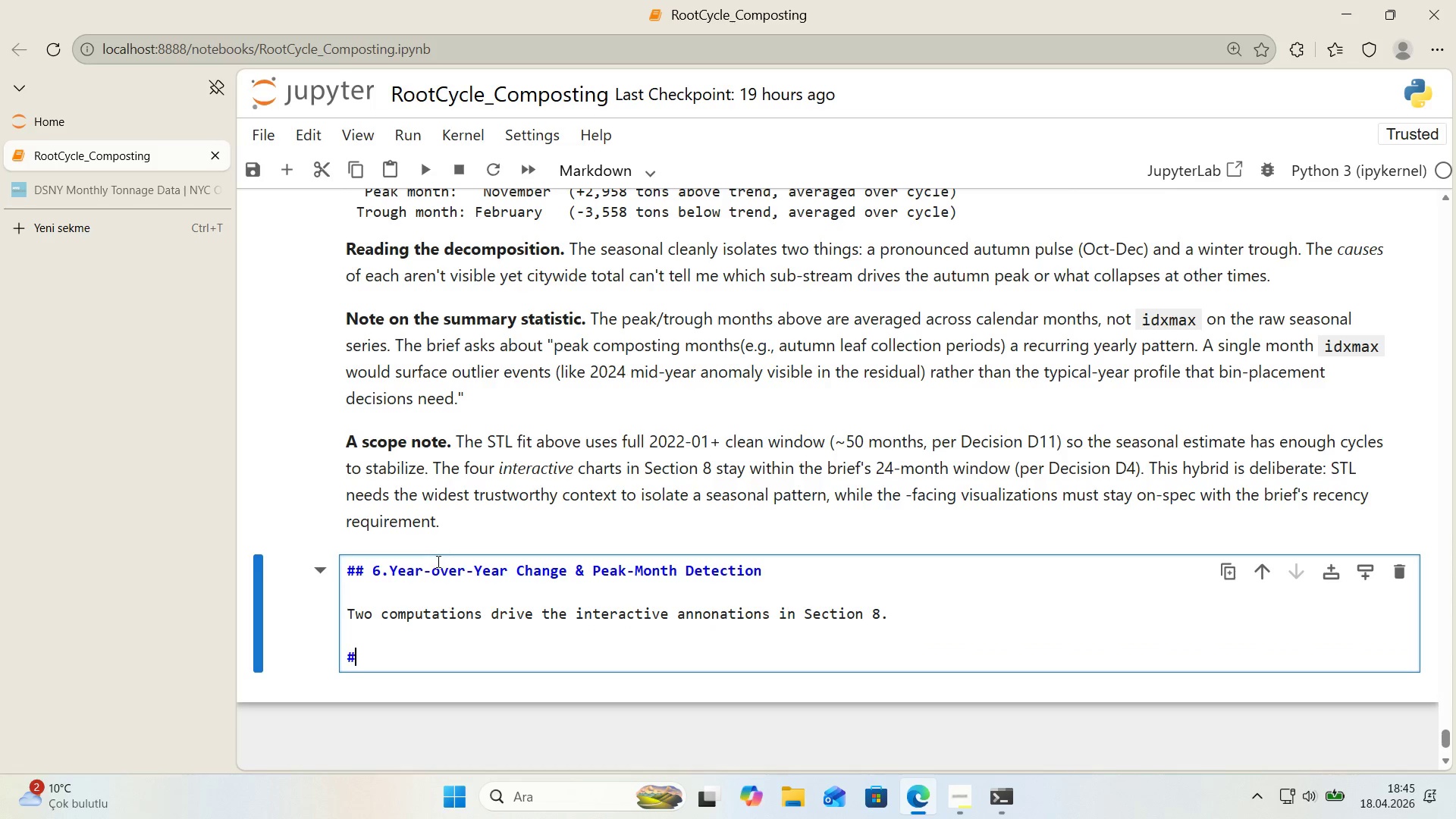 
key(Alt+Control+3)
 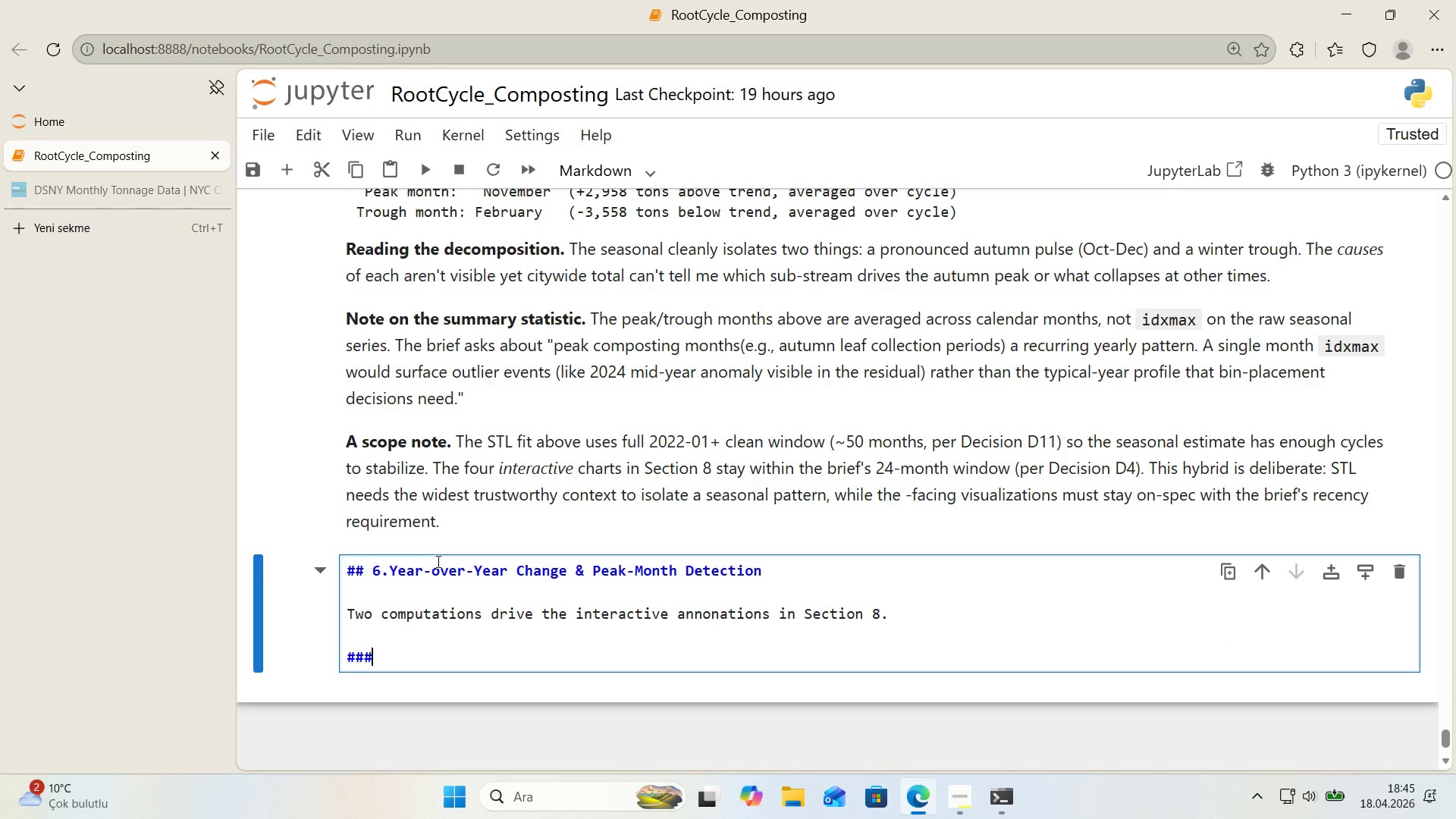 
key(Alt+Control+3)
 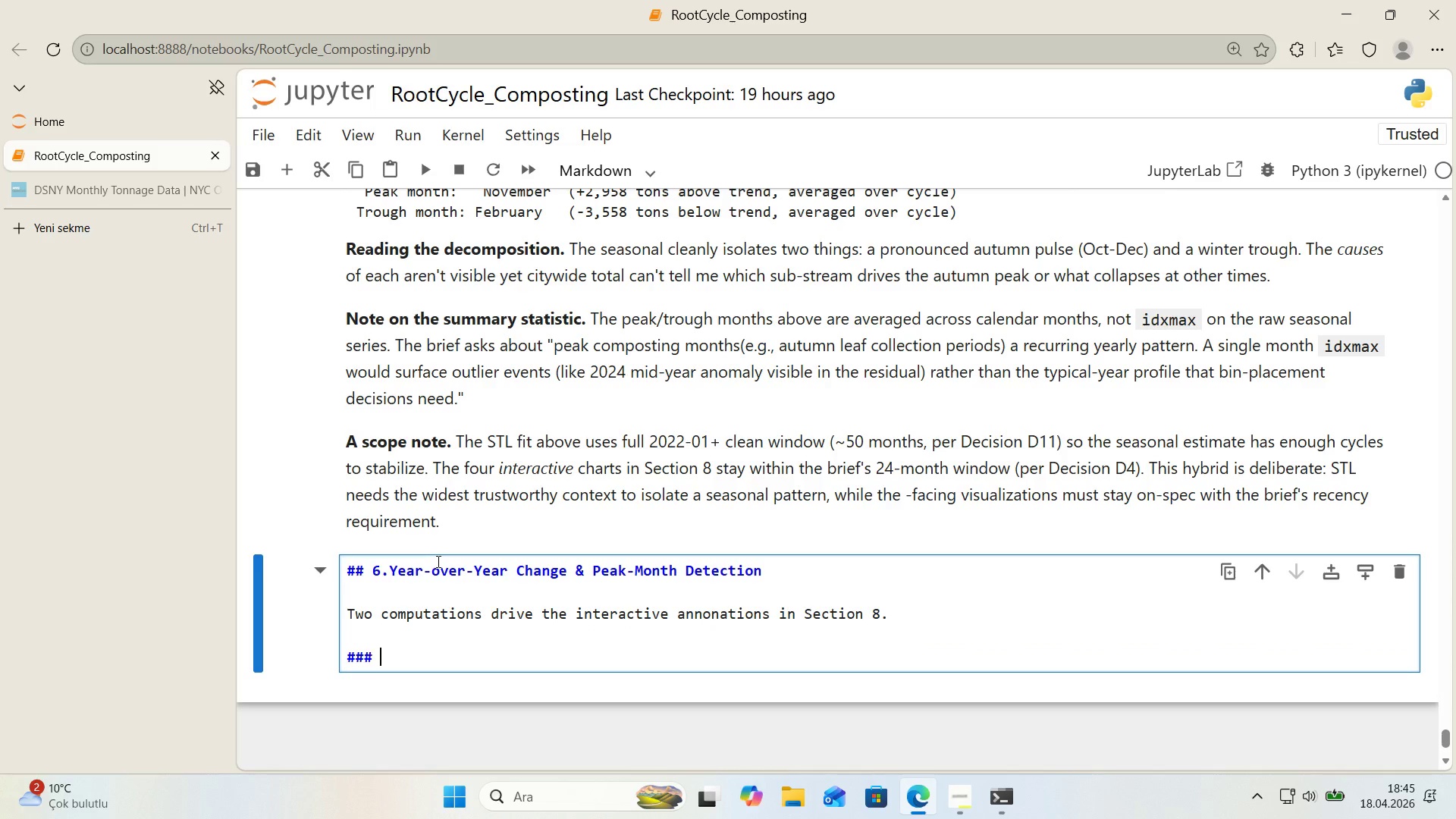 
type( Year-over-year)
 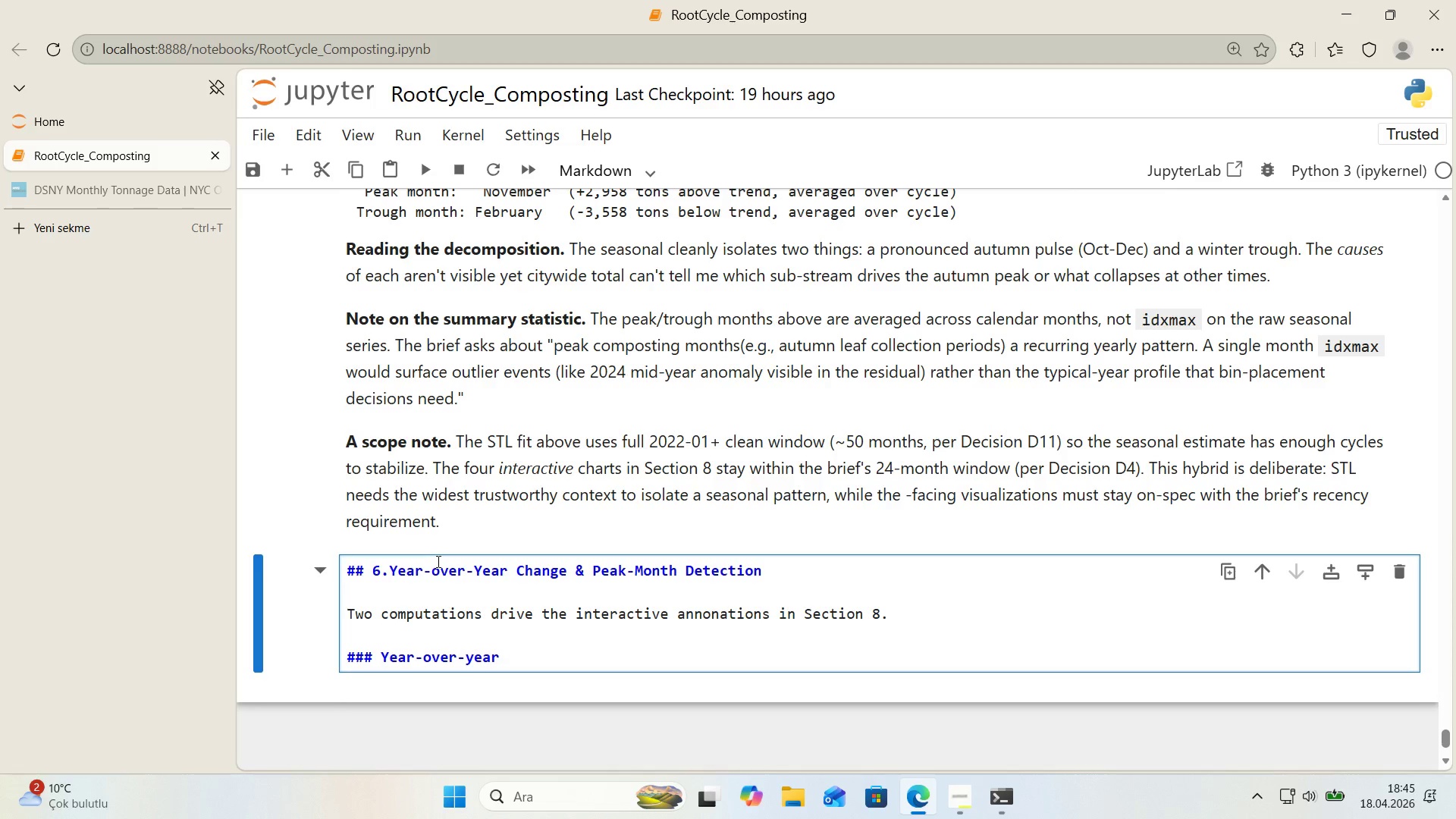 
type( change)
 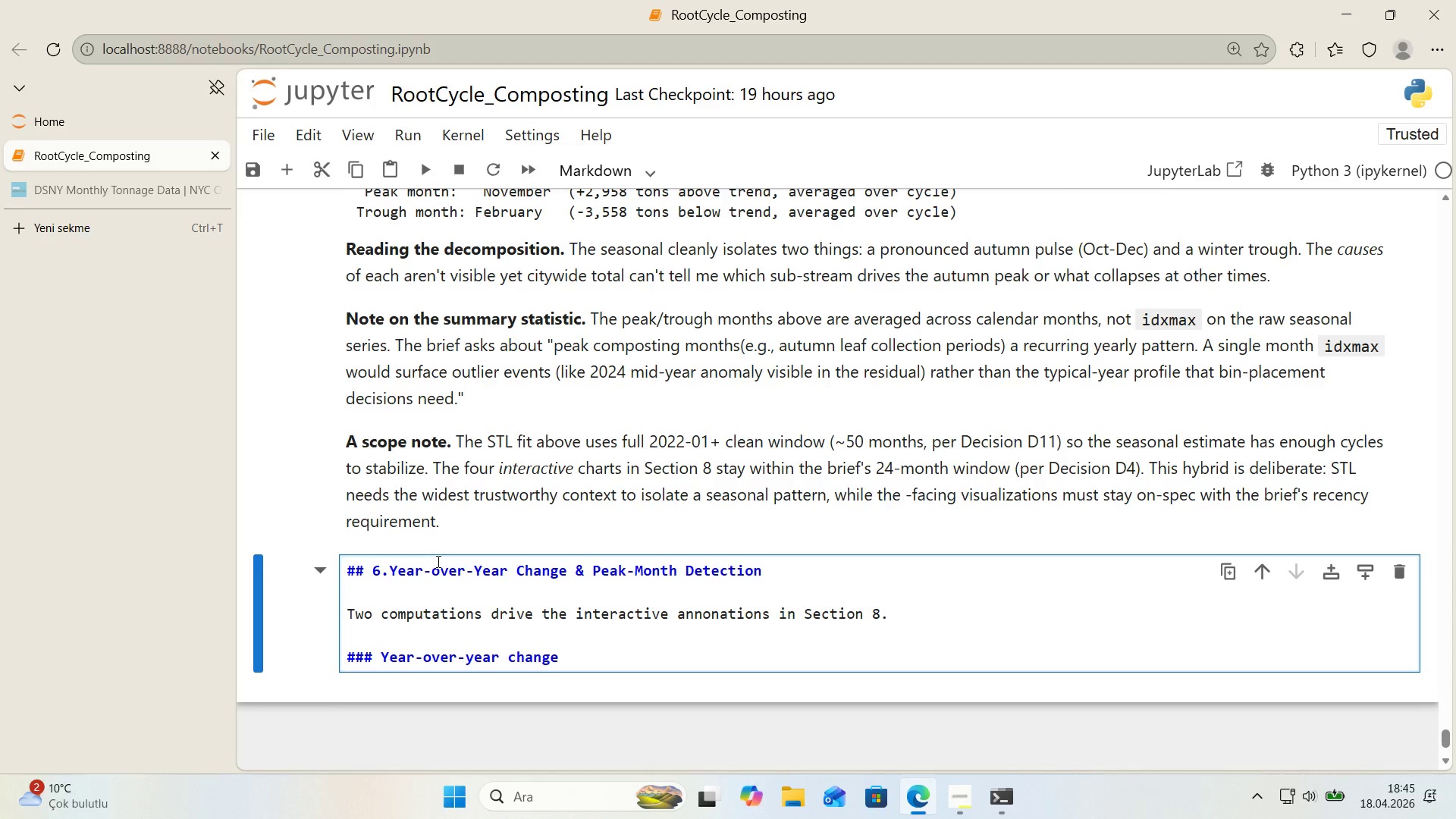 
wait(5.69)
 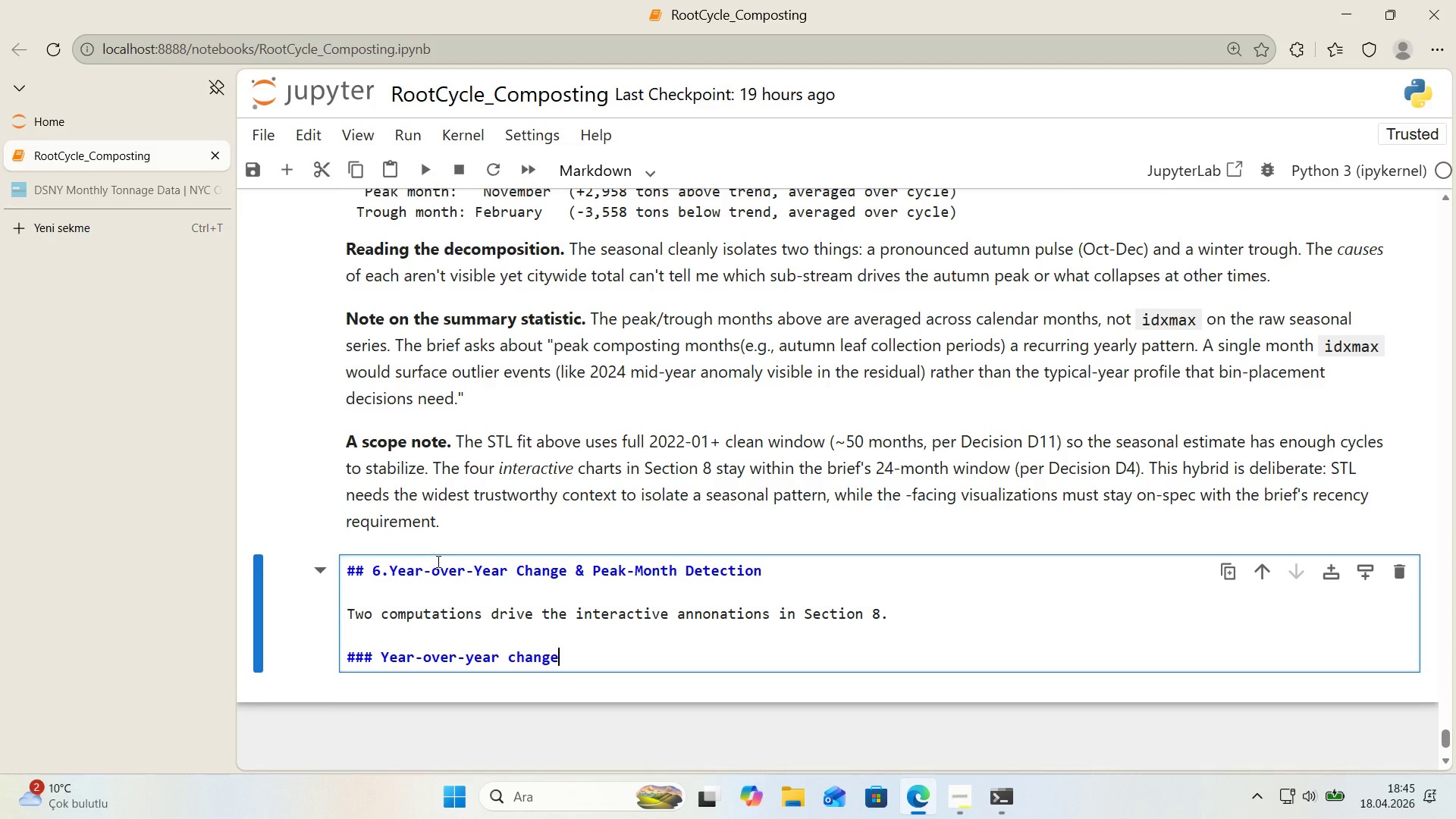 
key(Enter)
 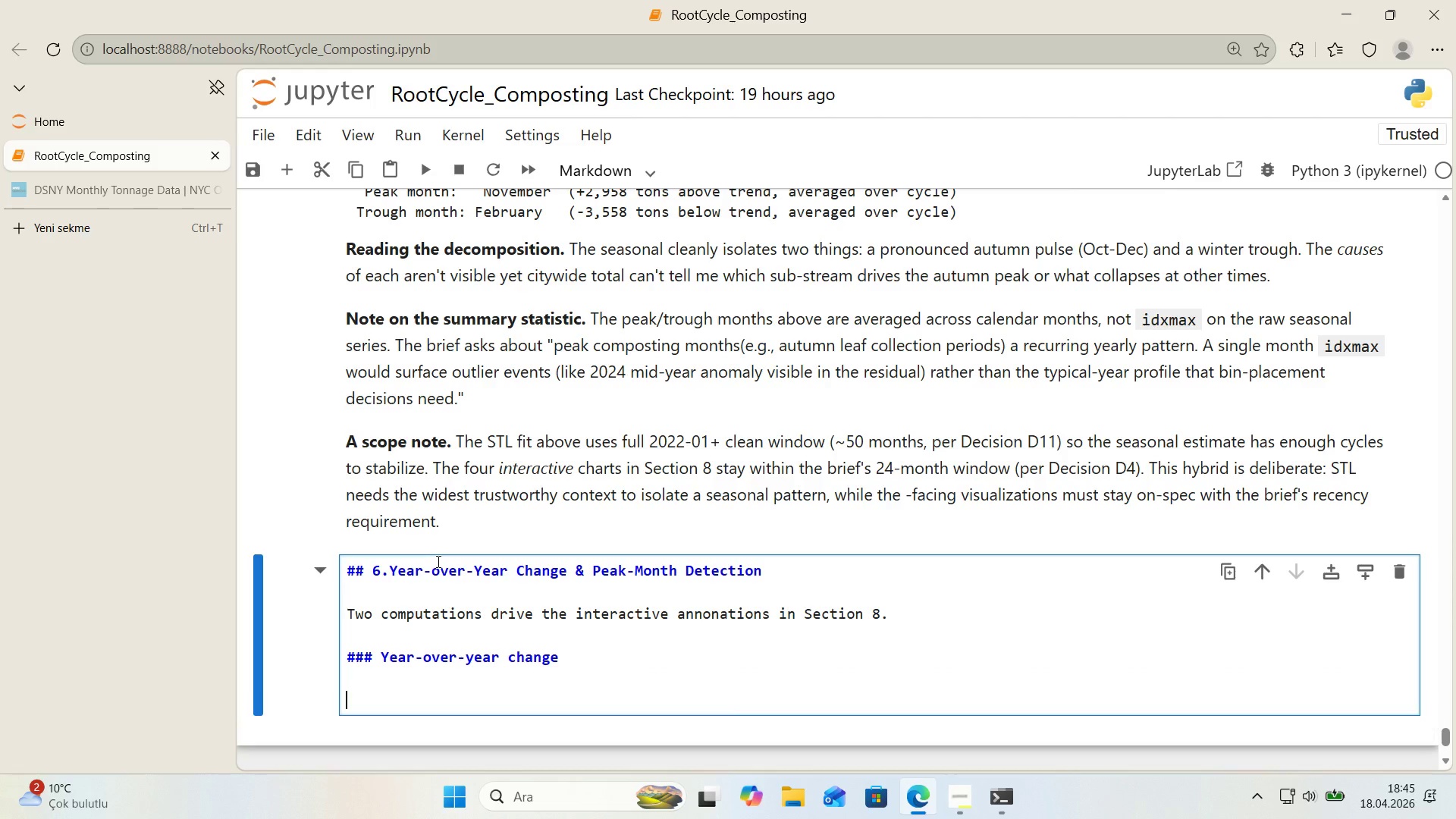 
key(Enter)
 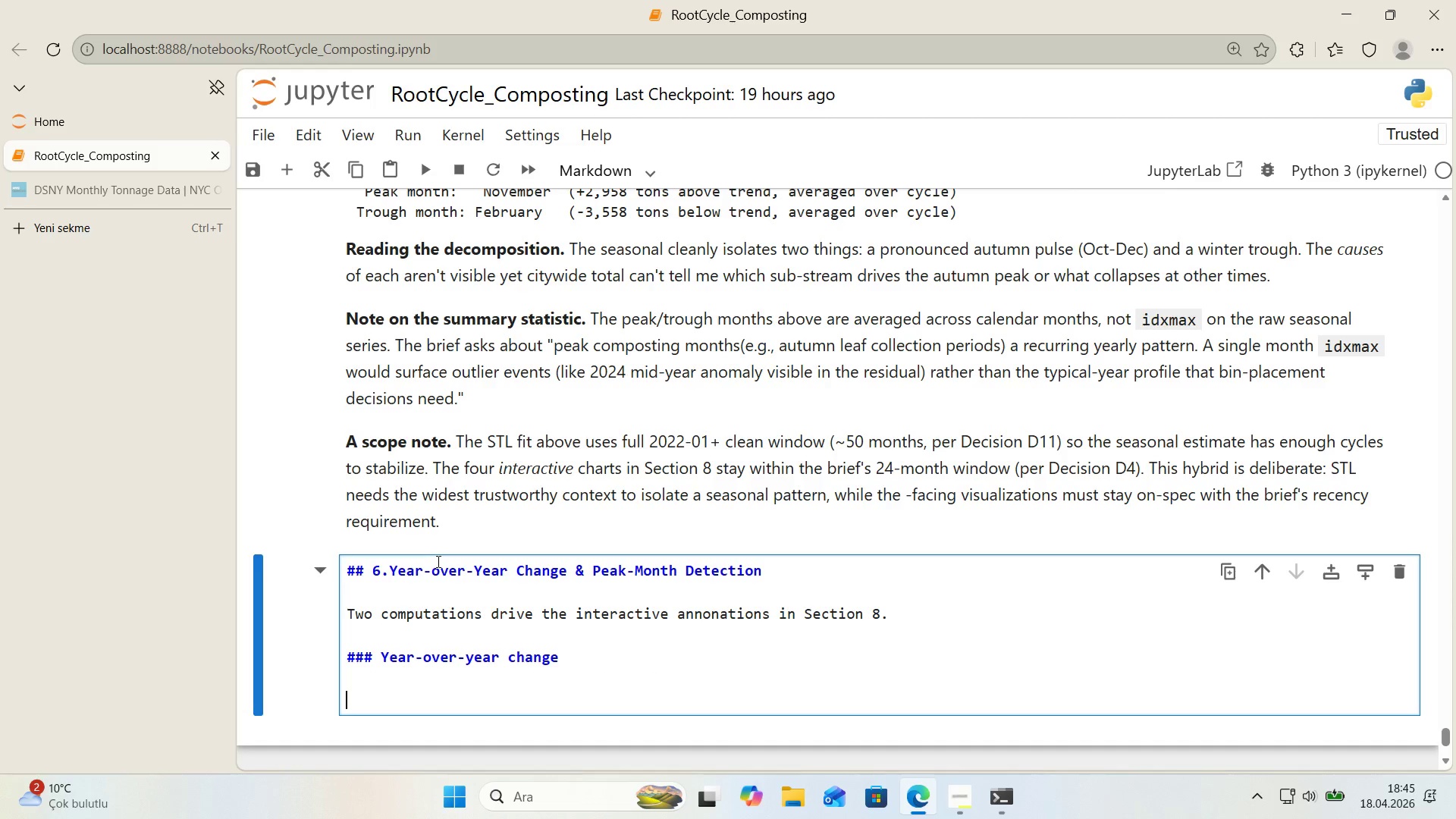 
type(Standard def'n't'on> for each month )
 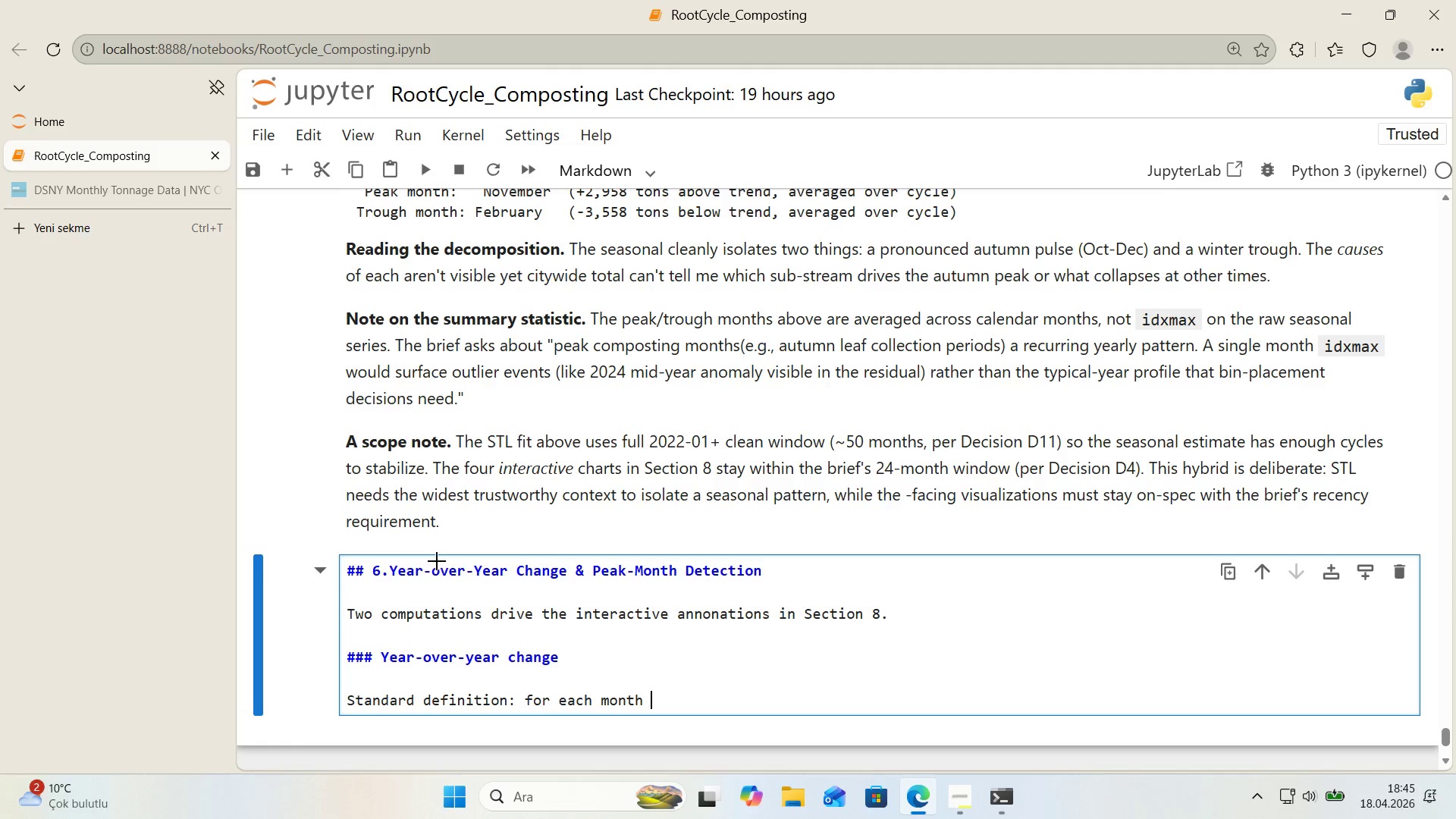 
key(Alt+Control+Comma)
 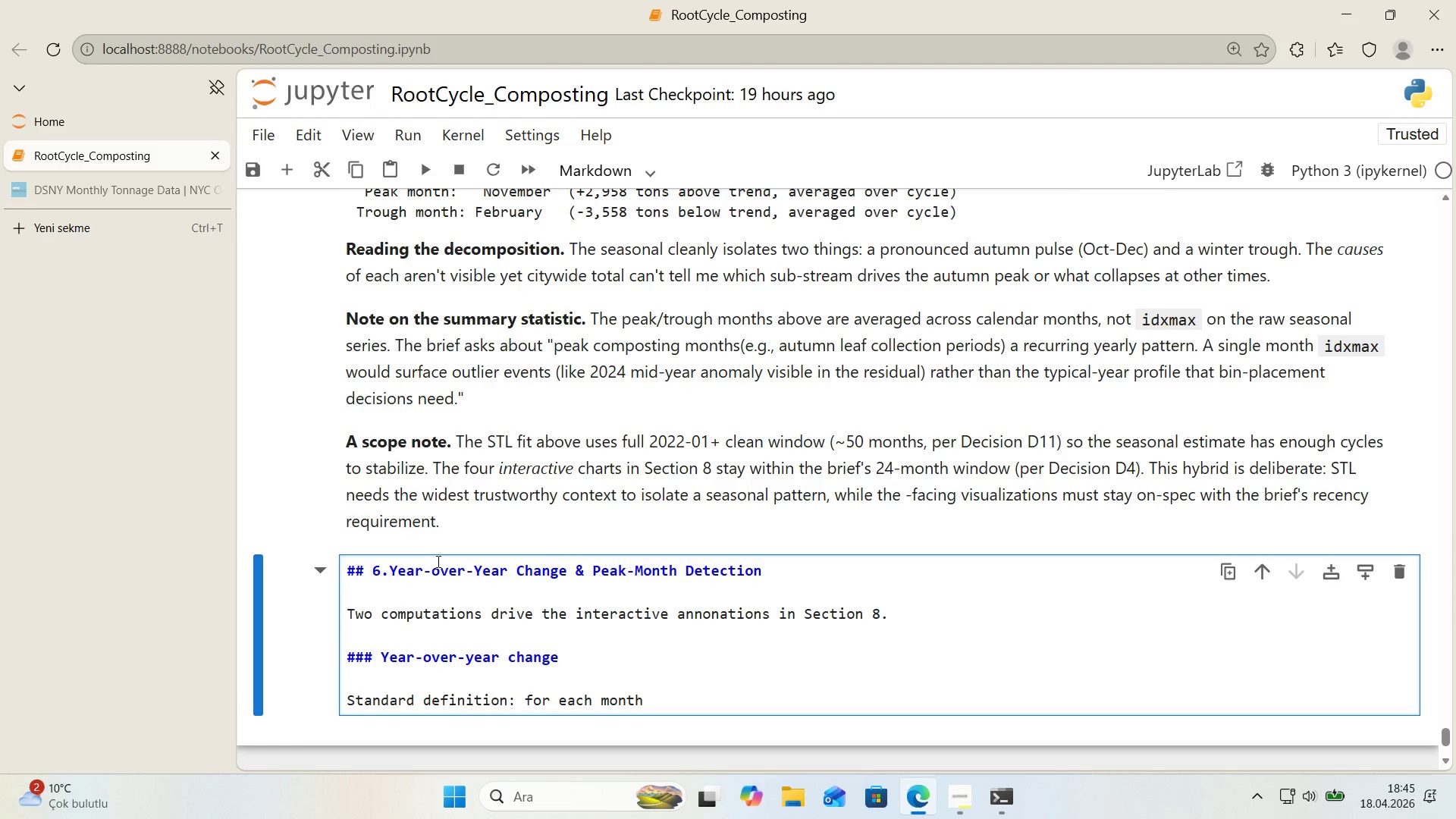 
key(Alt+Control+Comma)
 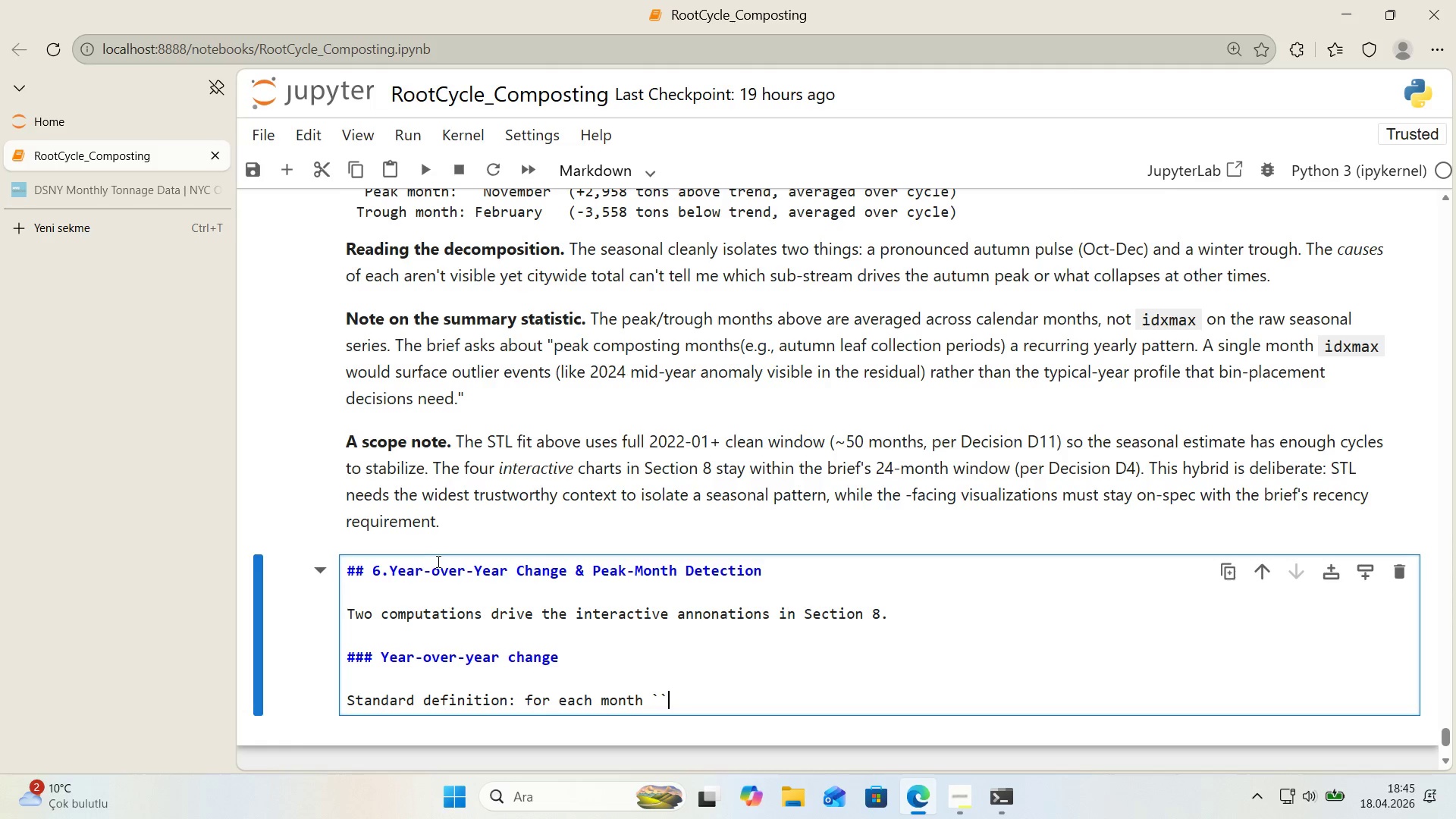 
key(ArrowLeft)
 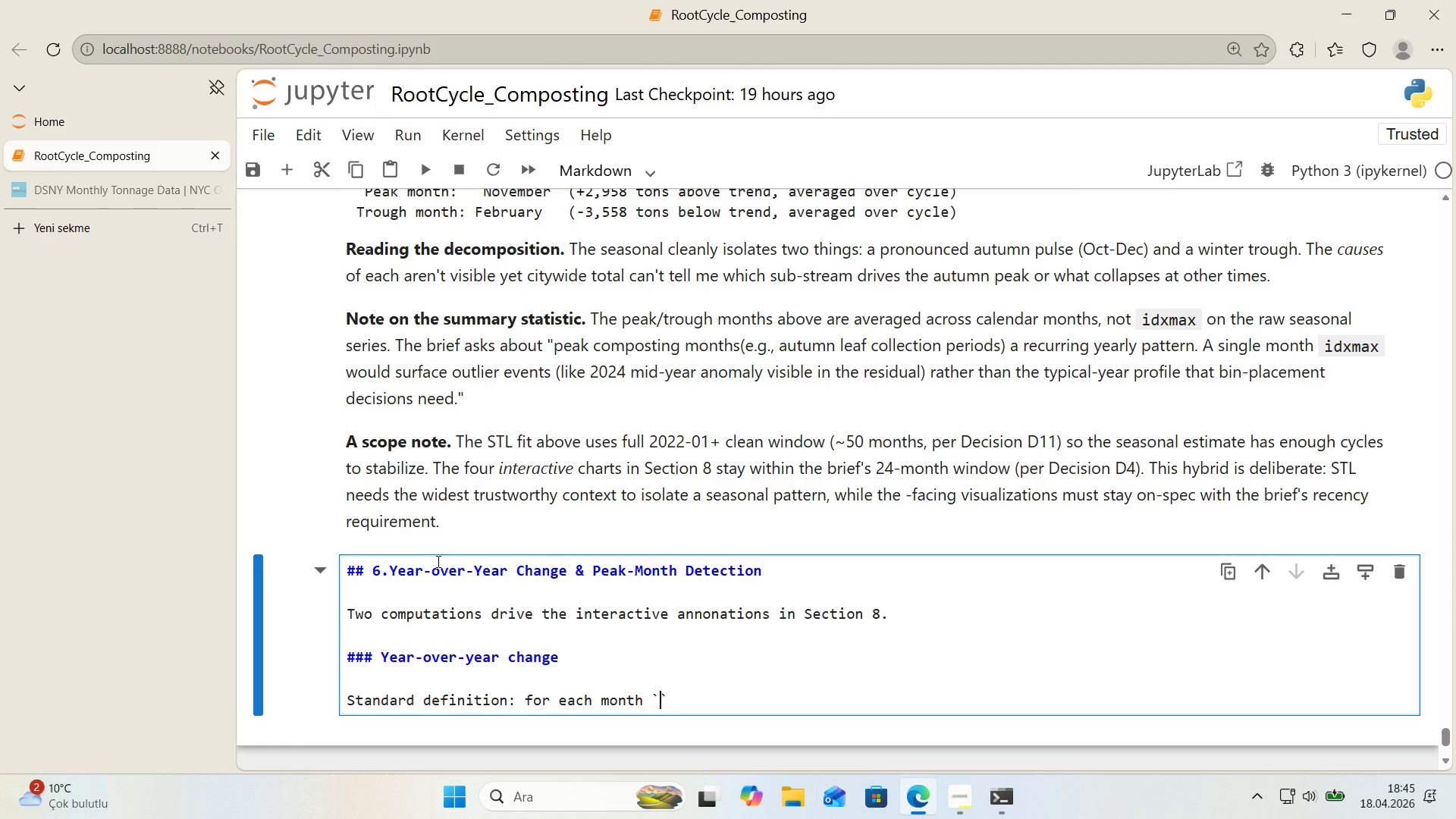 
key(M)
 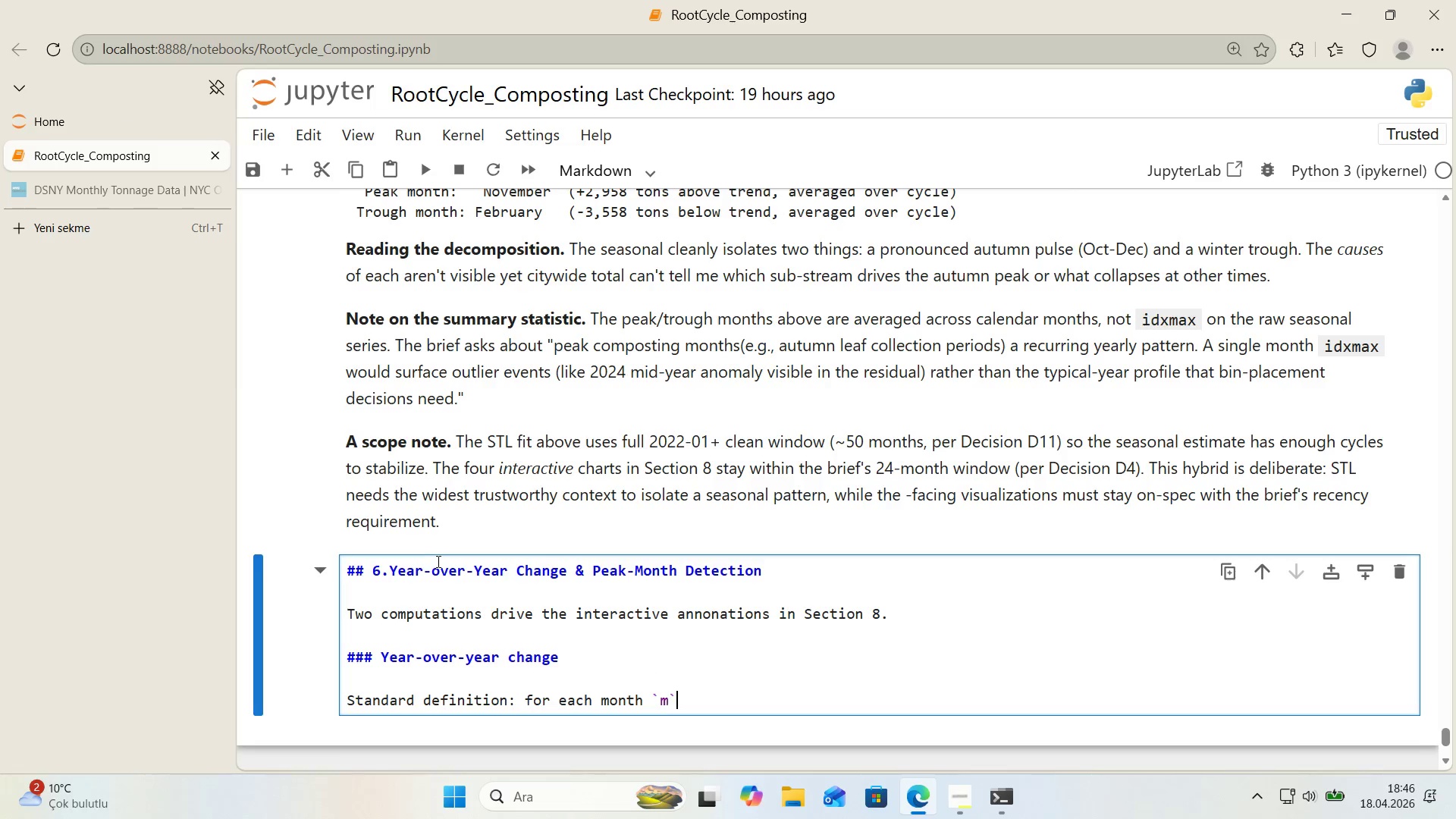 
key(ArrowRight)
 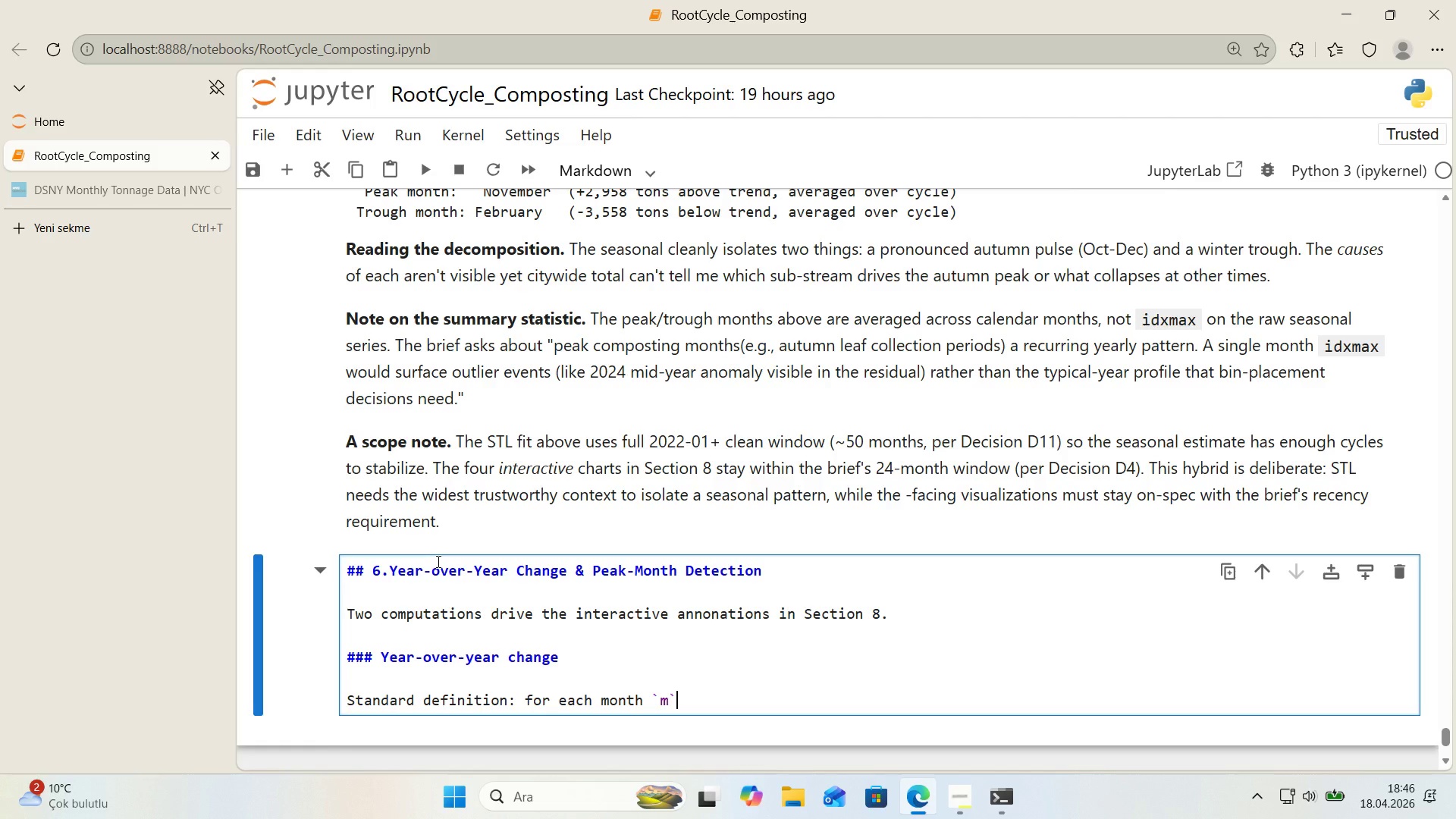 
key(Control+ControlLeft)
 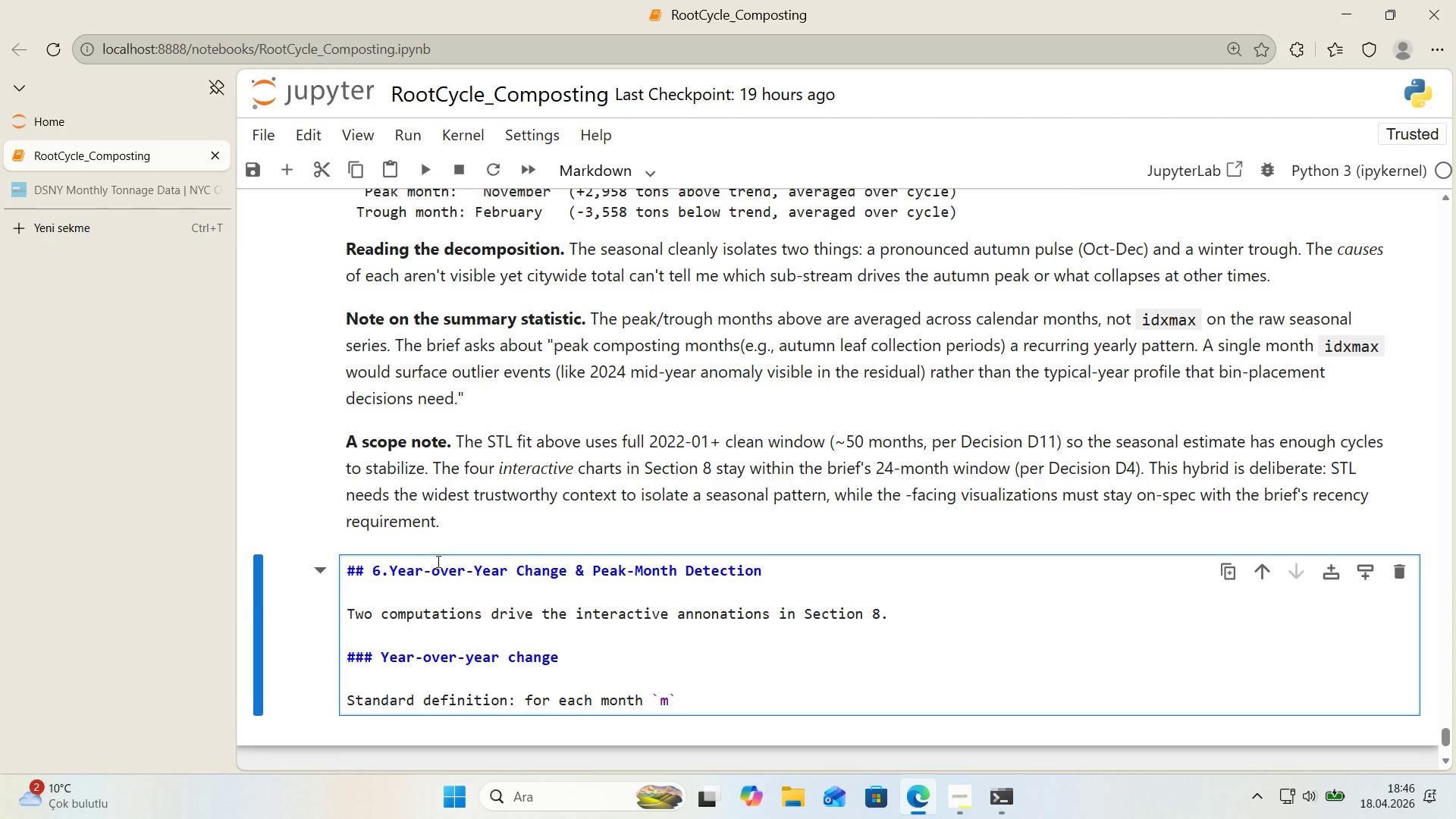 
key(Control+D)
 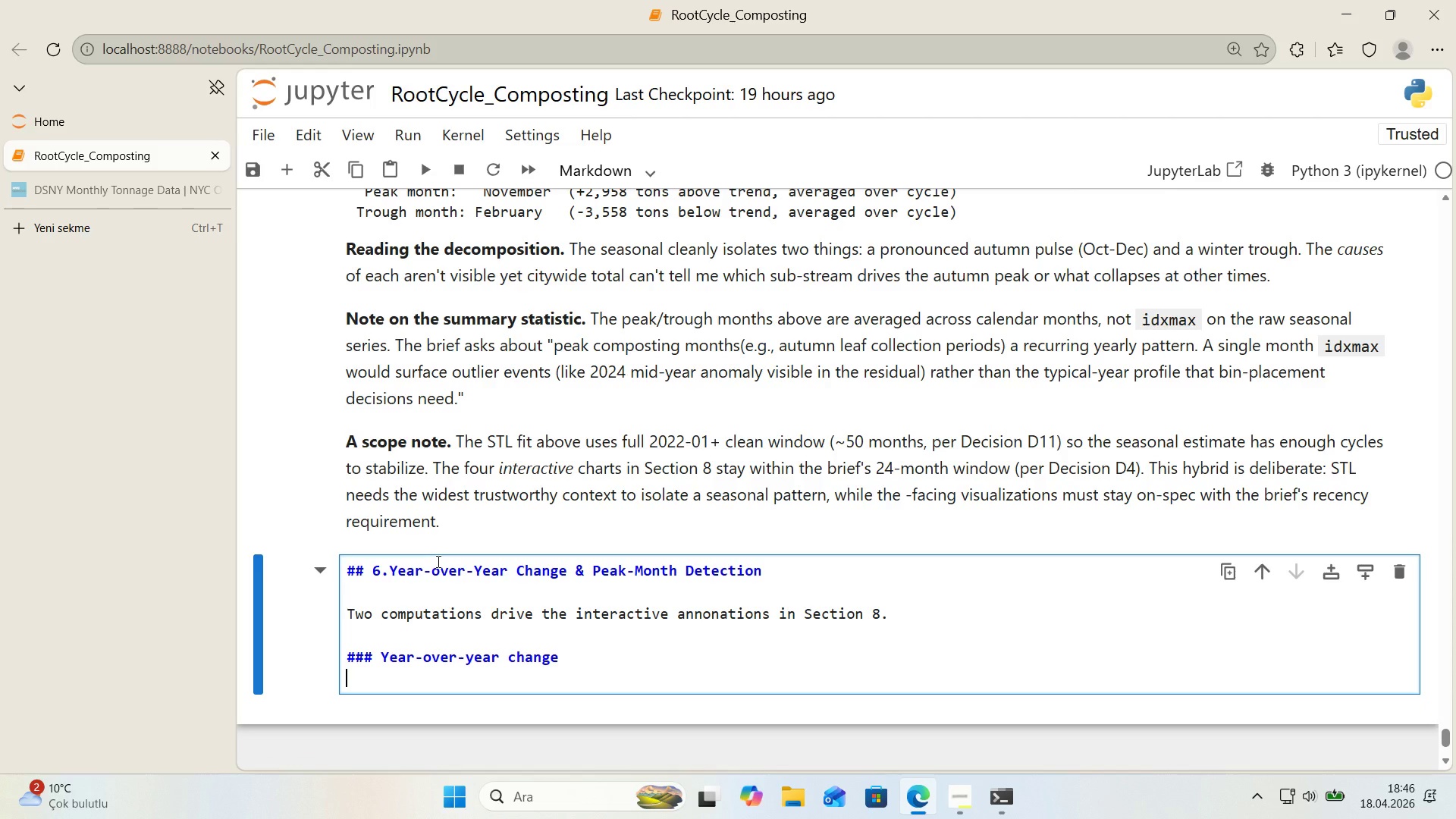 
key(CapsLock)
 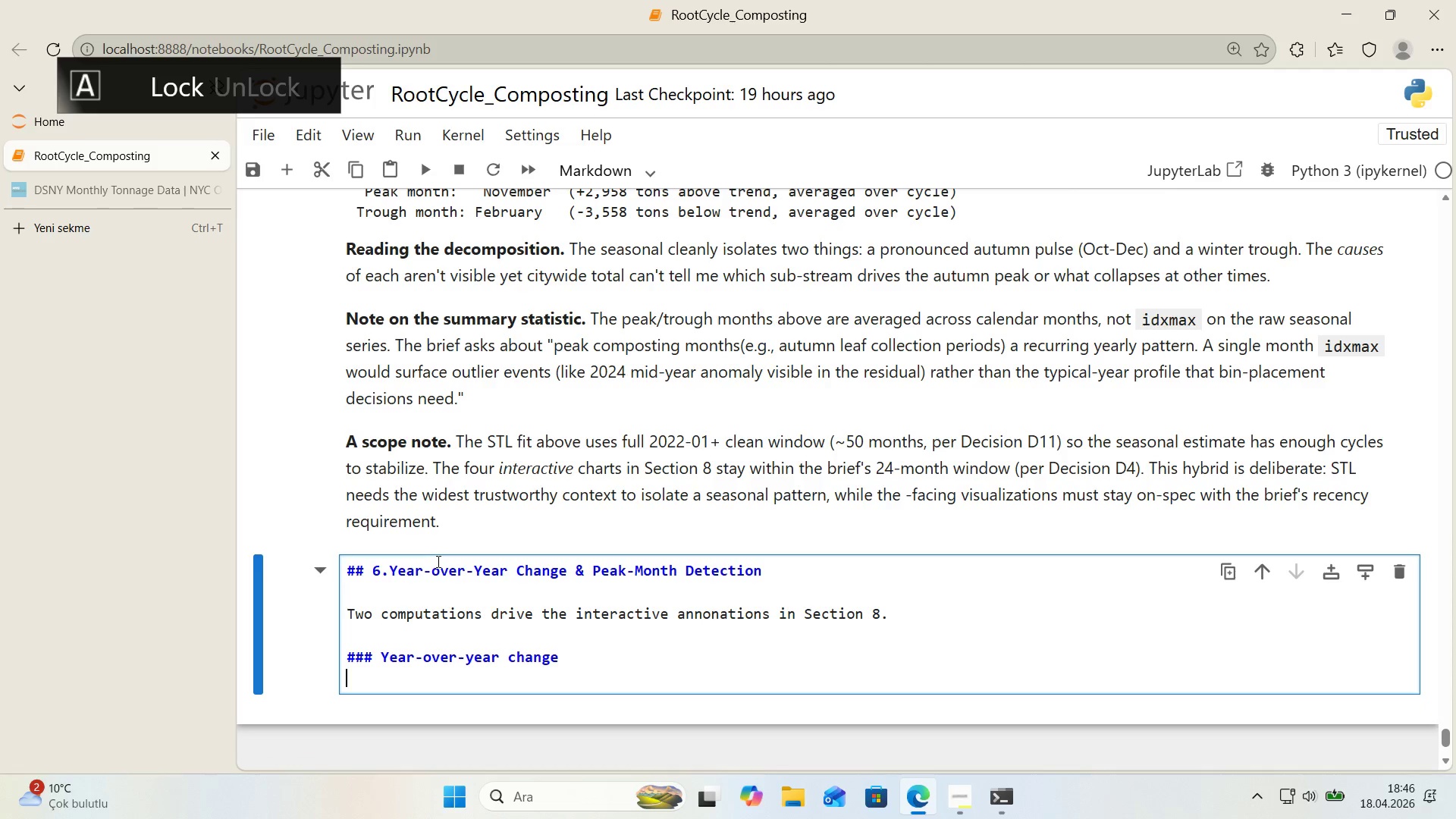 
key(Control+Z)
 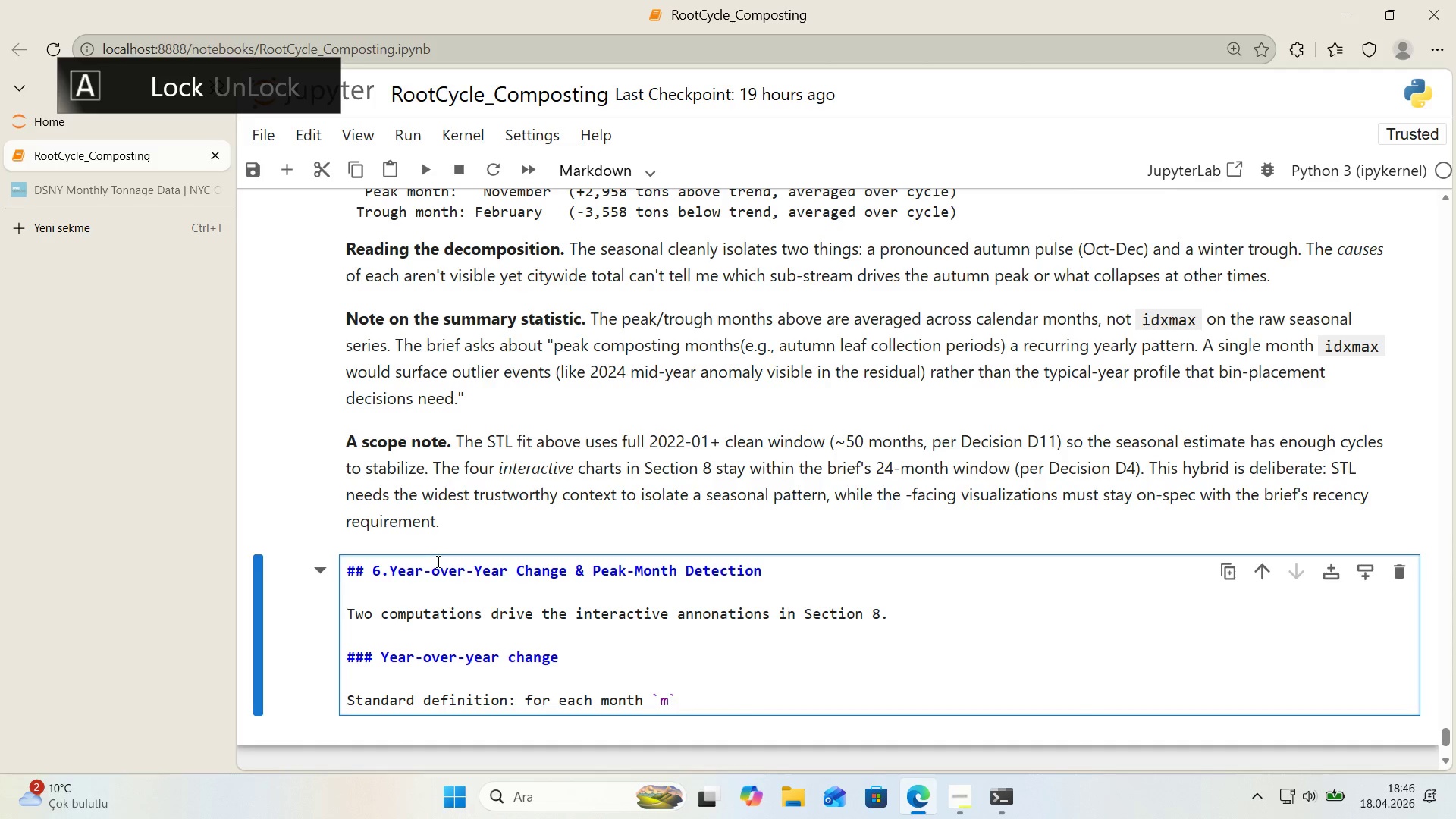 
key(Control+F)
 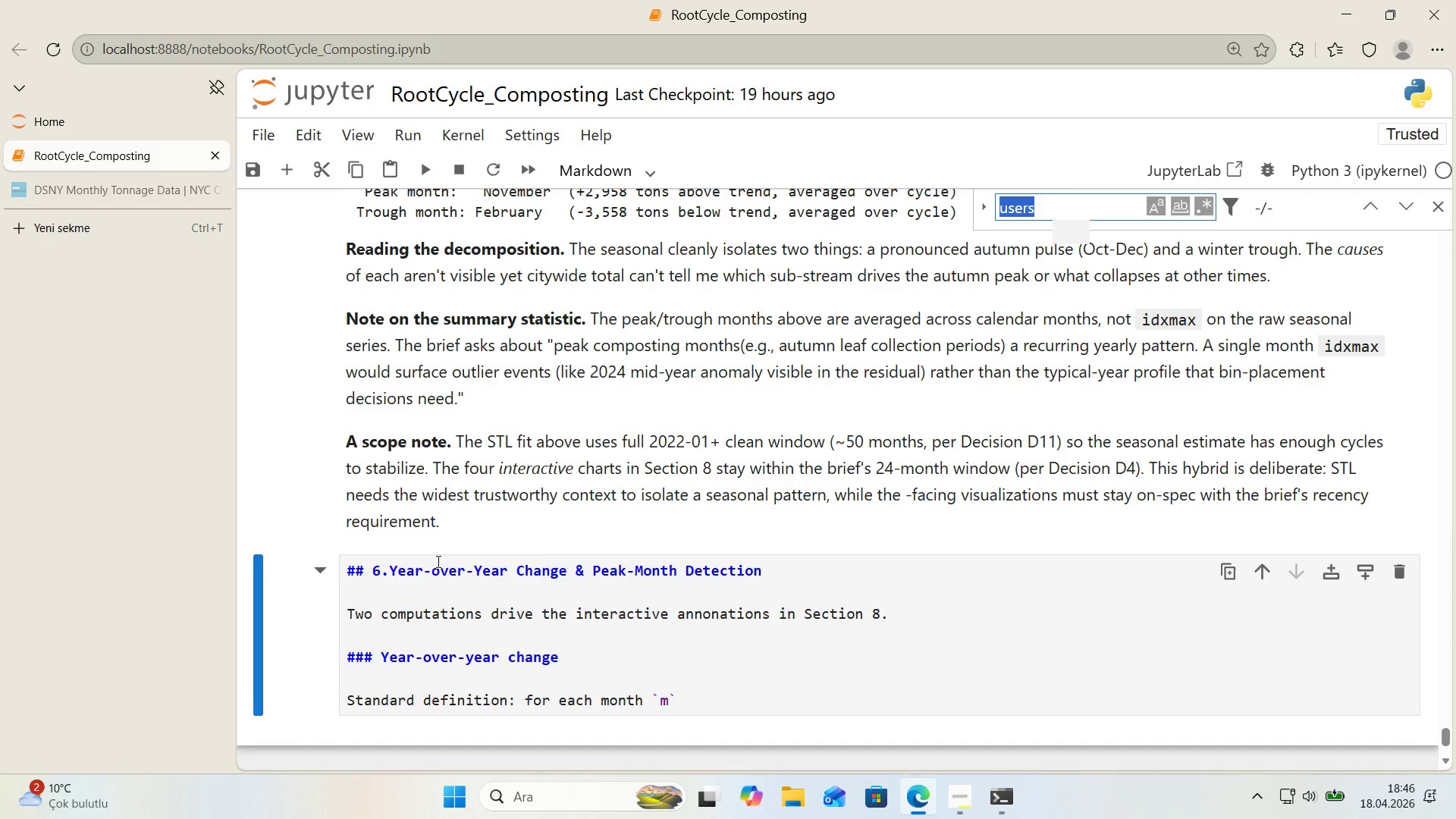 
key(CapsLock)
 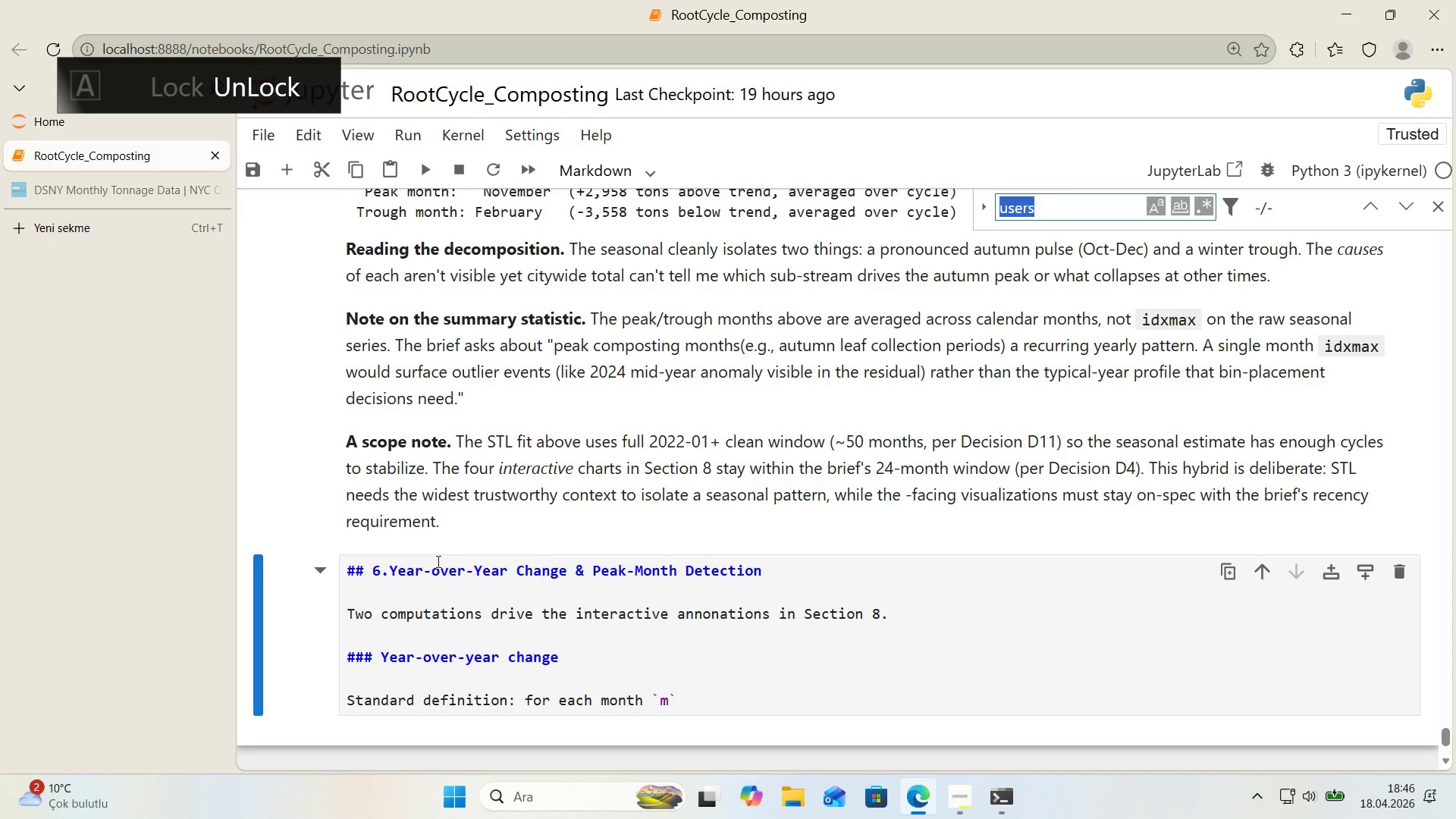 
key(Alt+Control+Comma)
 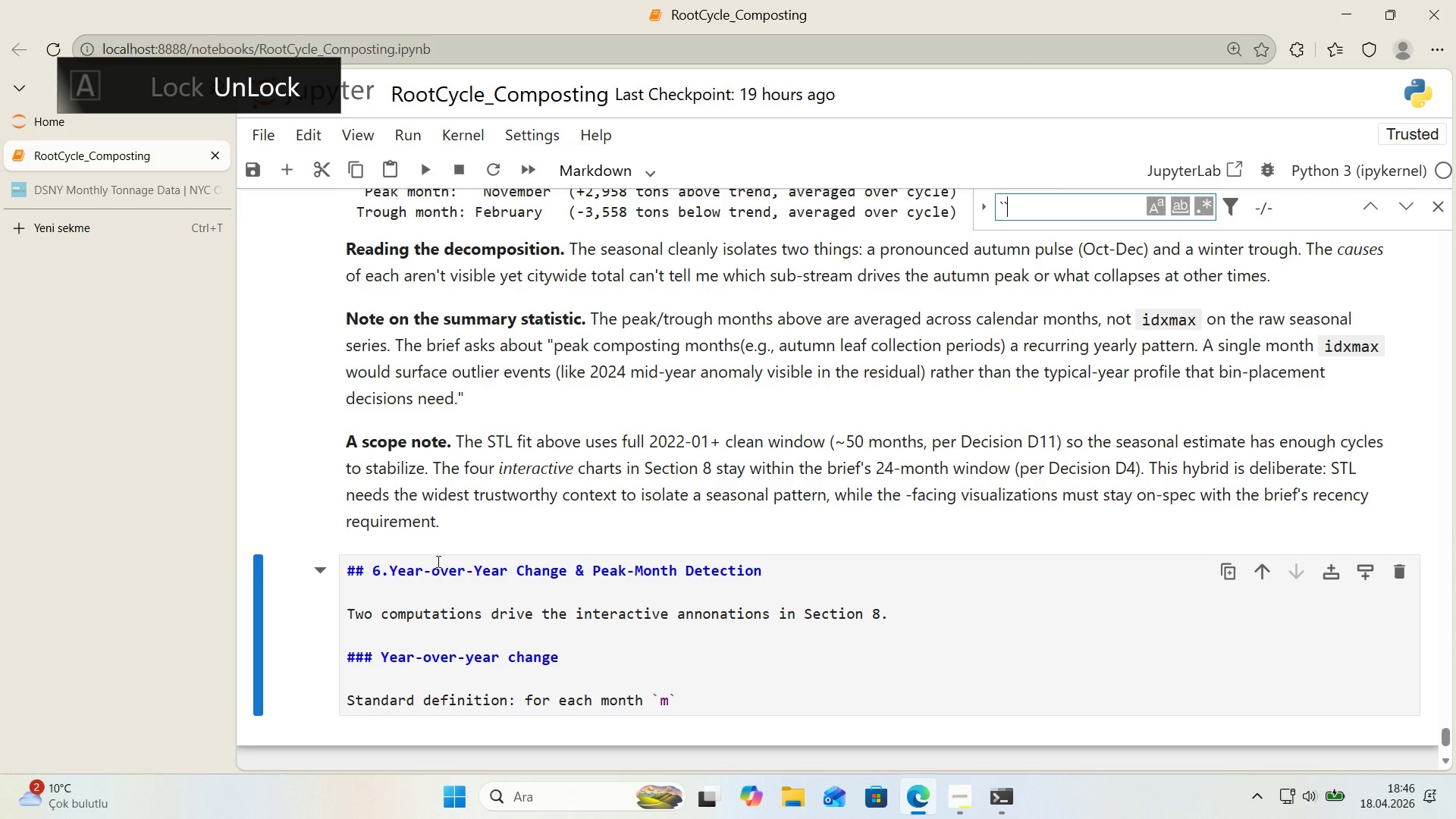 
key(Alt+Control+Comma)
 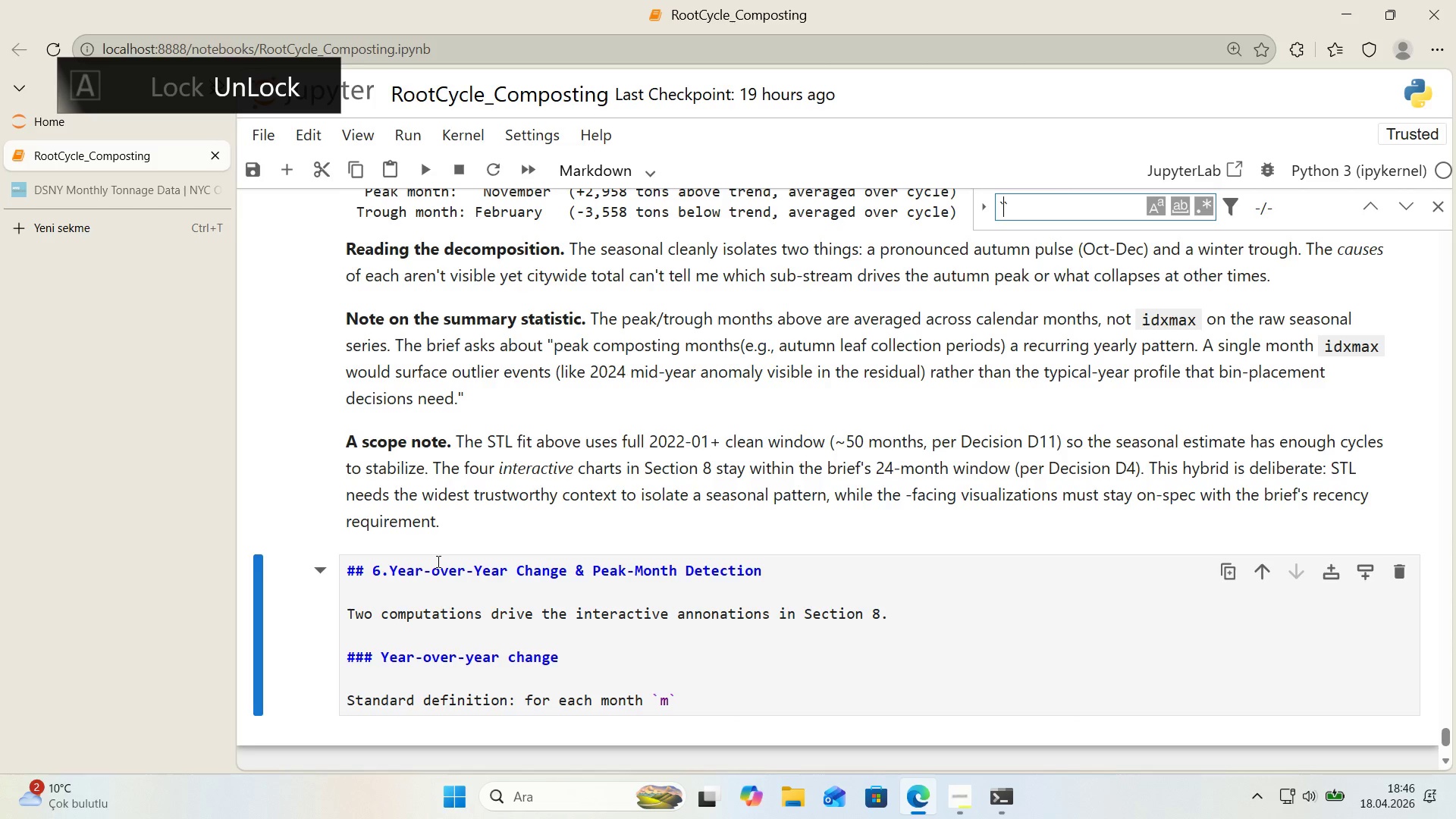 
key(ArrowLeft)
 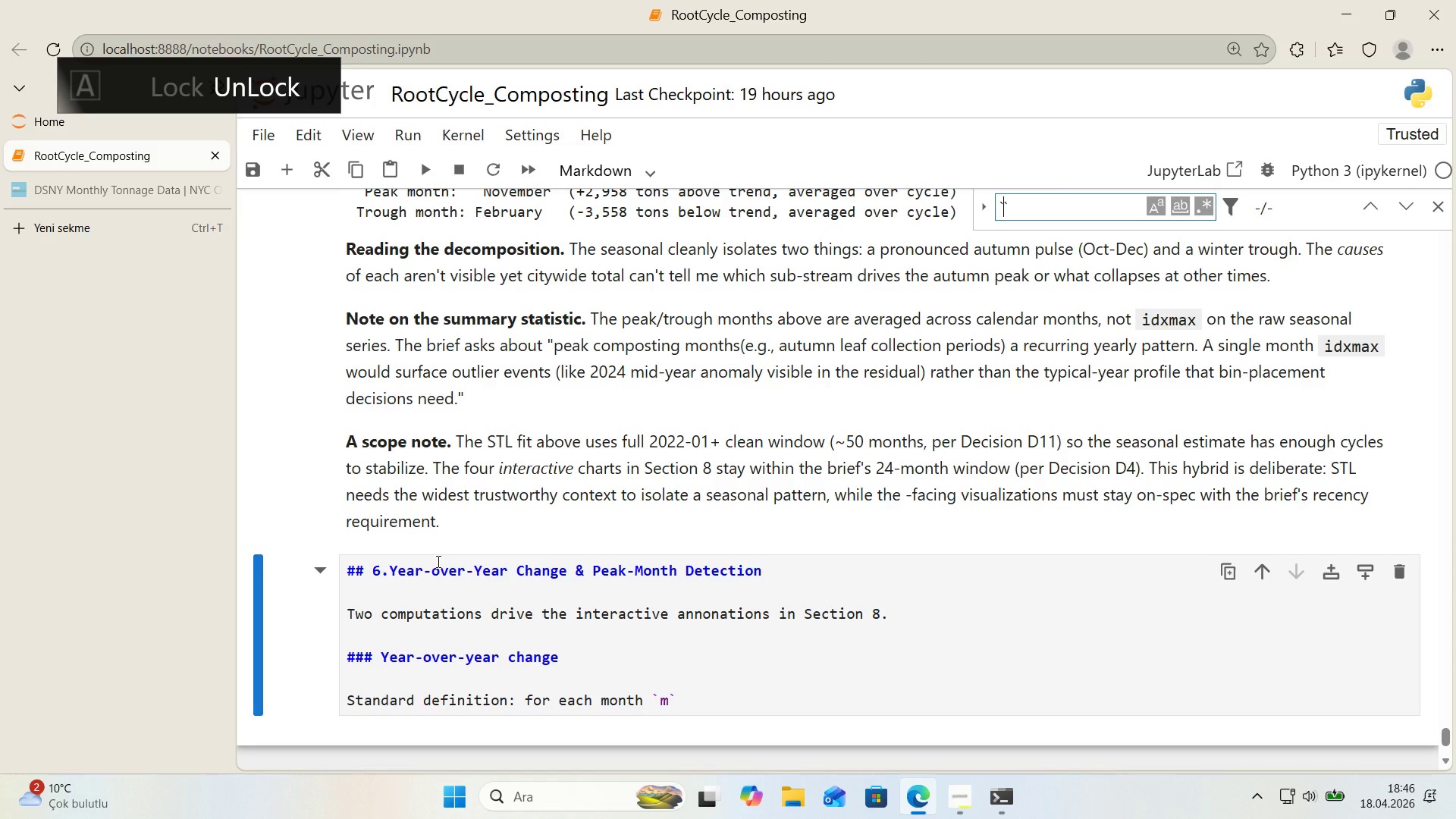 
key(M)
 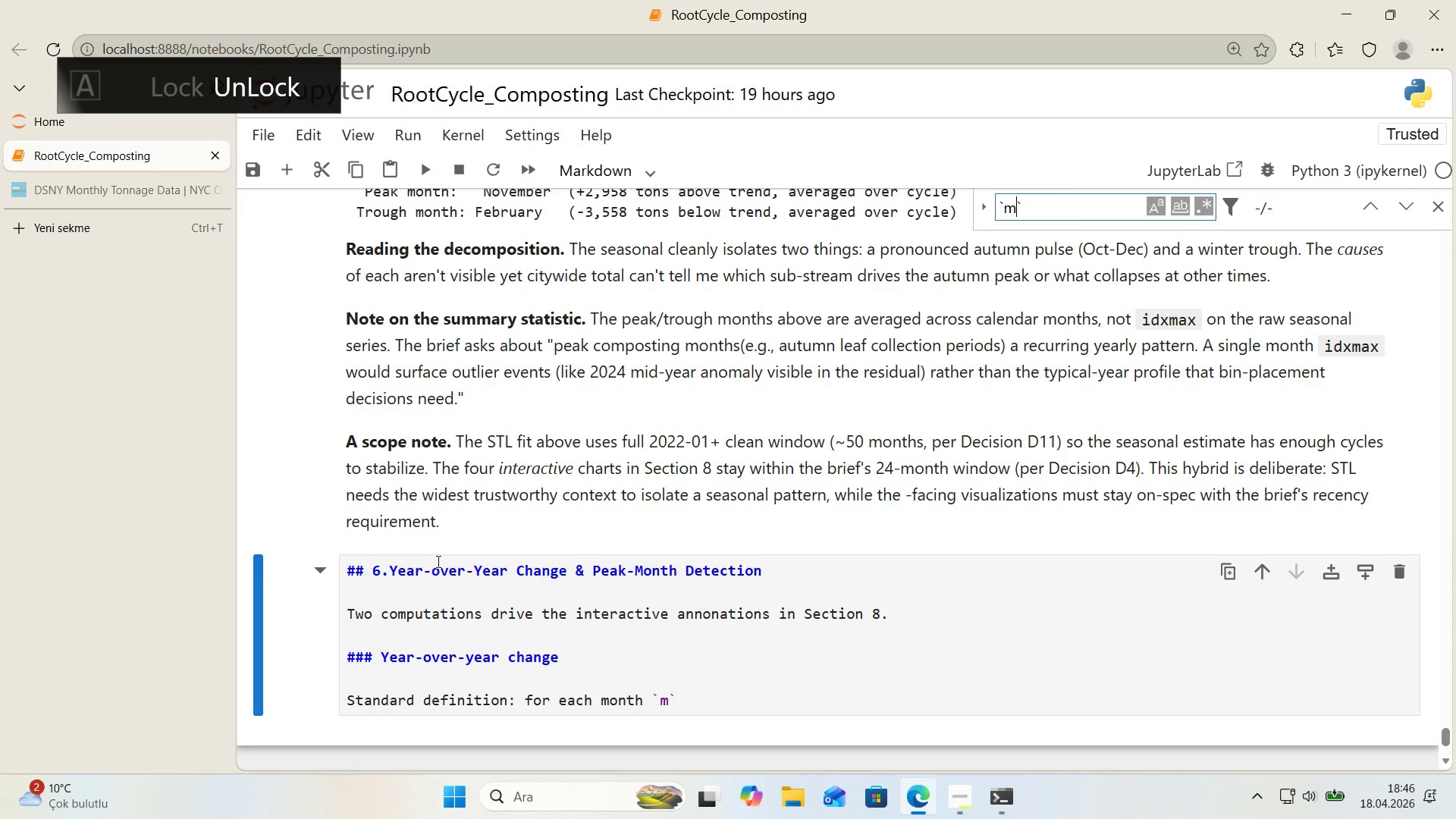 
key(CapsLock)
 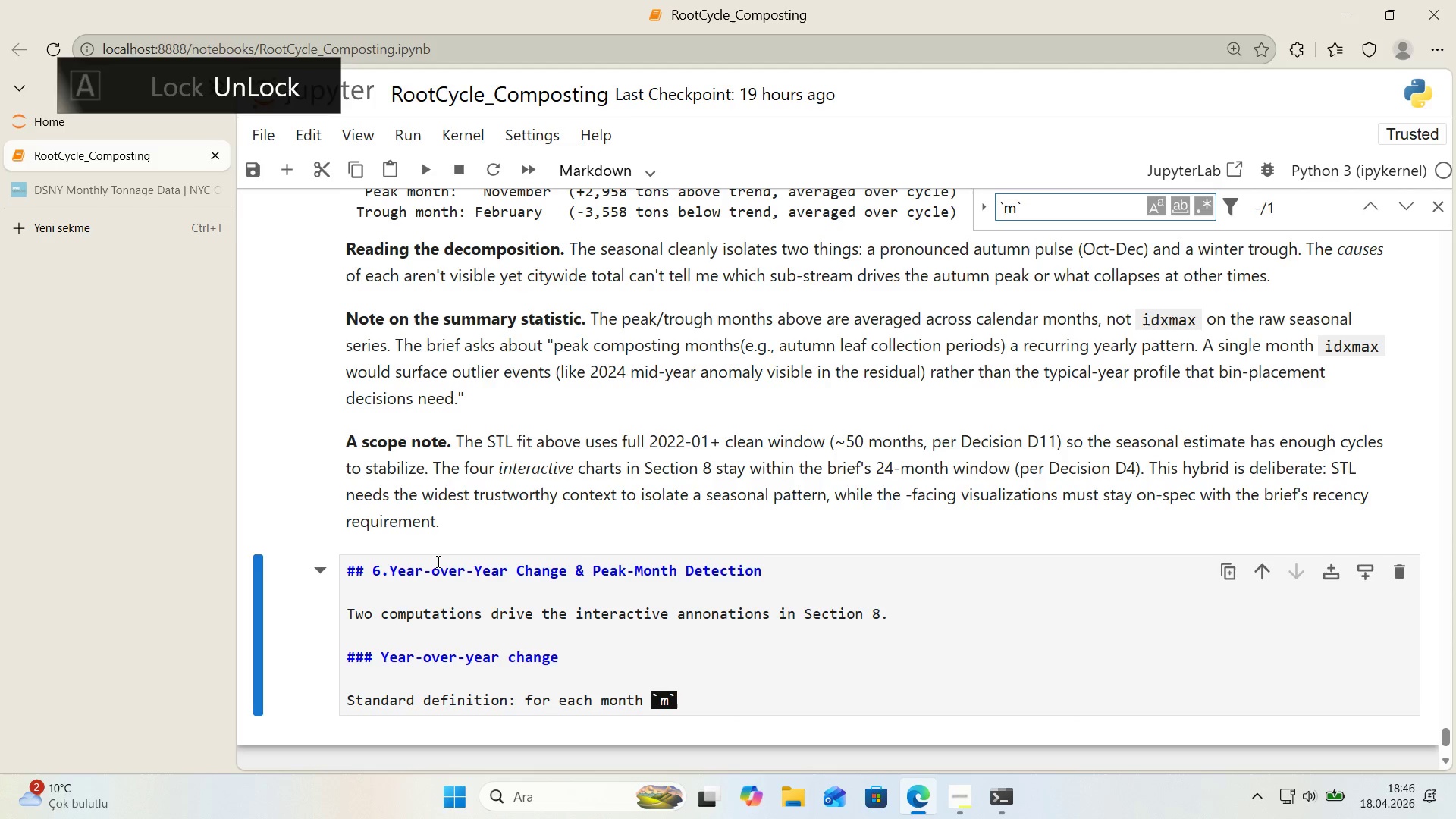 
key(Backspace)
 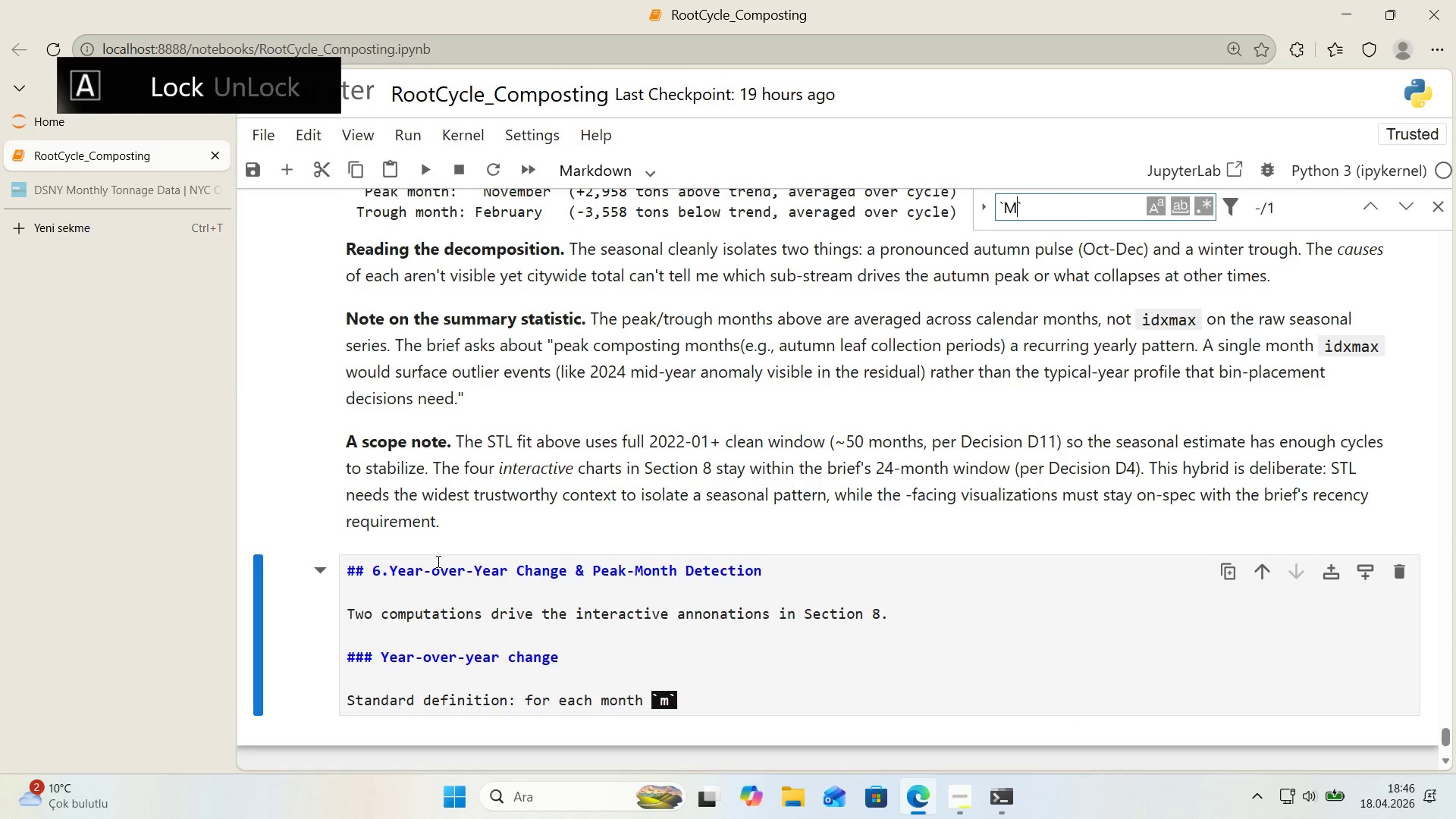 
key(M)
 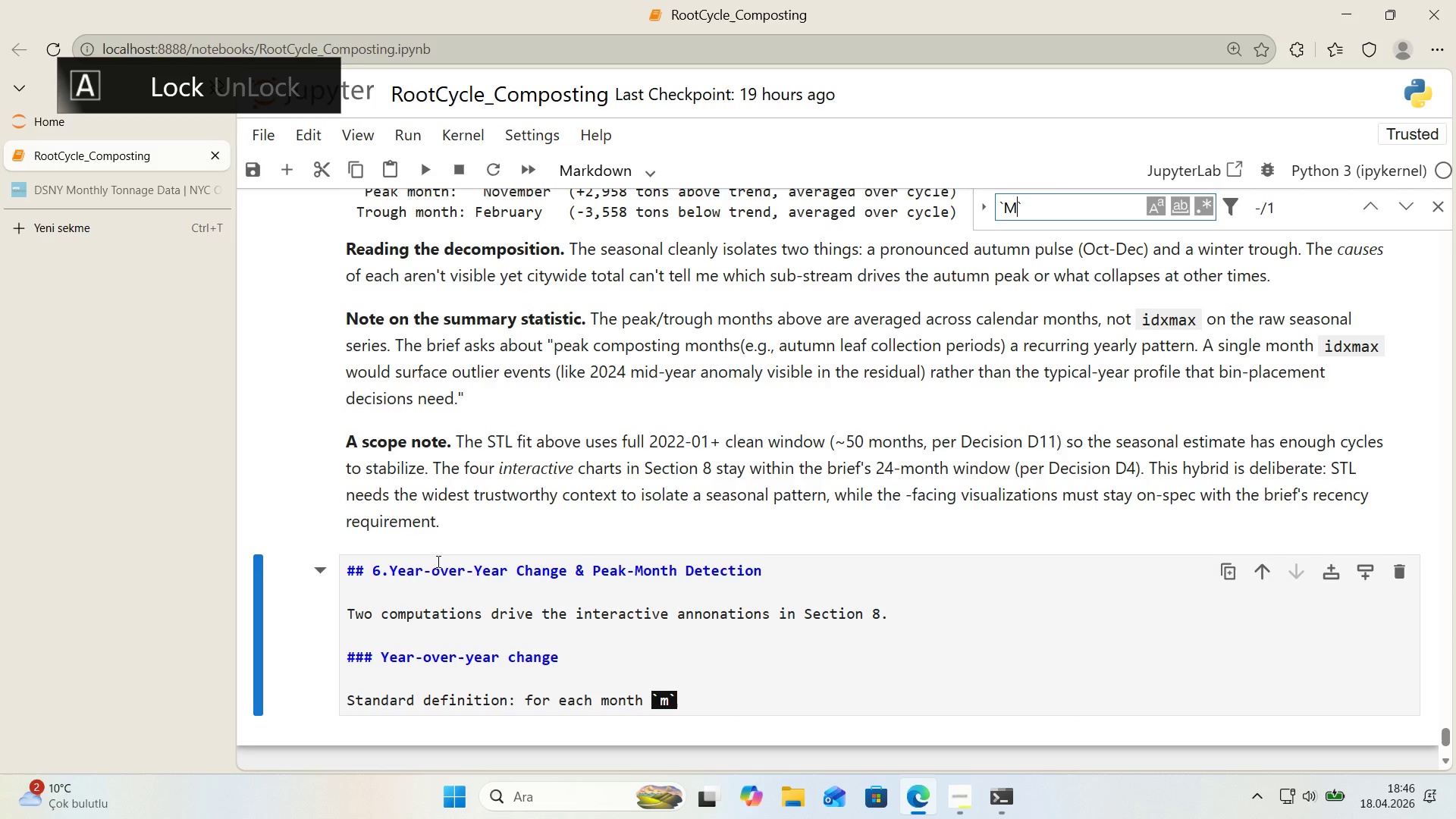 
key(CapsLock)
 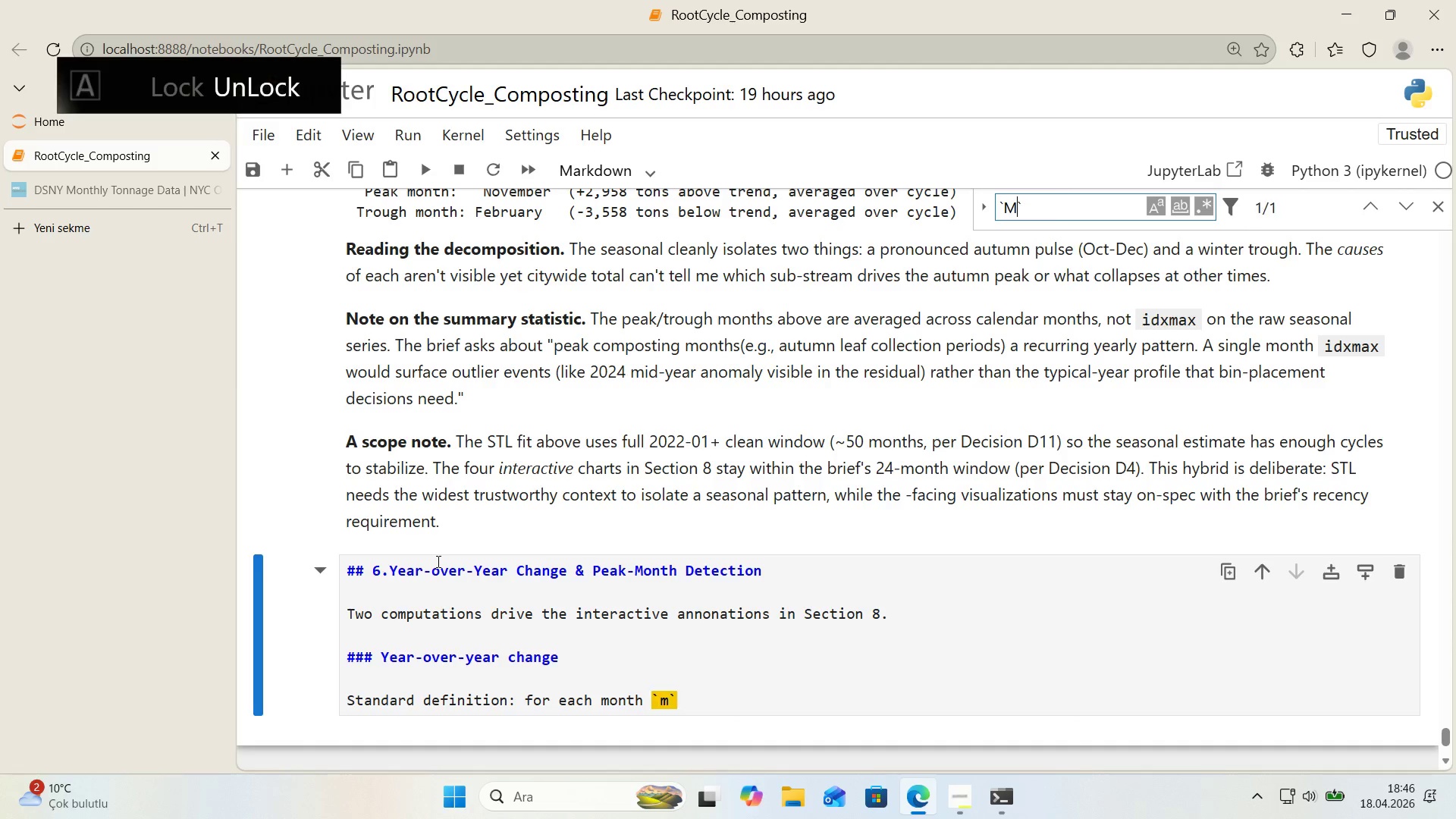 
key(Enter)
 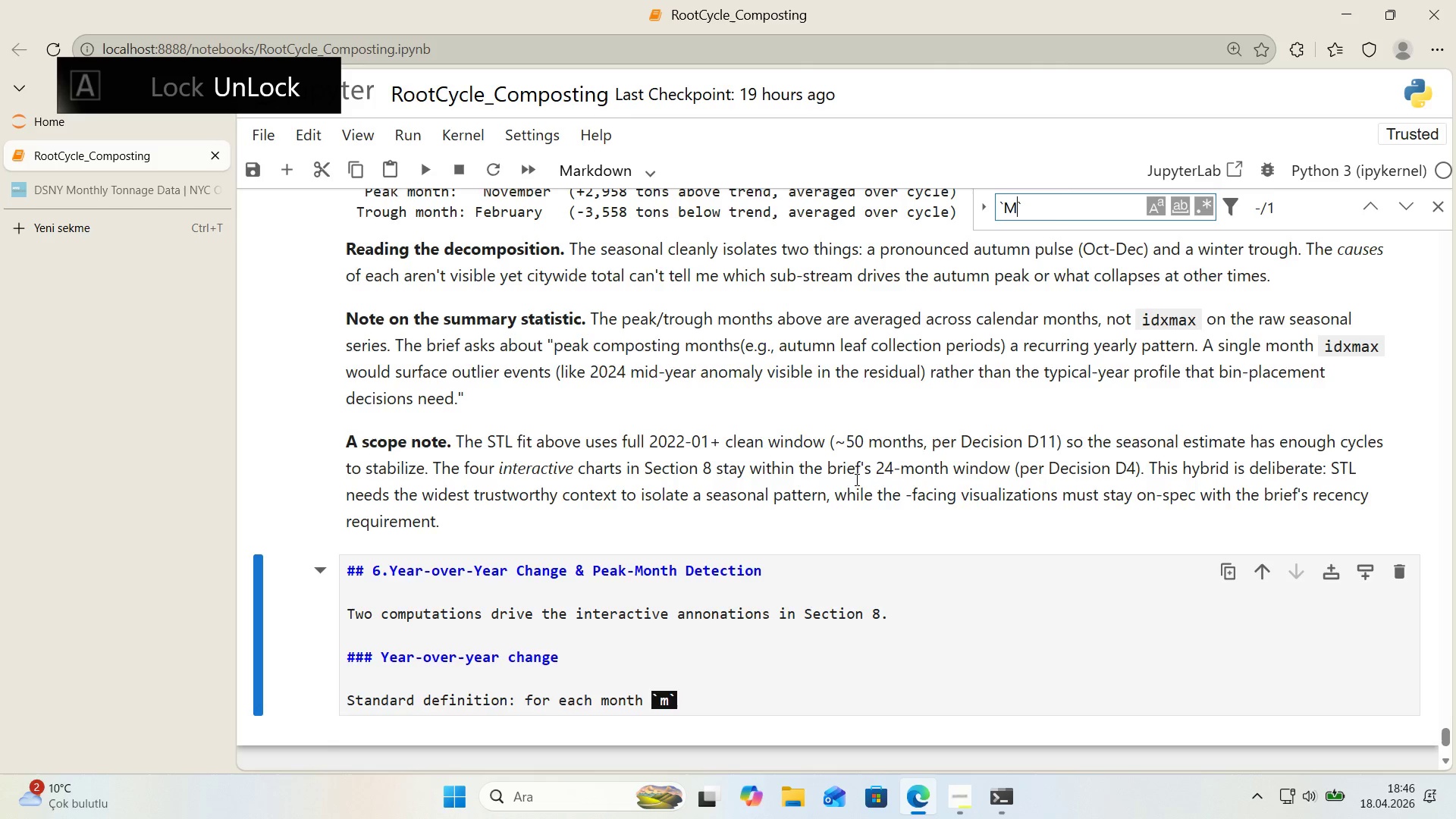 
scroll: coordinate [902, 571], scroll_direction: down, amount: 1.0
 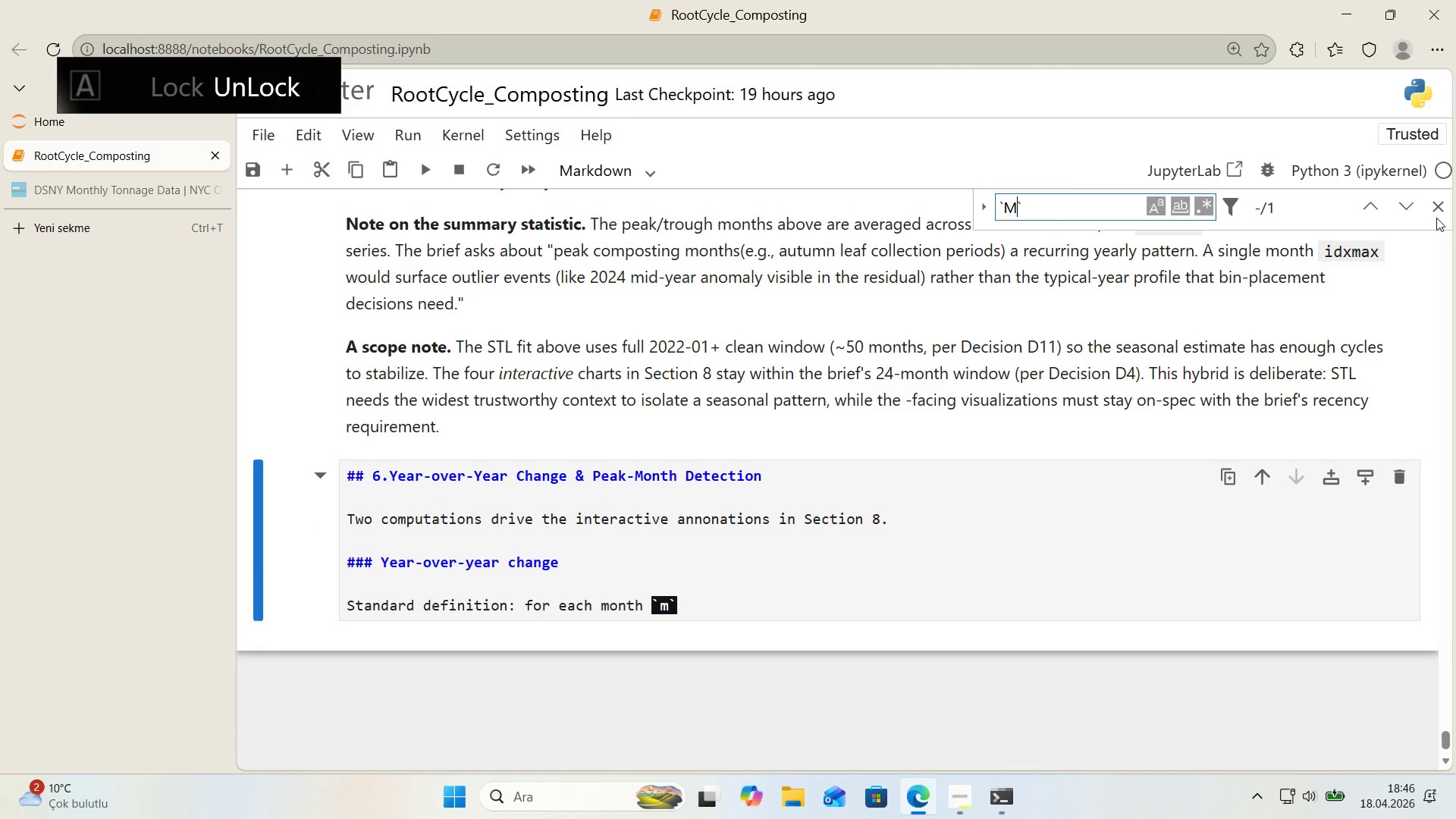 
left_click([1439, 212])
 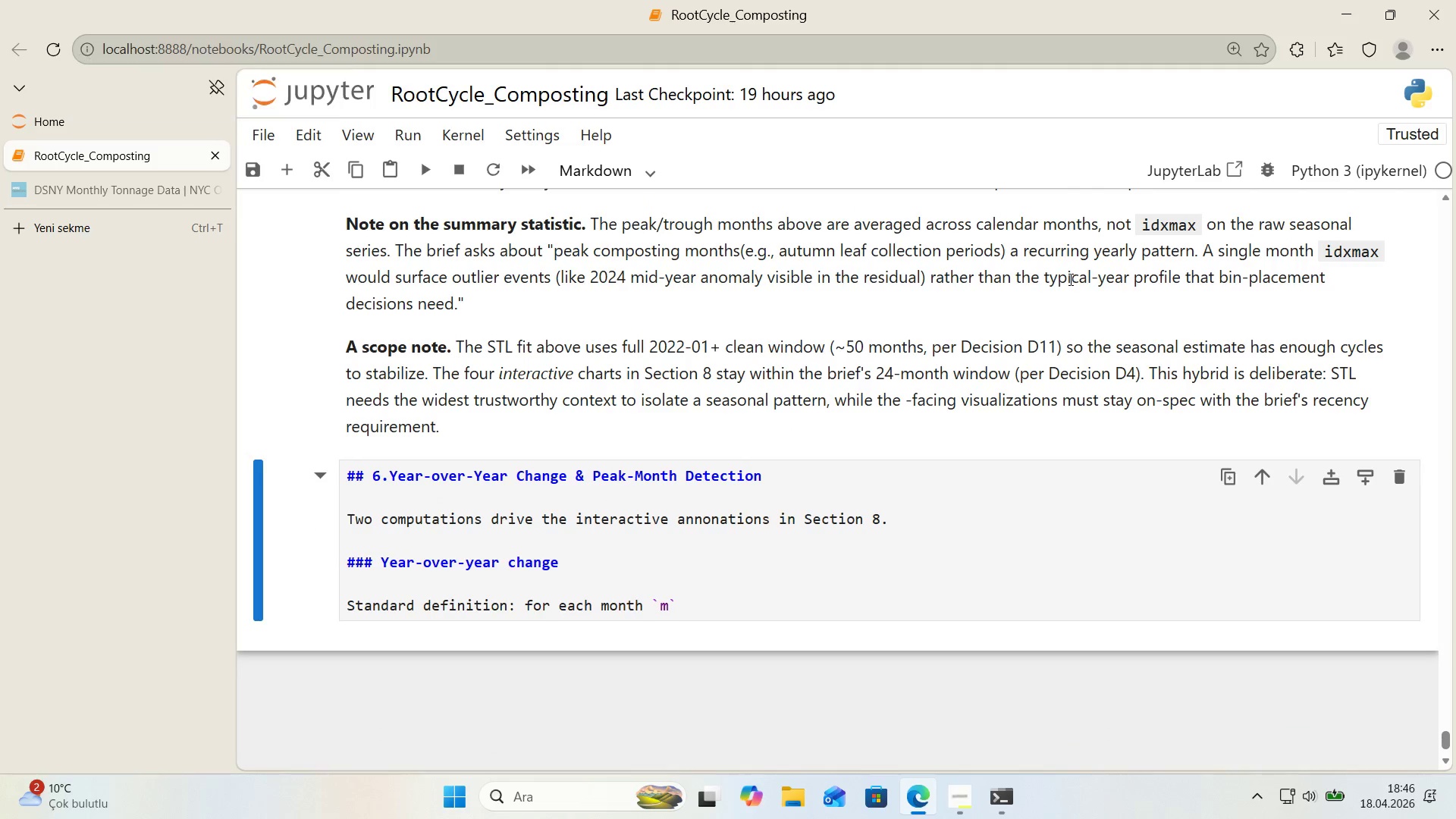 
key(Control+ControlLeft)
 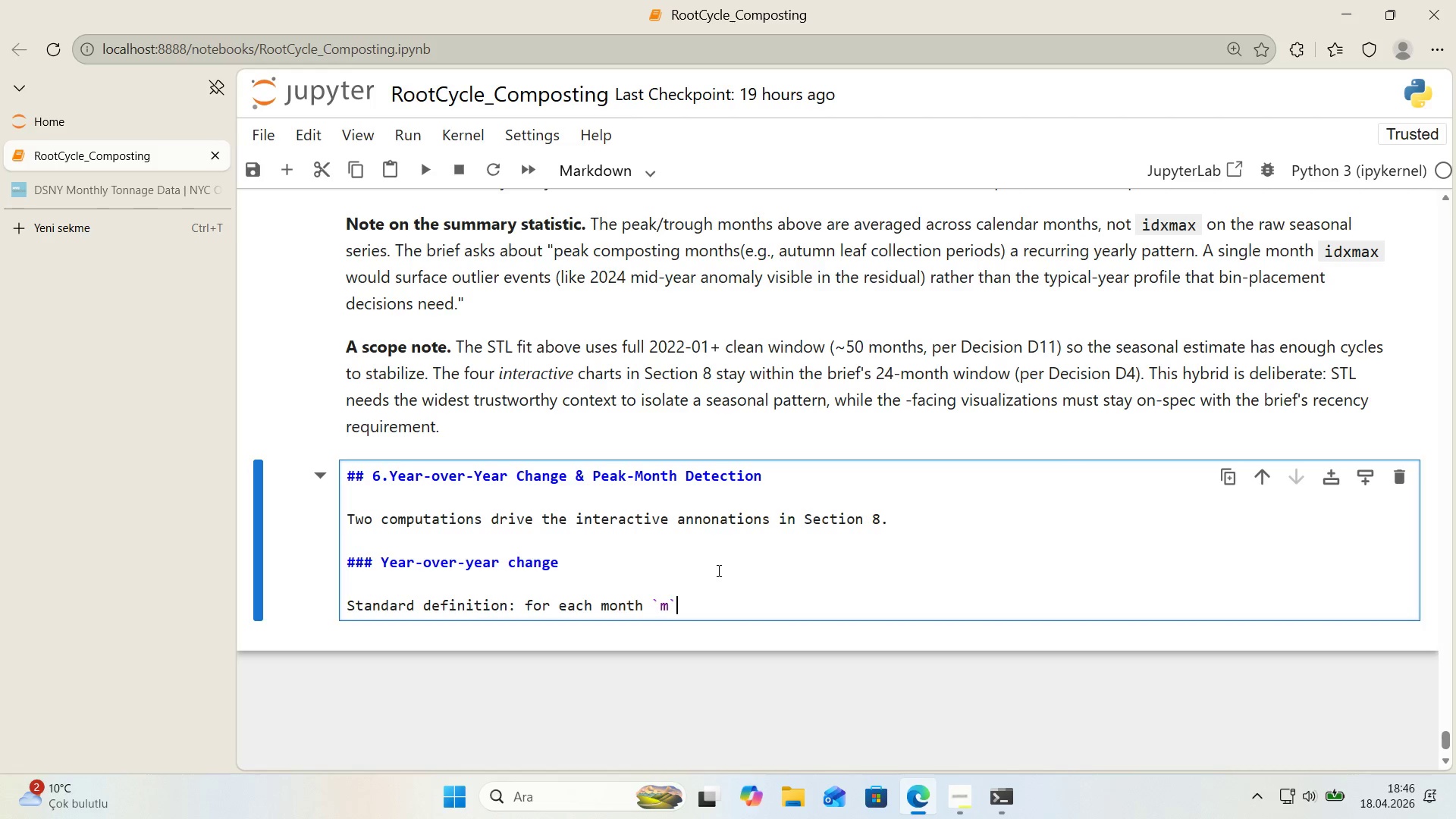 
type(, compare tonnage aga'nst the )
 